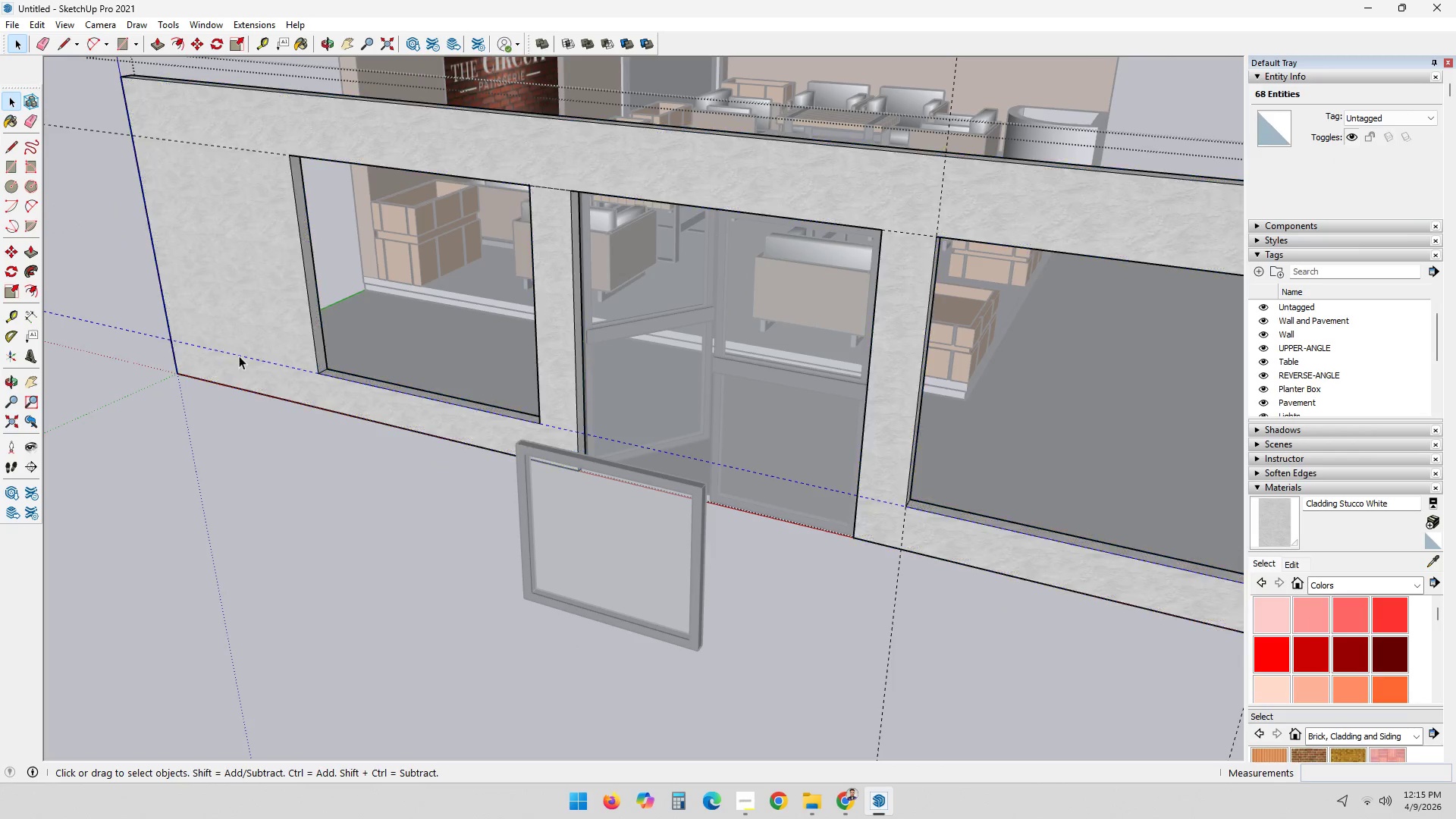 
key(E)
 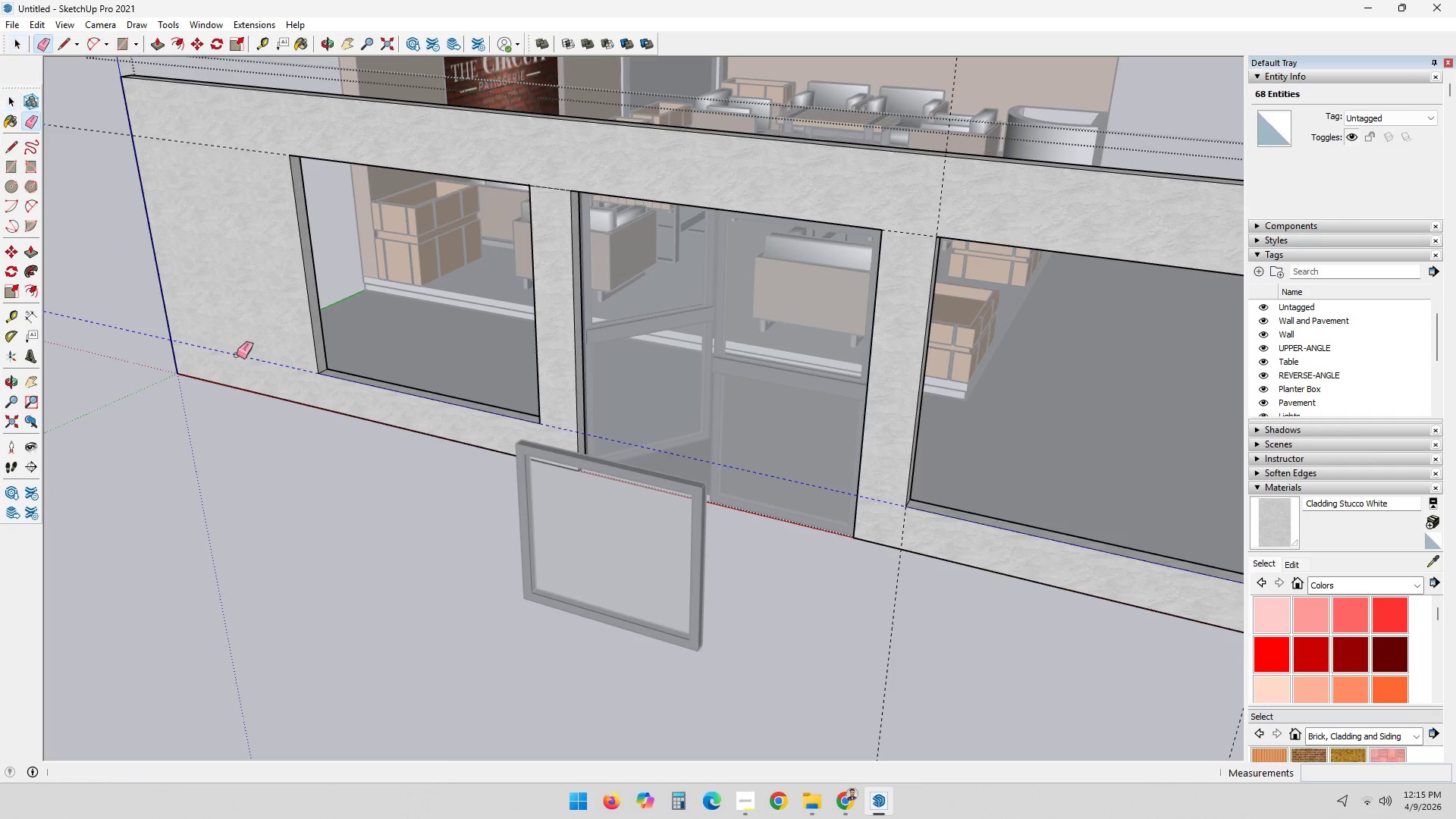 
double_click([237, 355])
 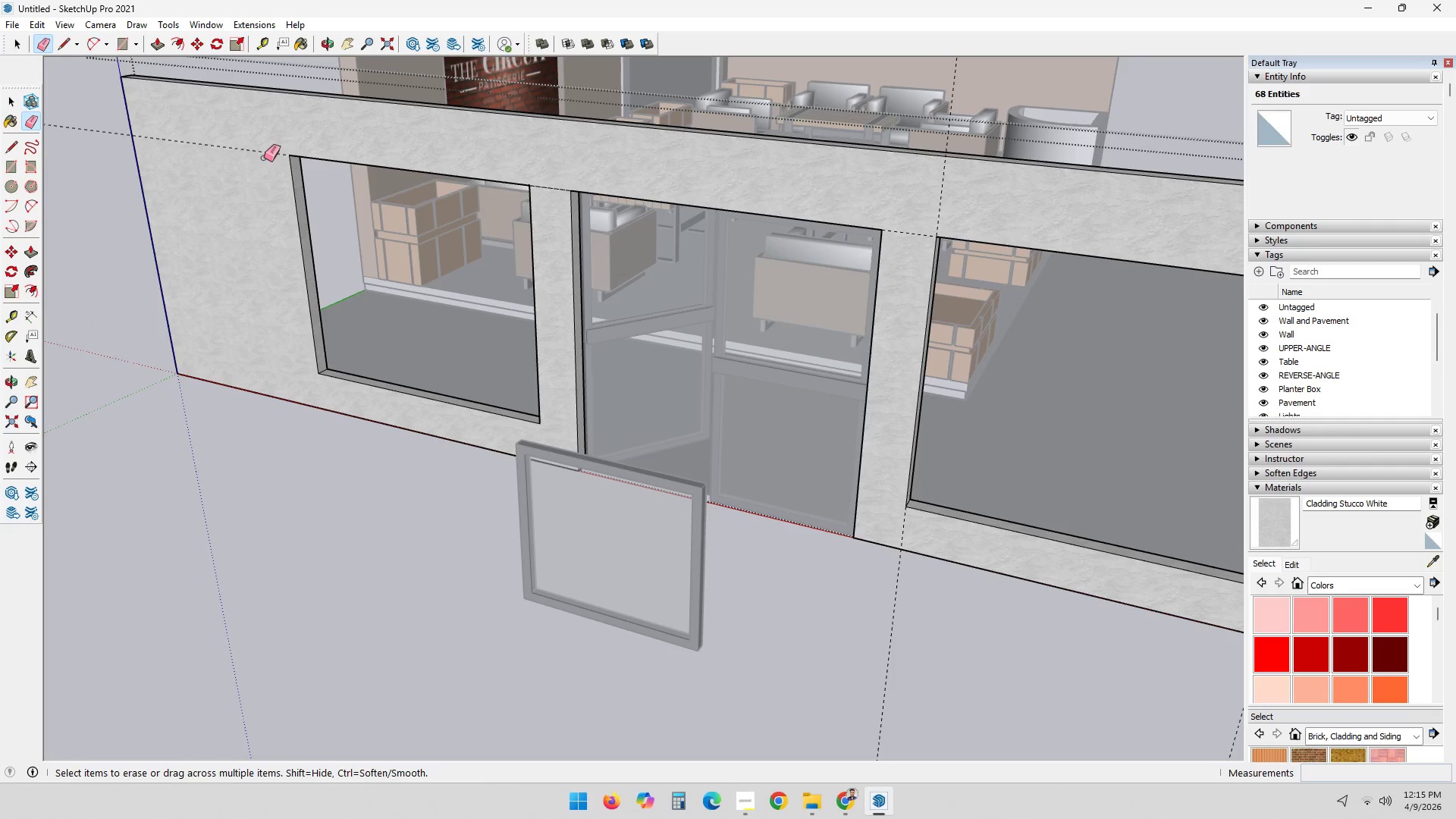 
left_click([263, 155])
 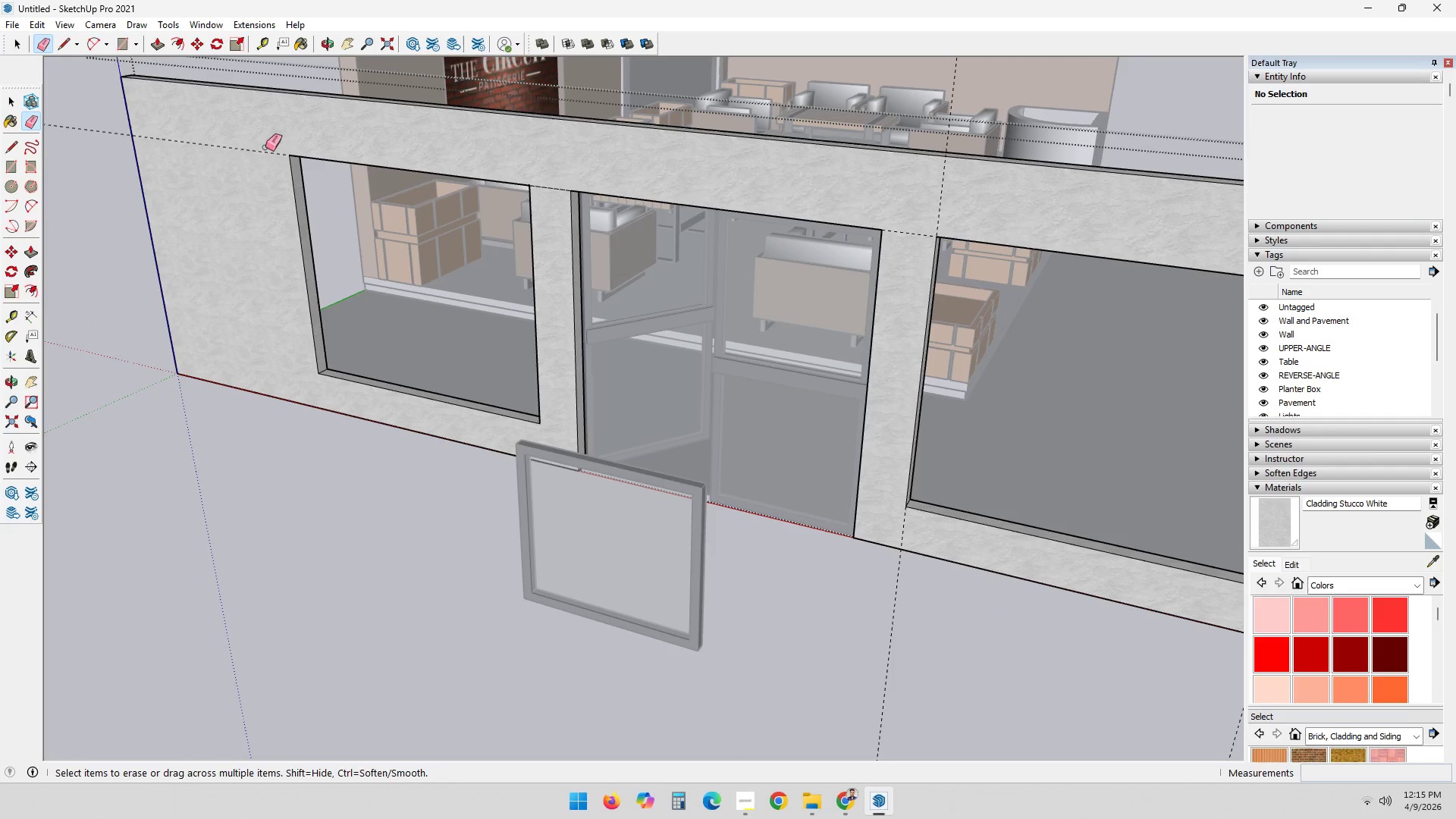 
left_click([253, 152])
 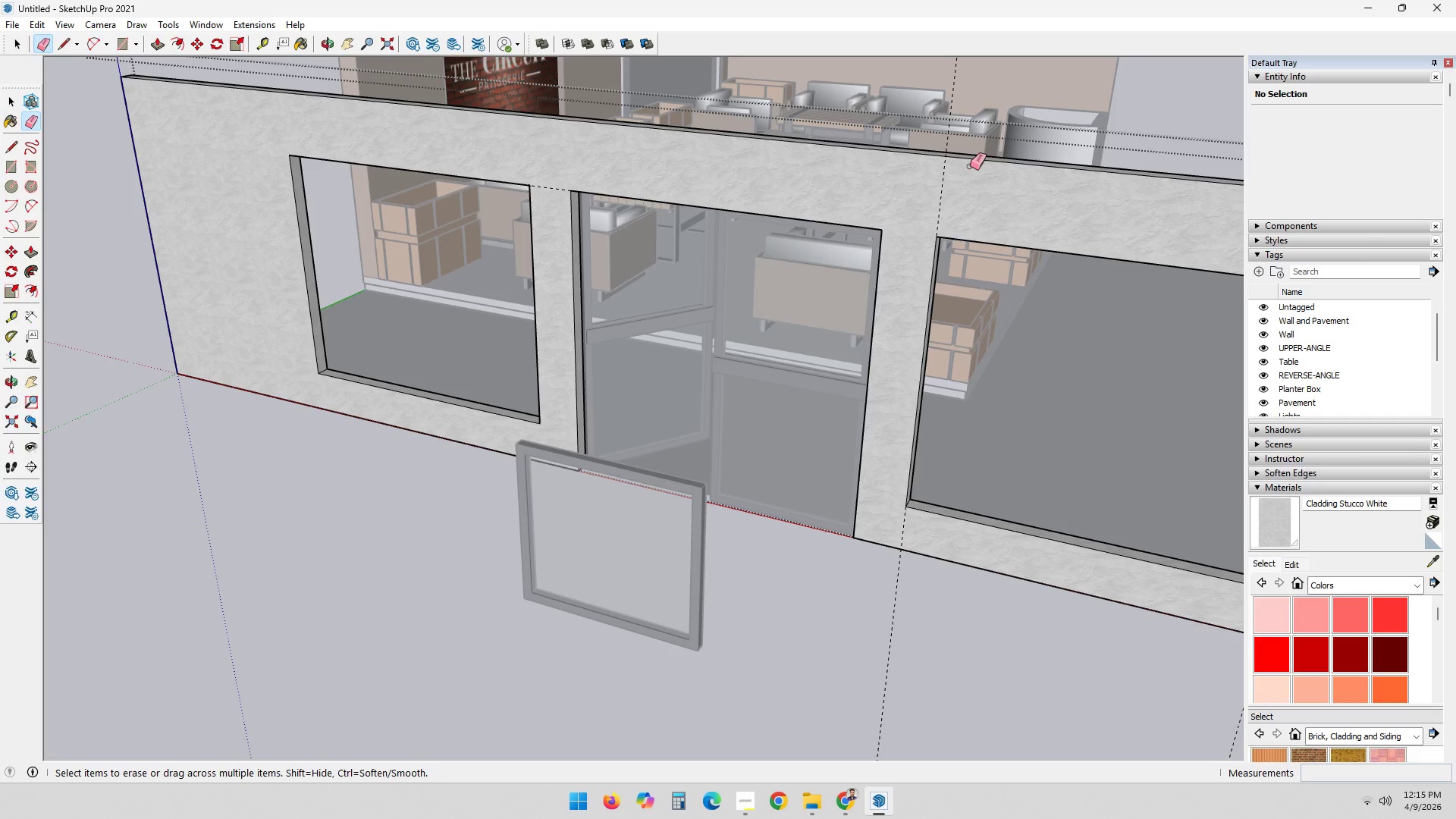 
left_click_drag(start_coordinate=[942, 170], to_coordinate=[948, 174])
 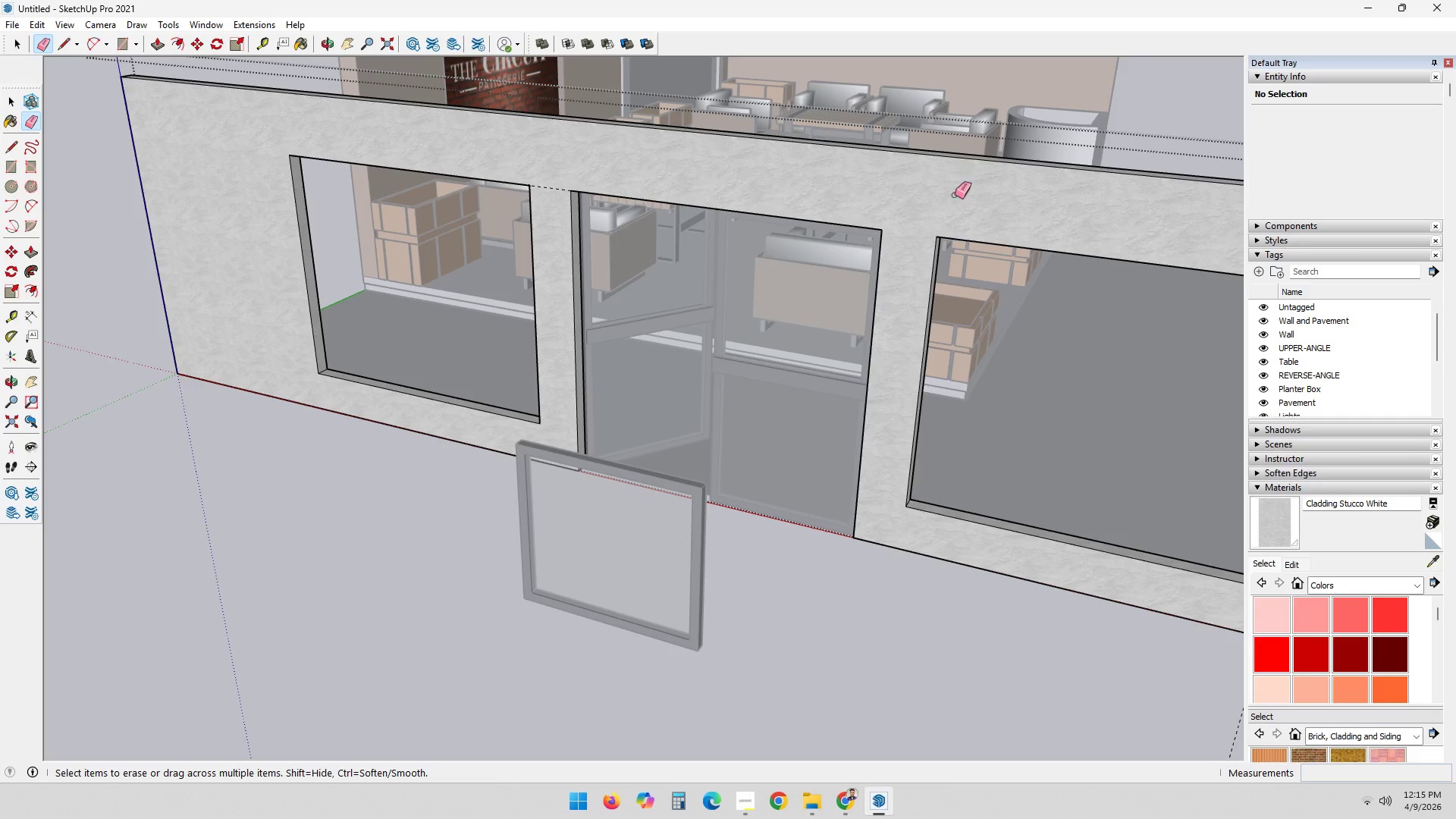 
hold_key(key=ShiftLeft, duration=0.33)
 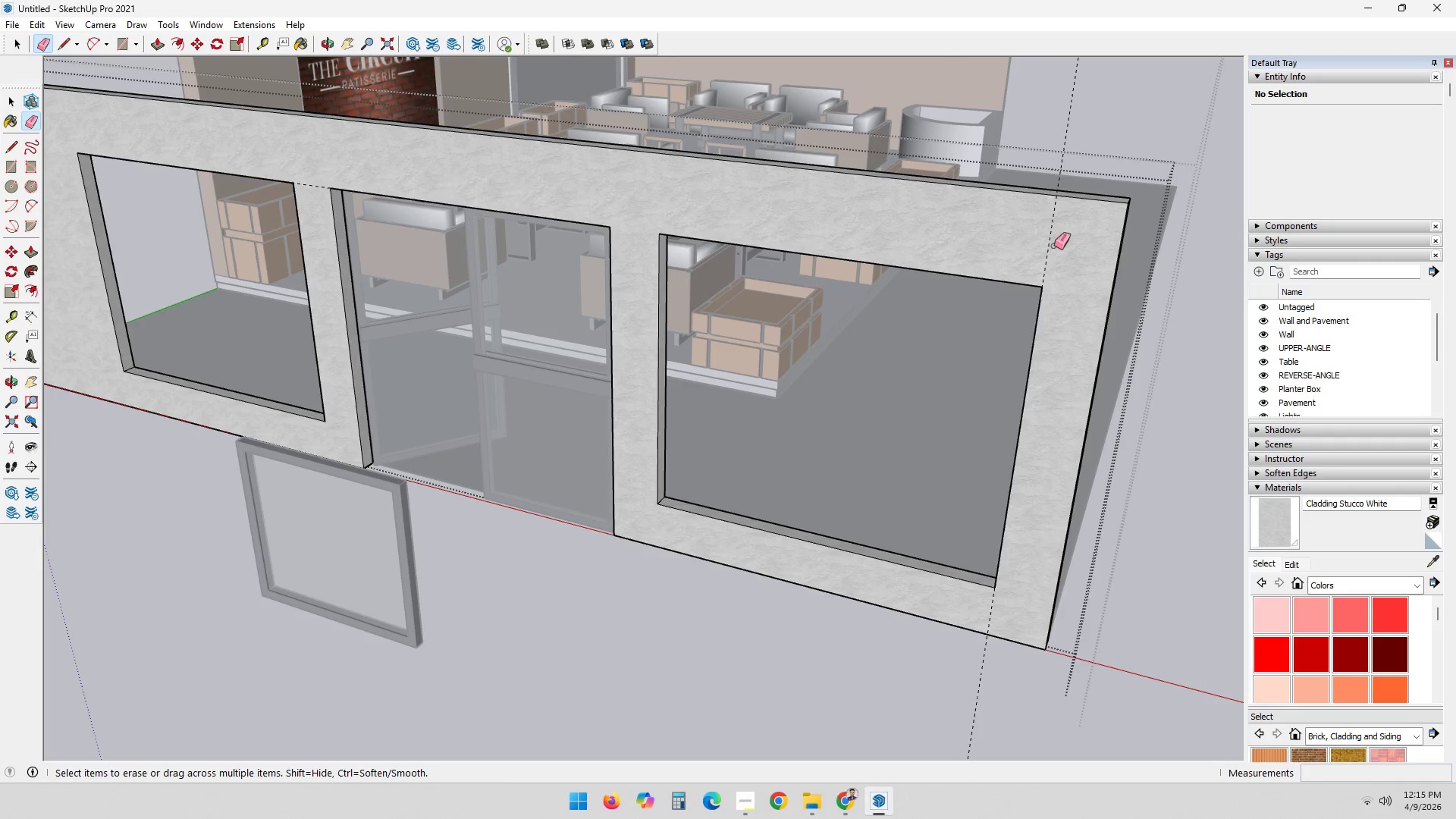 
double_click([1048, 246])
 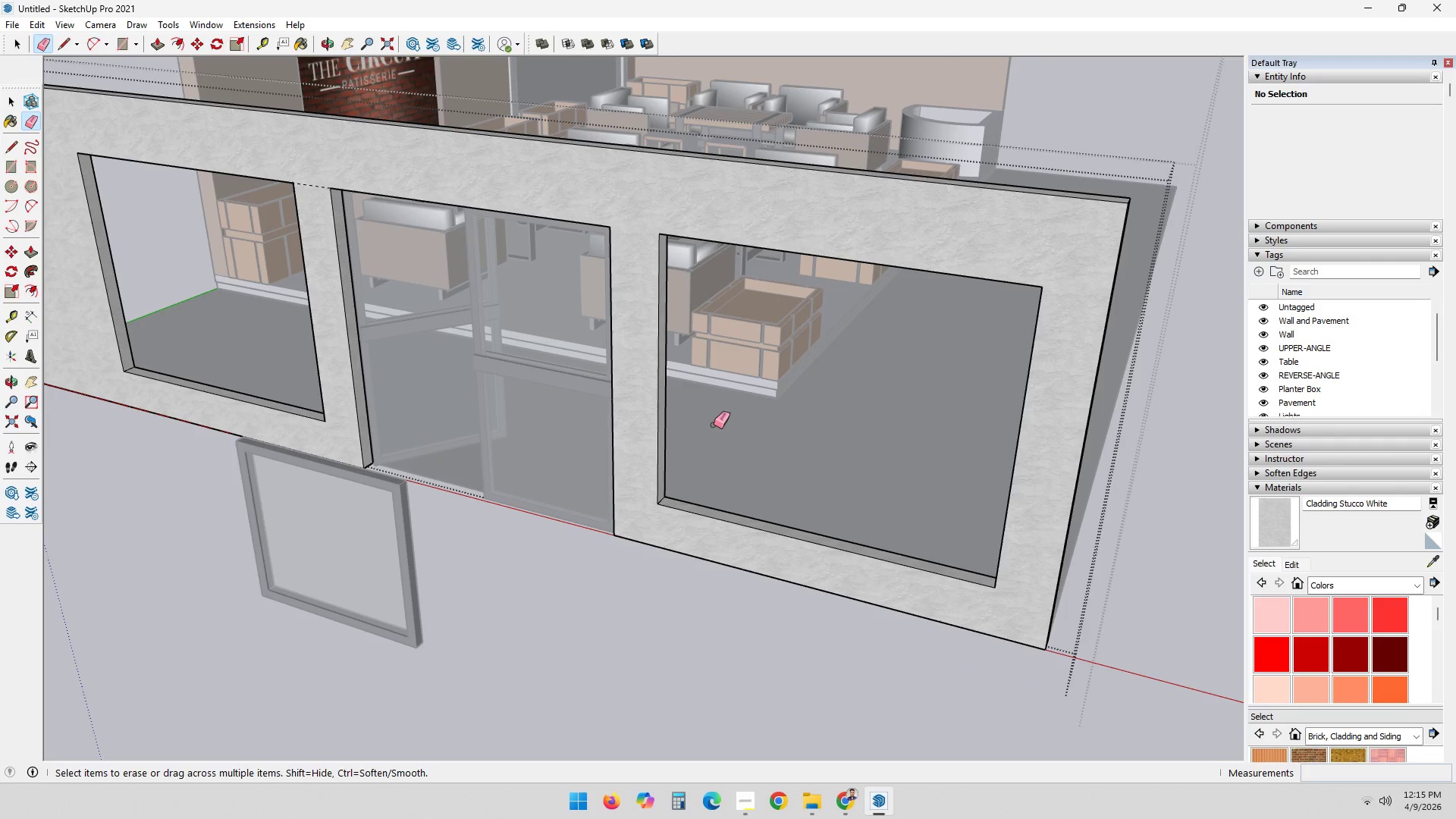 
key(Space)
 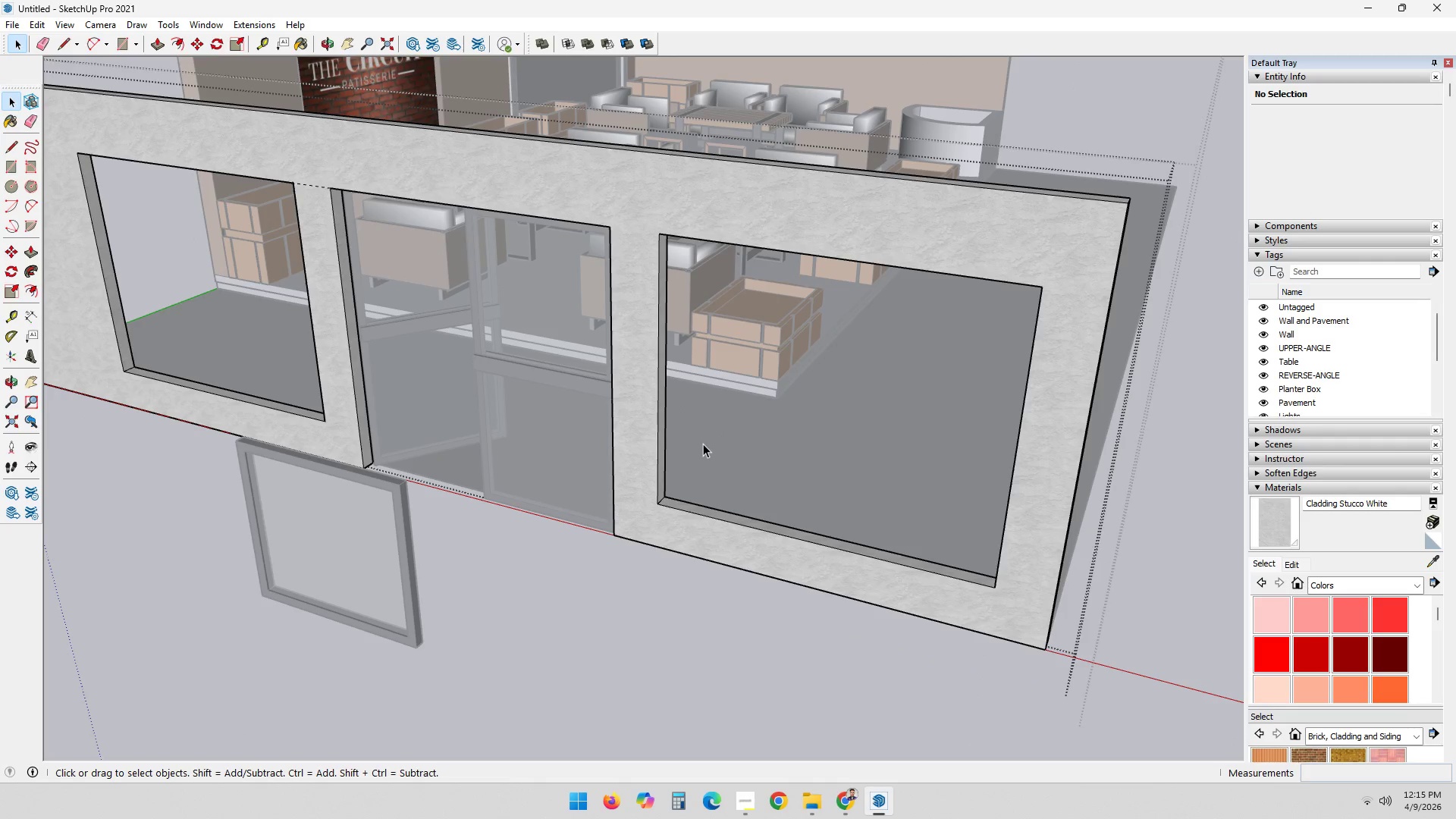 
key(Control+ControlLeft)
 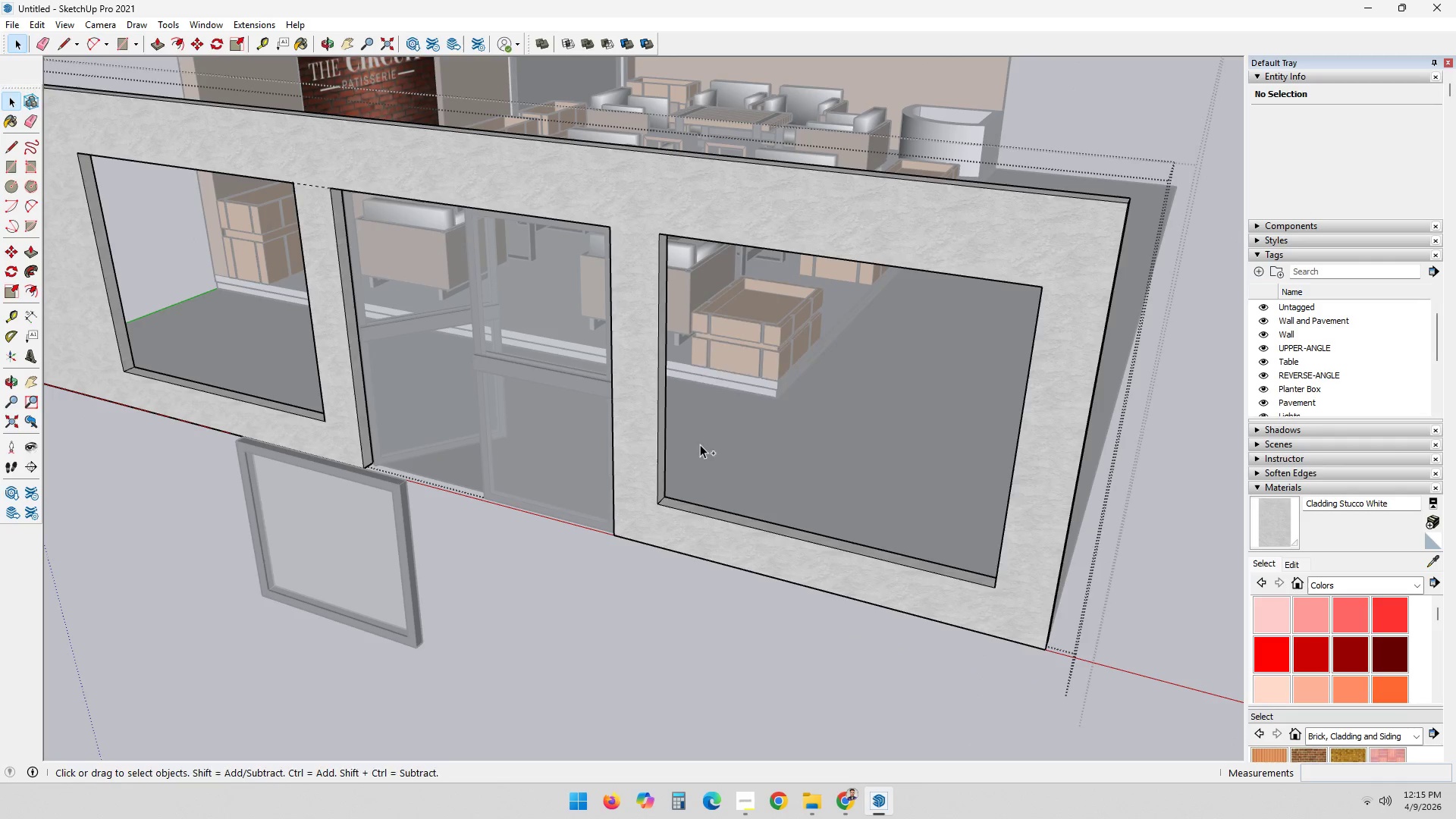 
key(Control+V)
 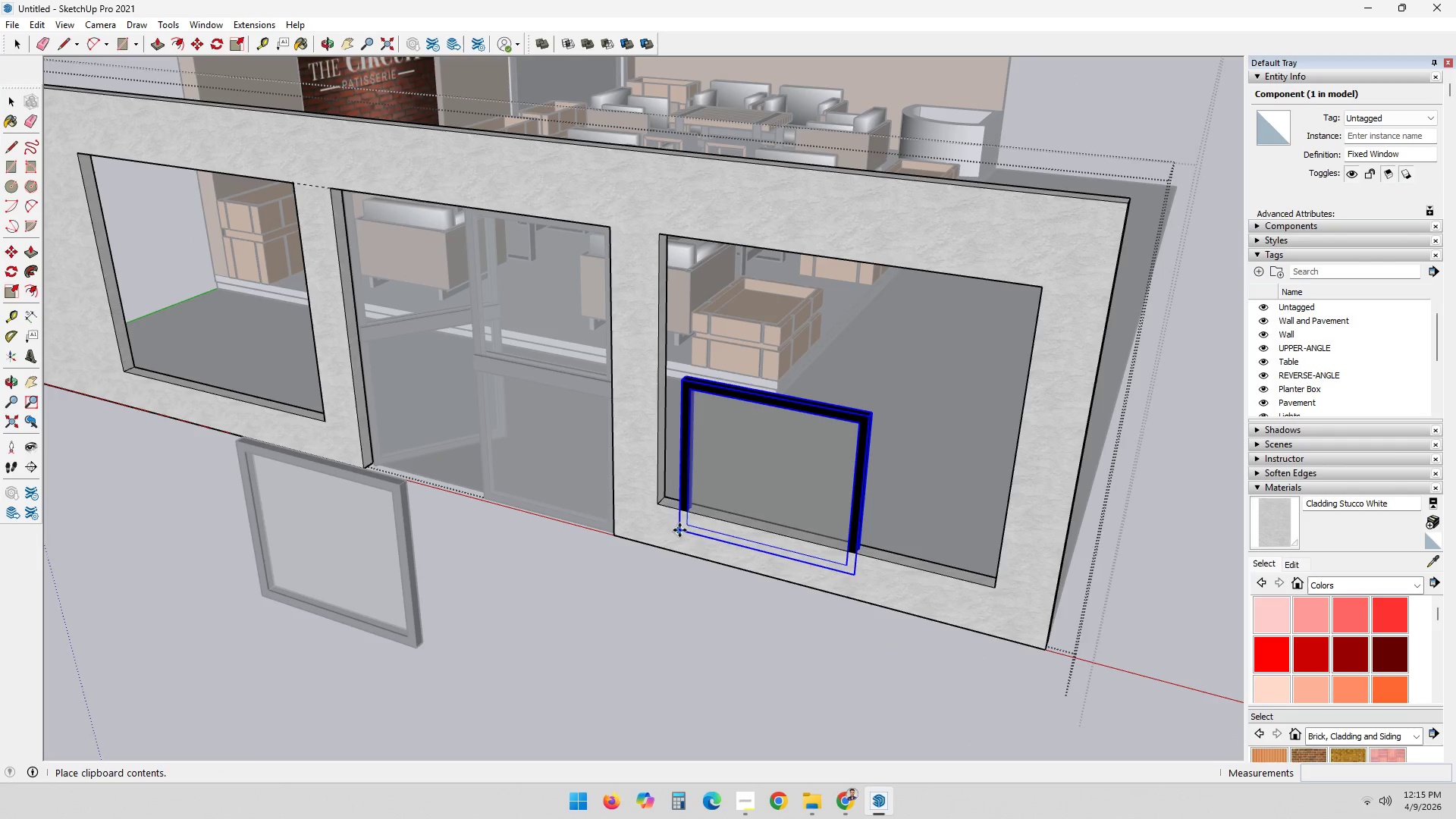 
left_click([683, 523])
 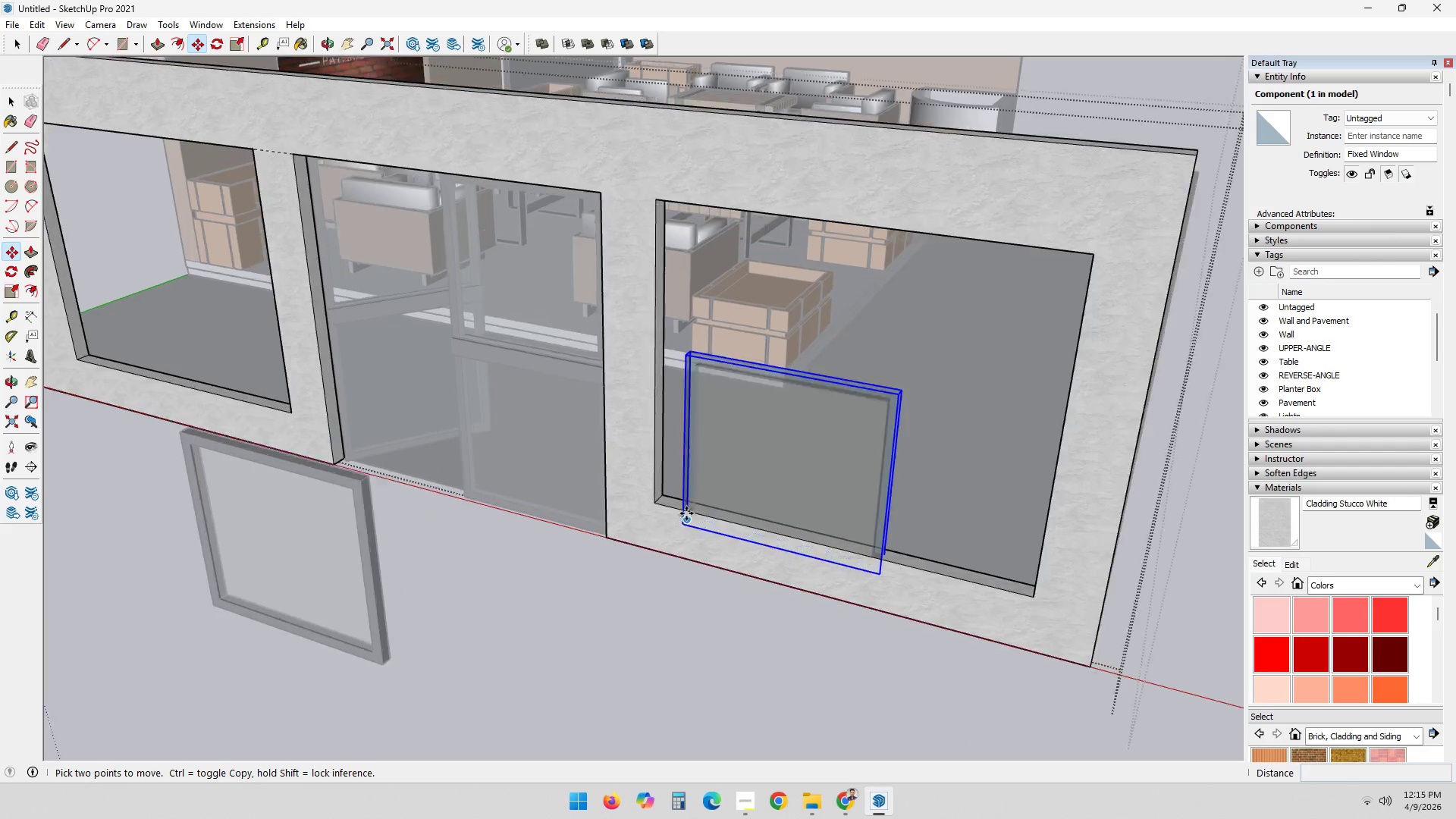 
scroll: coordinate [686, 513], scroll_direction: up, amount: 5.0
 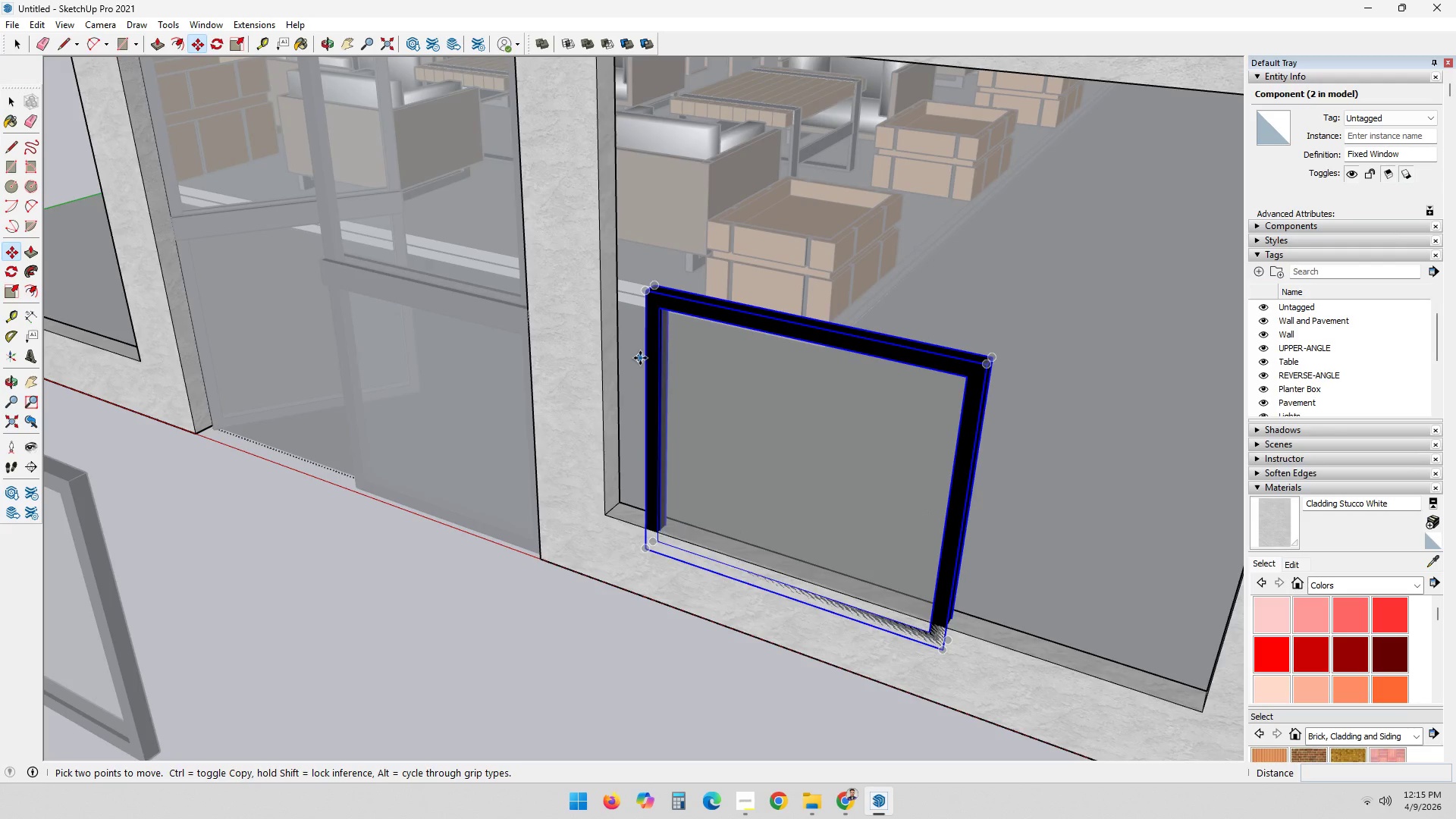 
key(M)
 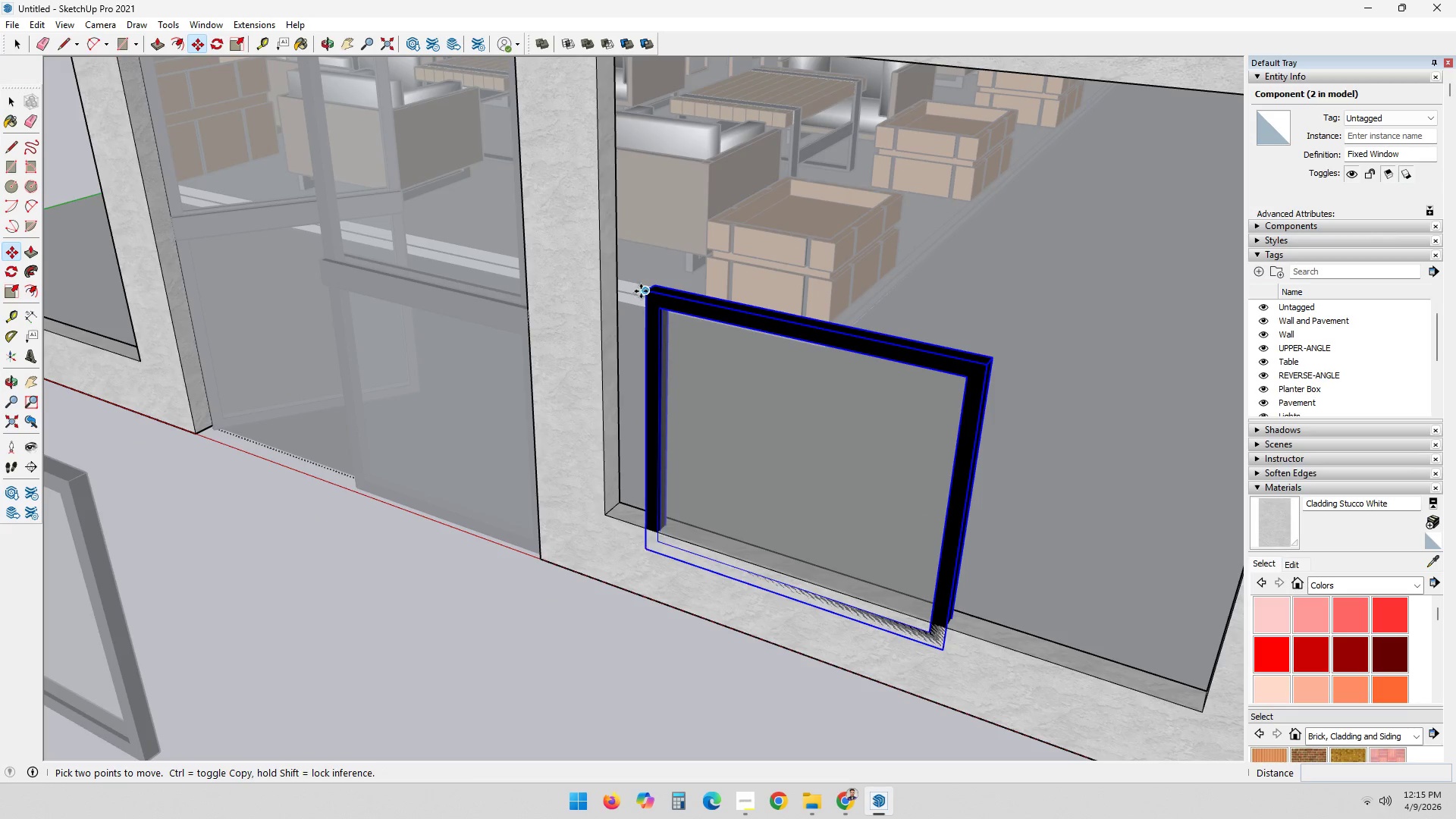 
left_click_drag(start_coordinate=[645, 293], to_coordinate=[647, 274])
 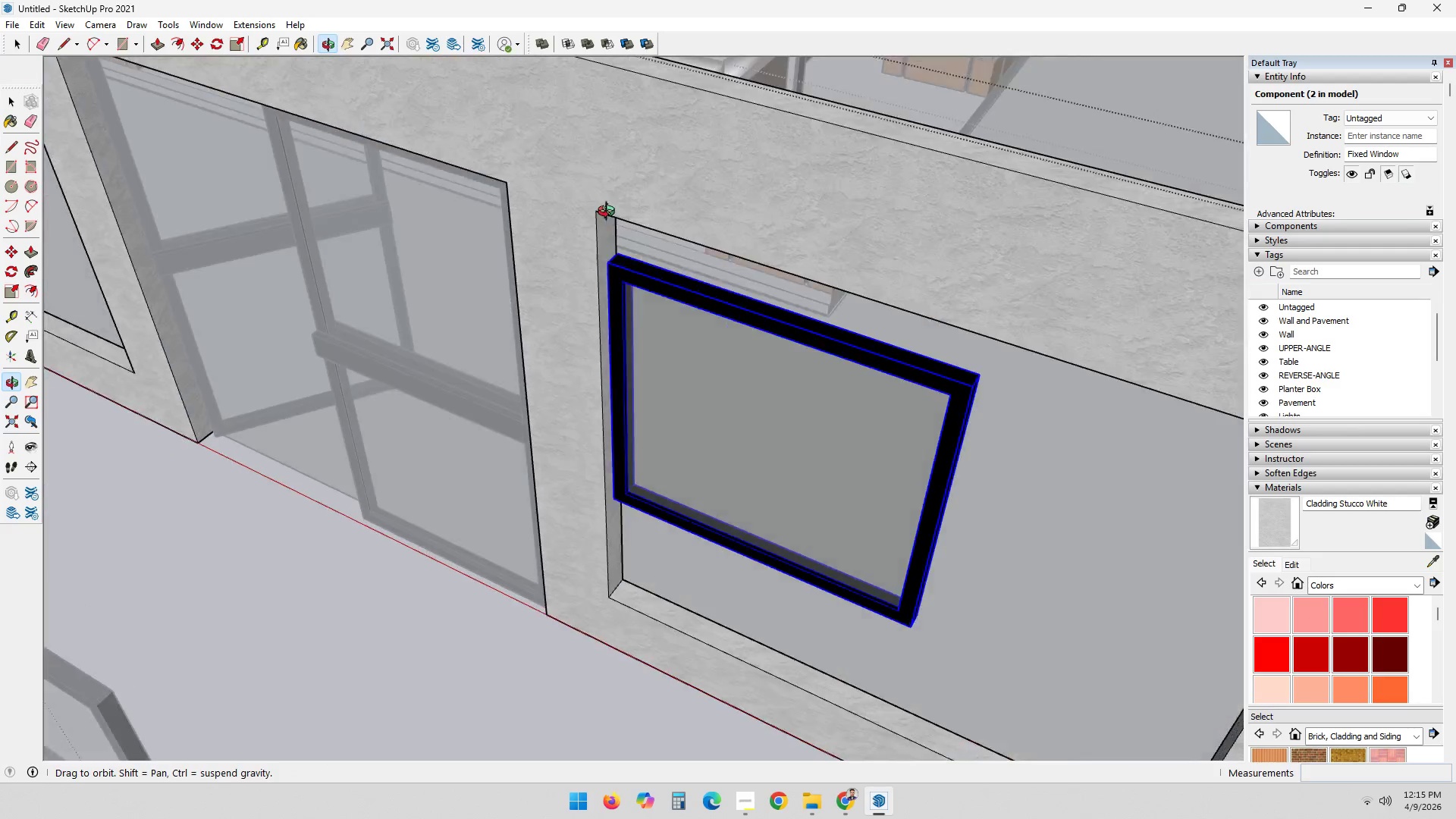 
key(Shift+ShiftLeft)
 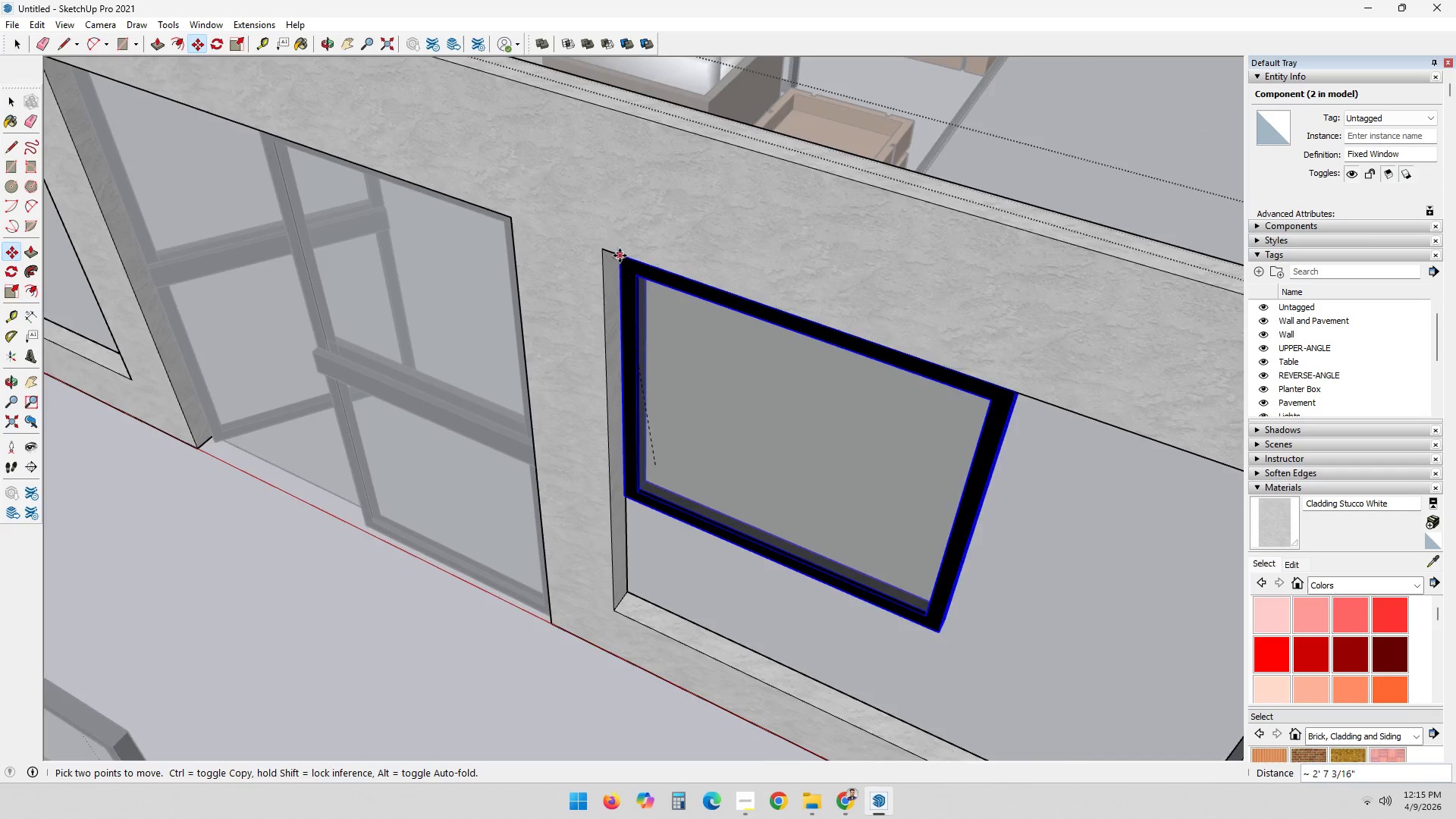 
scroll: coordinate [613, 264], scroll_direction: up, amount: 2.0
 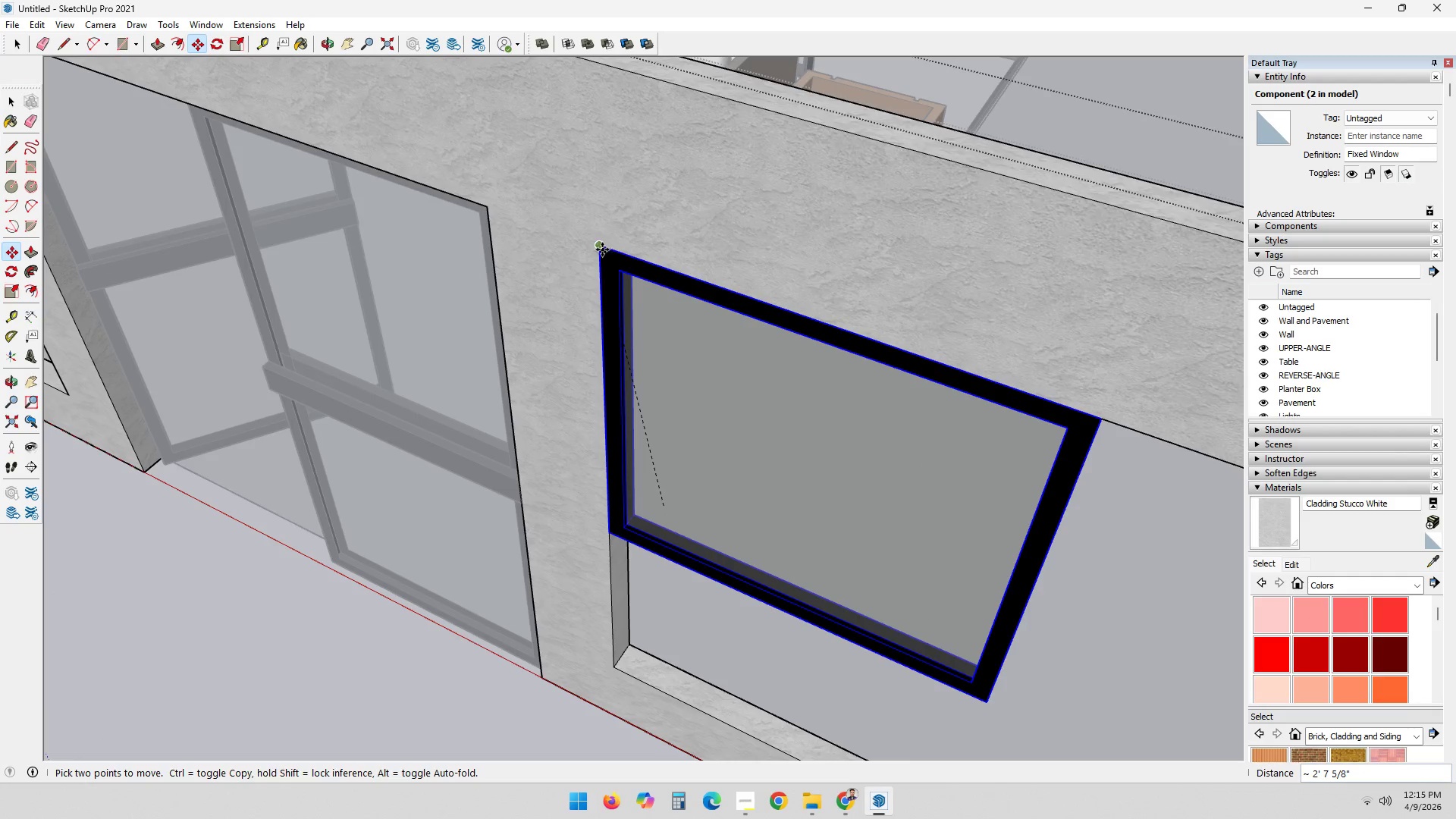 
left_click([602, 249])
 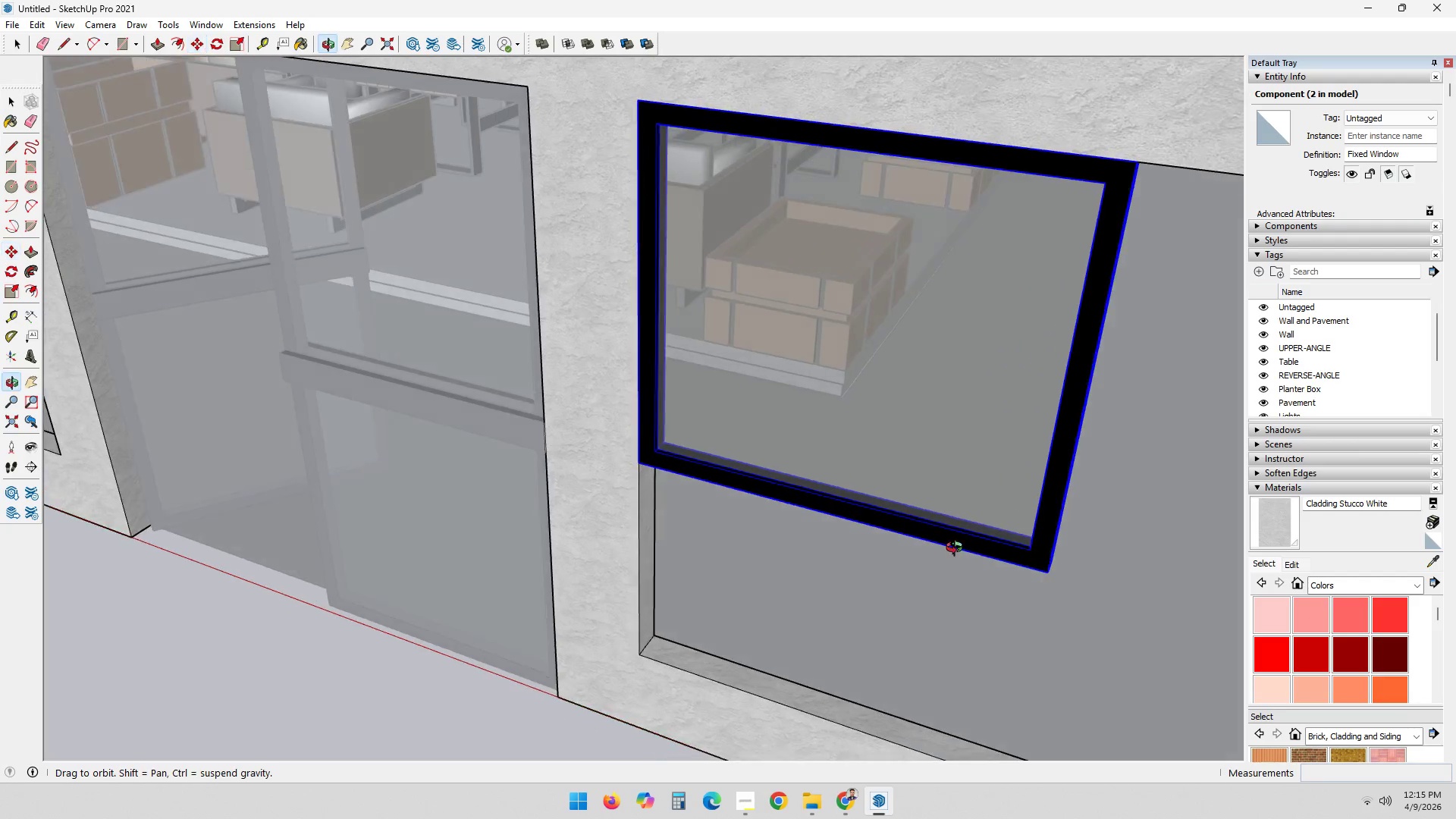 
key(S)
 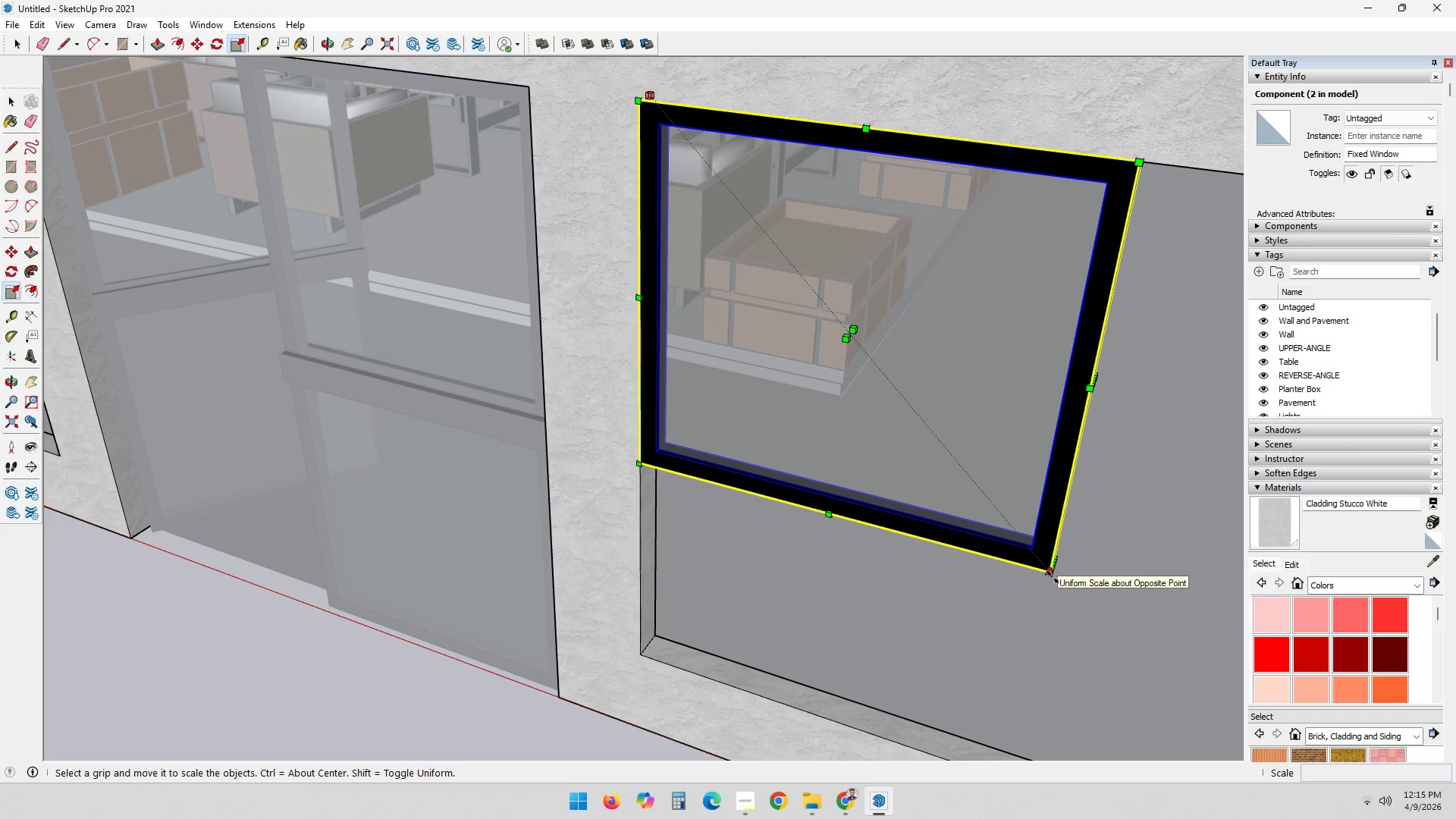 
hold_key(key=ShiftLeft, duration=0.39)
 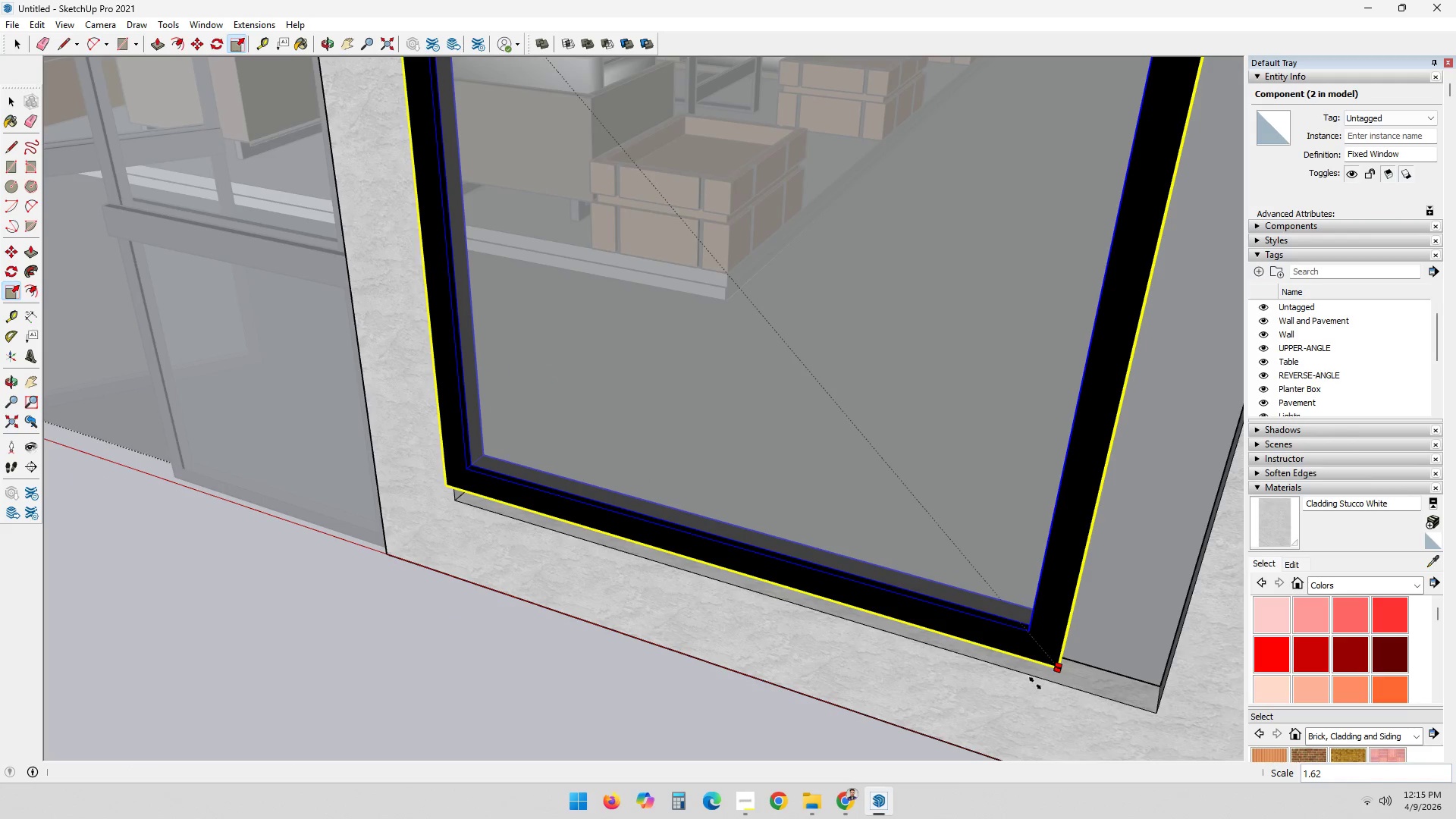 
scroll: coordinate [987, 538], scroll_direction: down, amount: 5.0
 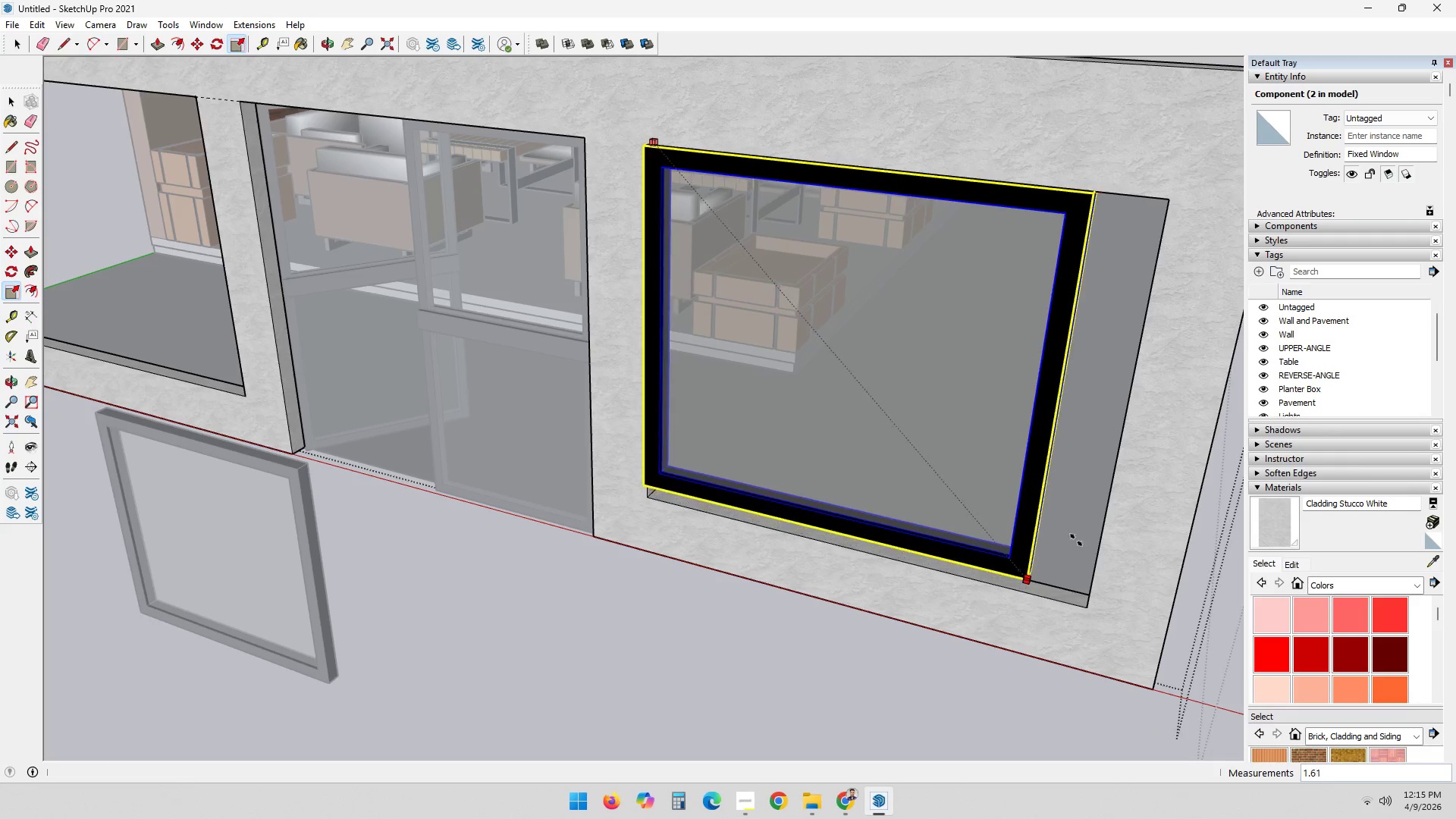 
key(Shift+ShiftLeft)
 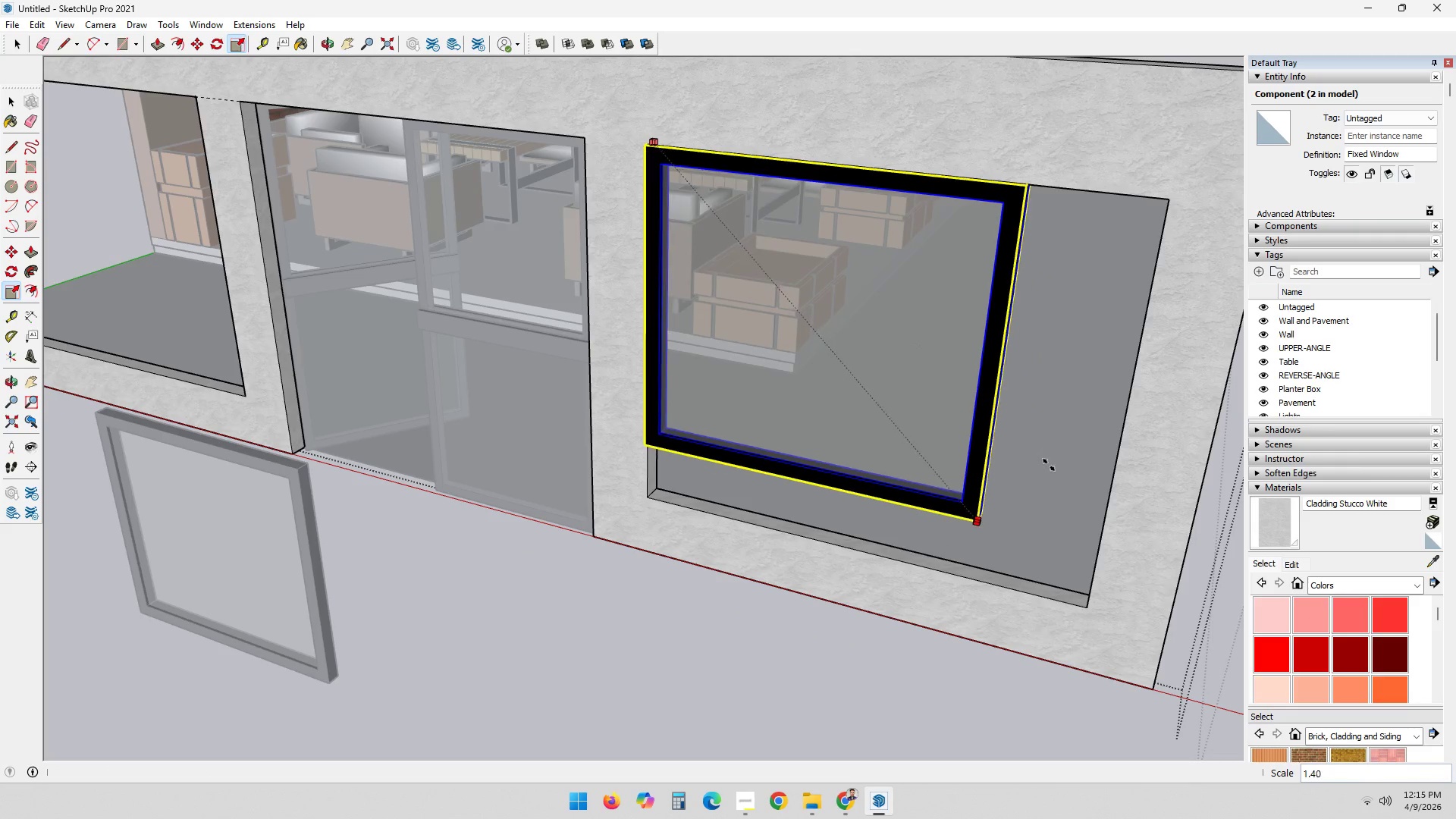 
key(Escape)
 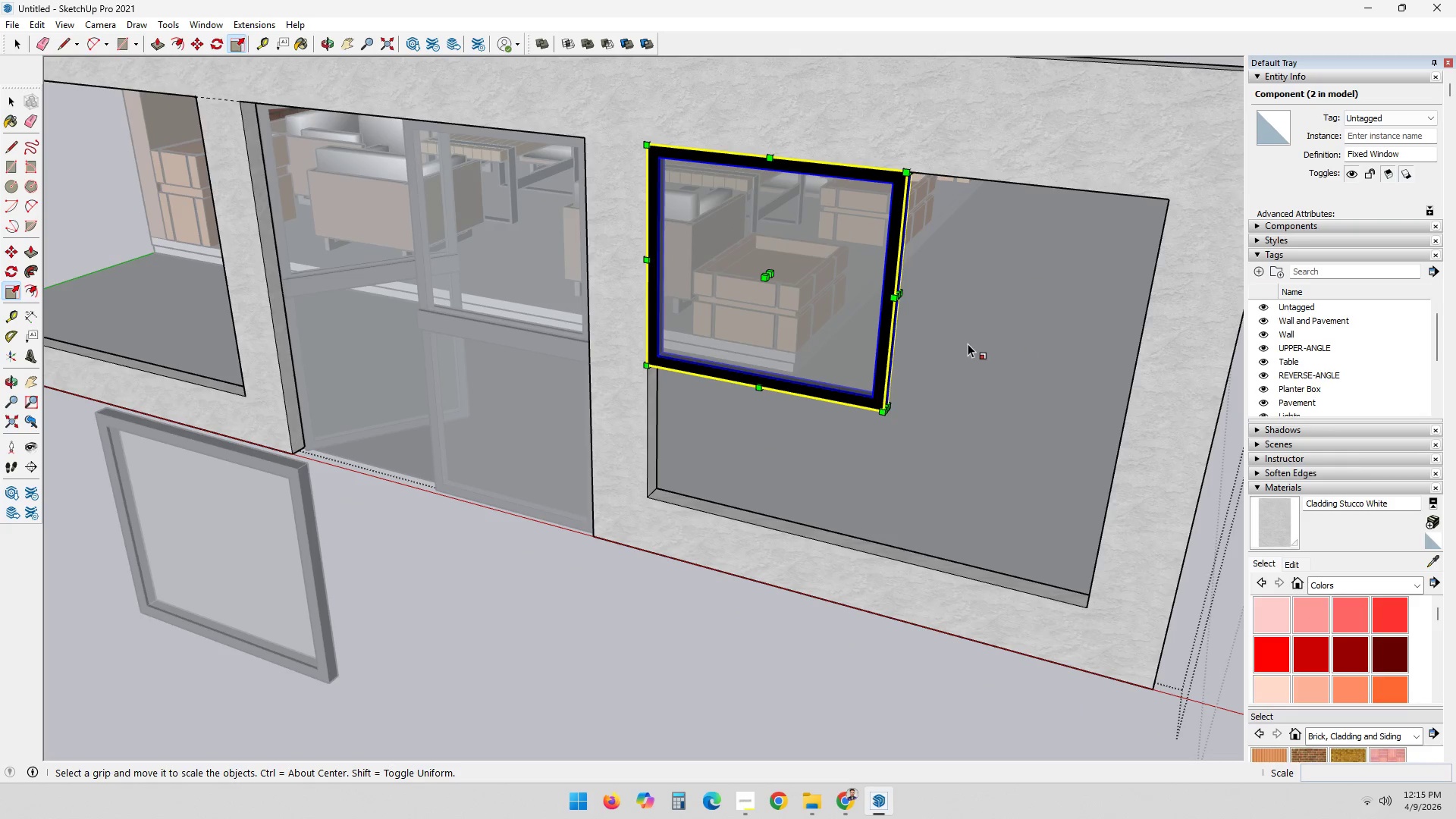 
scroll: coordinate [930, 302], scroll_direction: up, amount: 4.0
 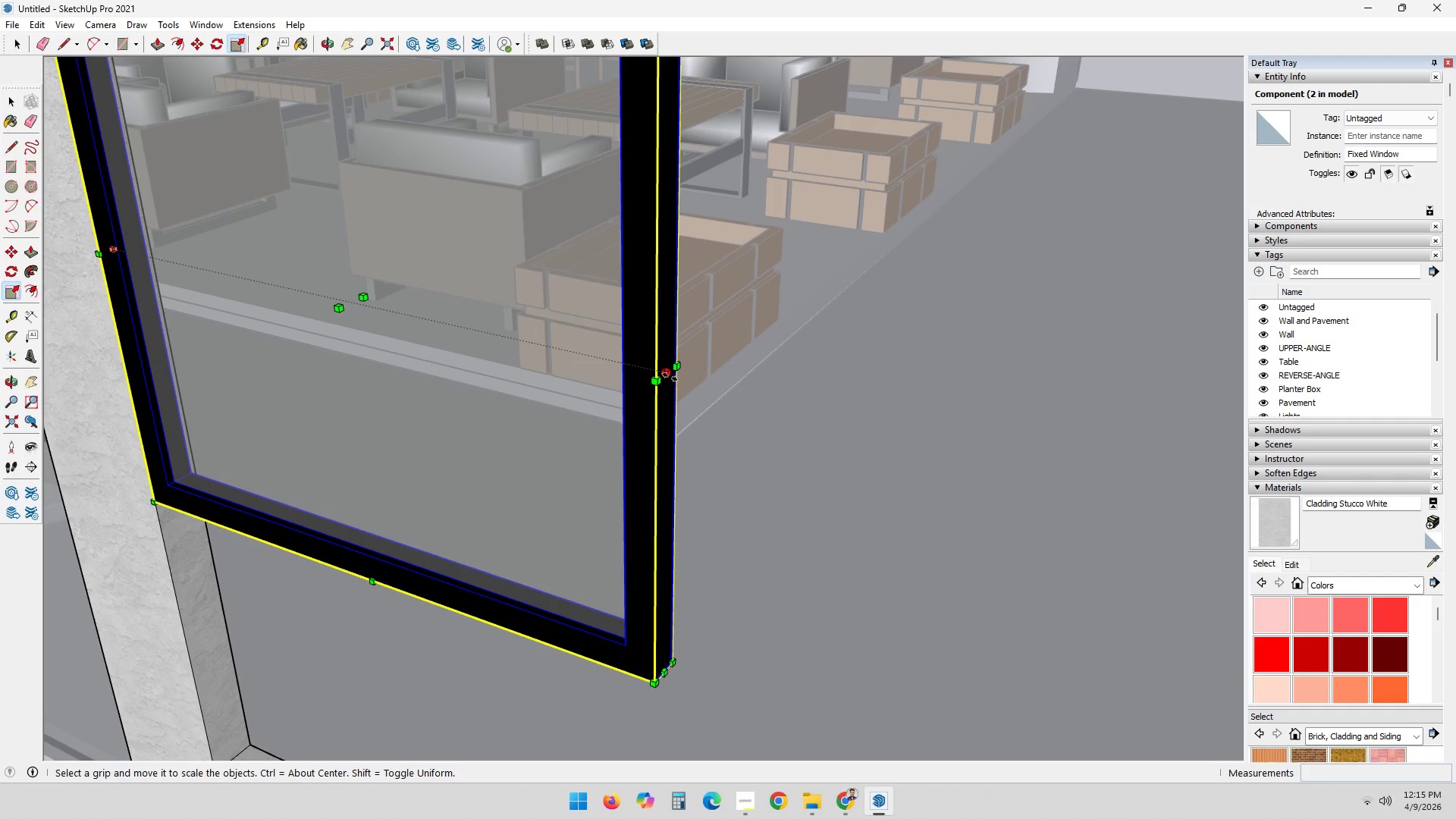 
hold_key(key=ShiftLeft, duration=0.41)
 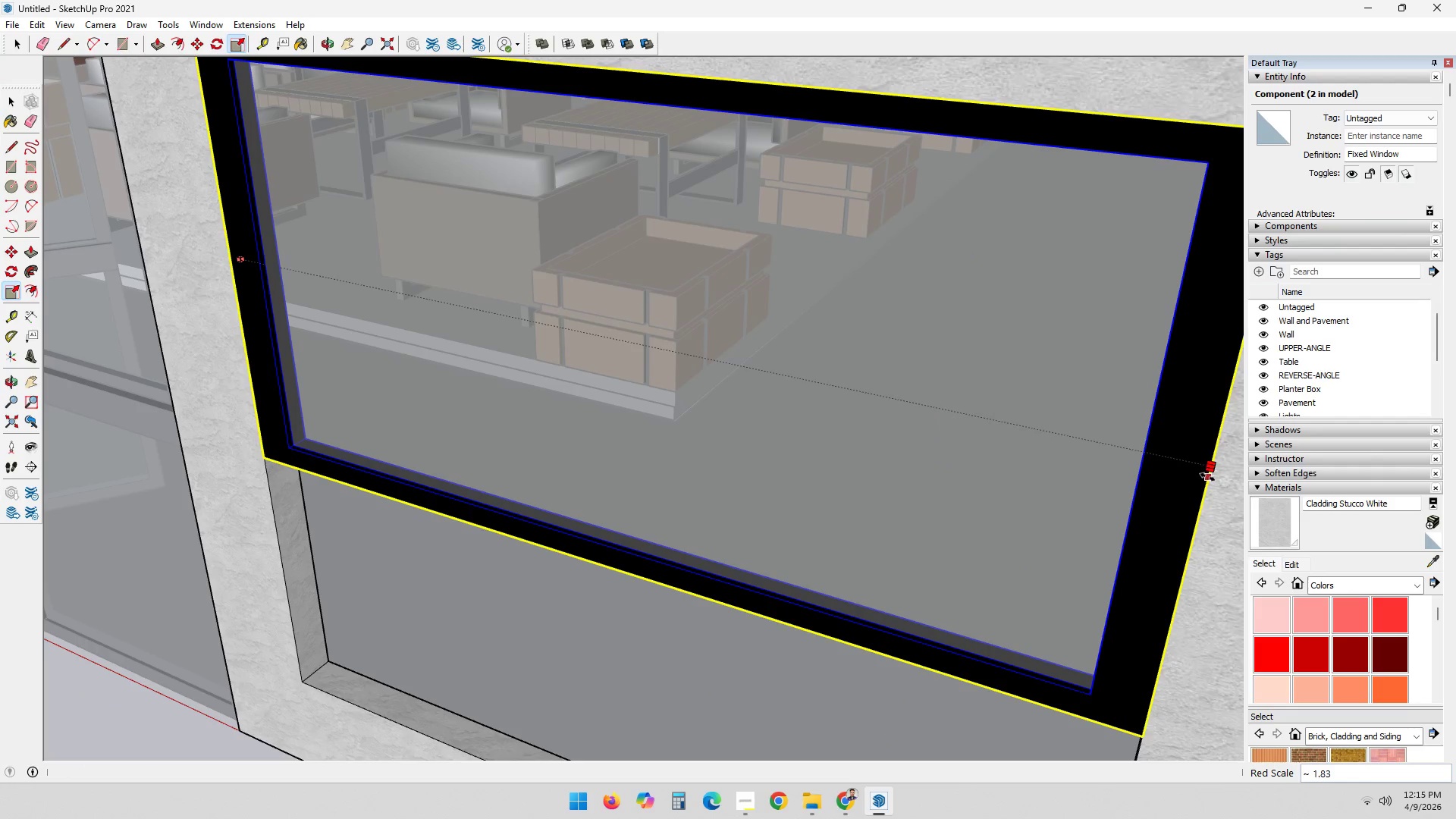 
scroll: coordinate [977, 509], scroll_direction: down, amount: 4.0
 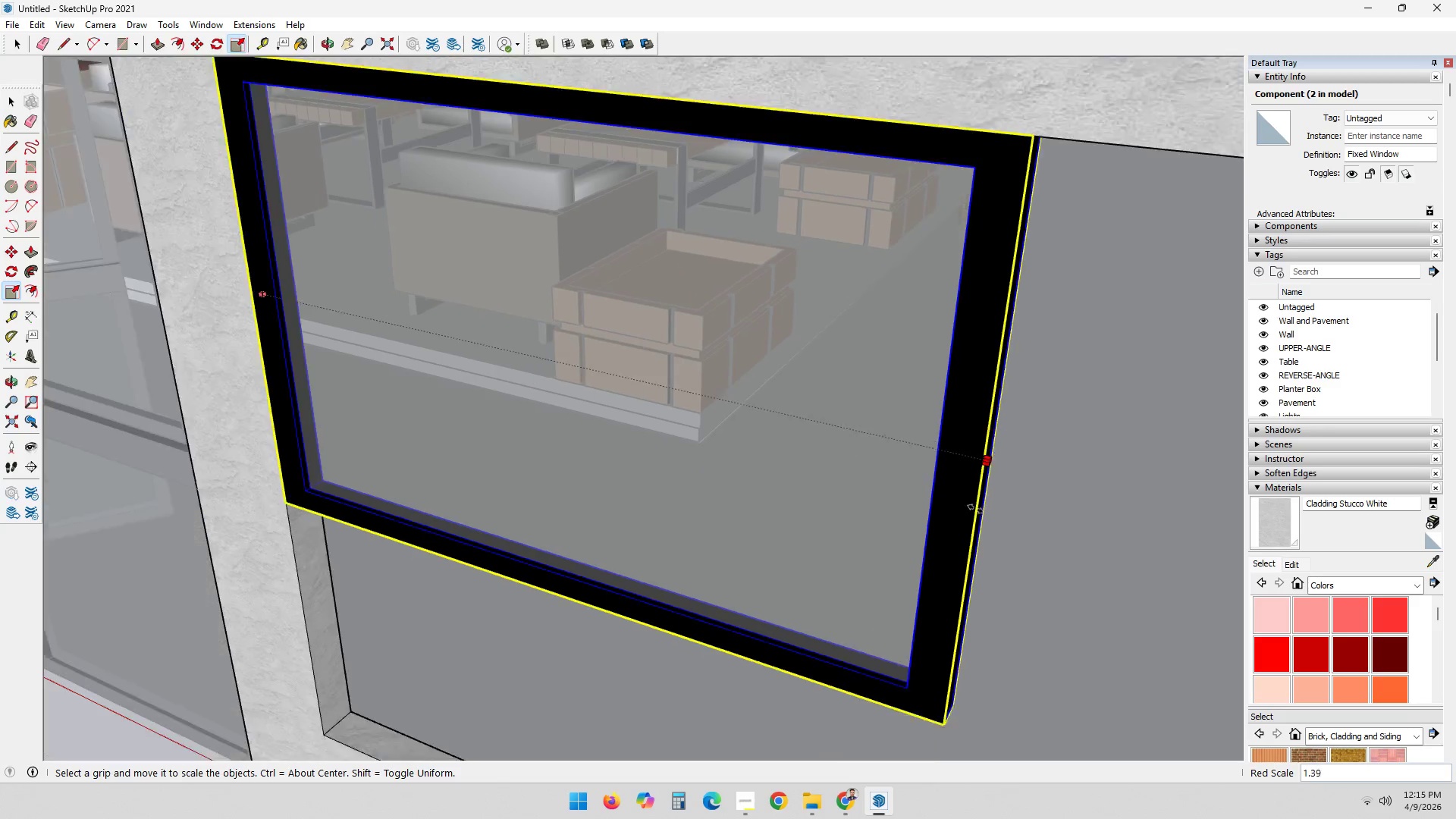 
left_click([1209, 478])
 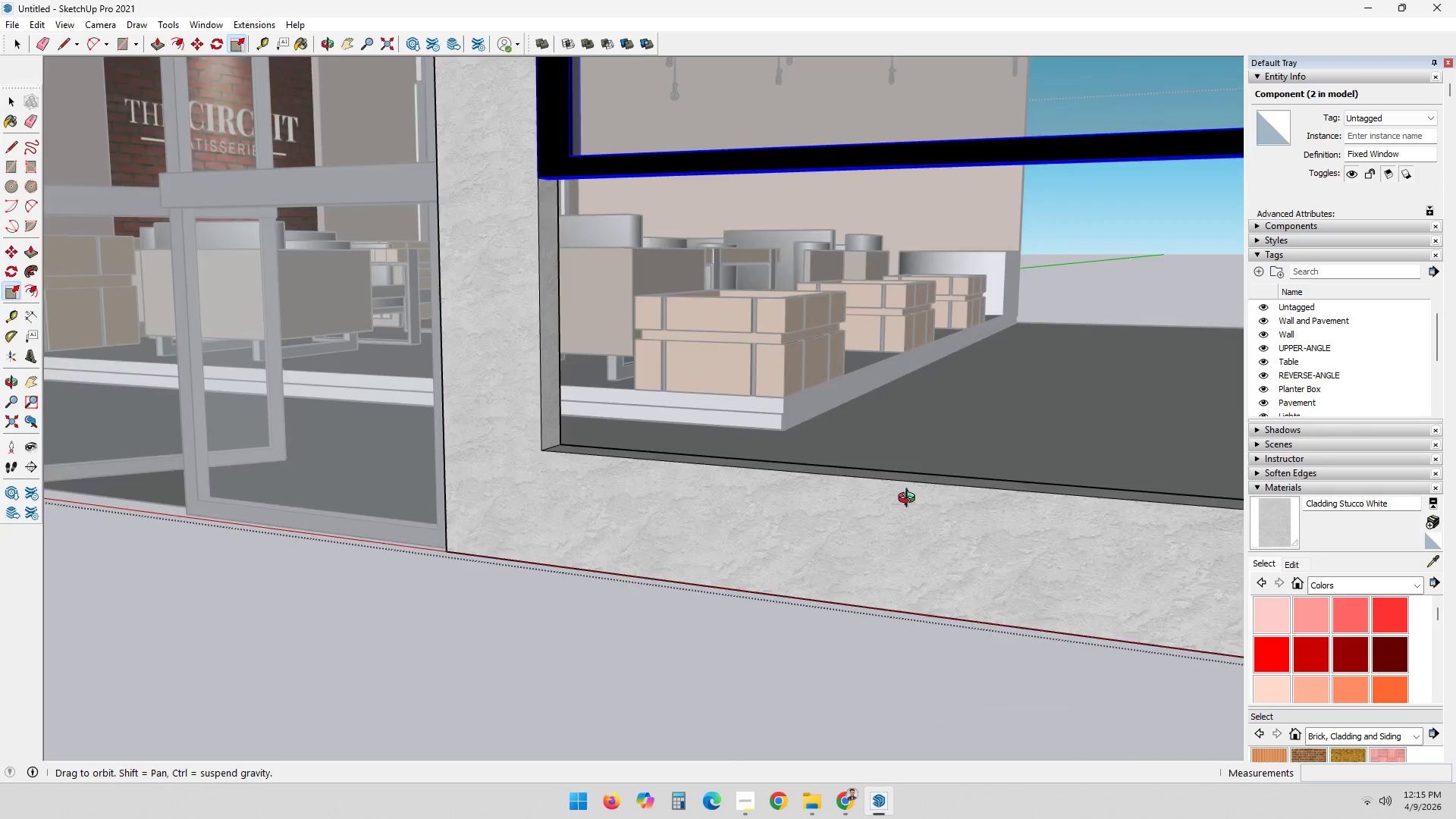 
hold_key(key=ShiftLeft, duration=0.34)
 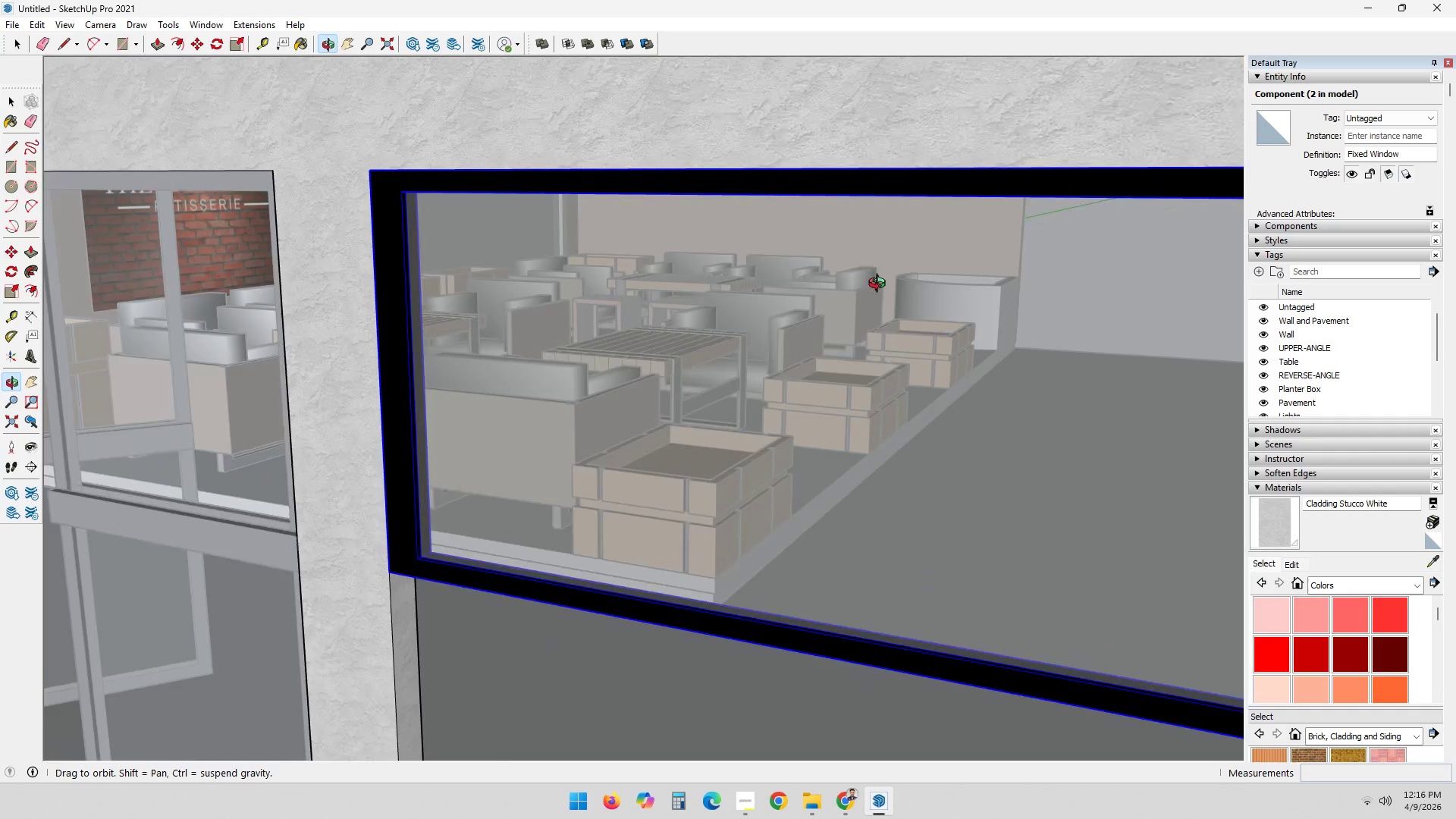 
hold_key(key=ShiftLeft, duration=0.34)
 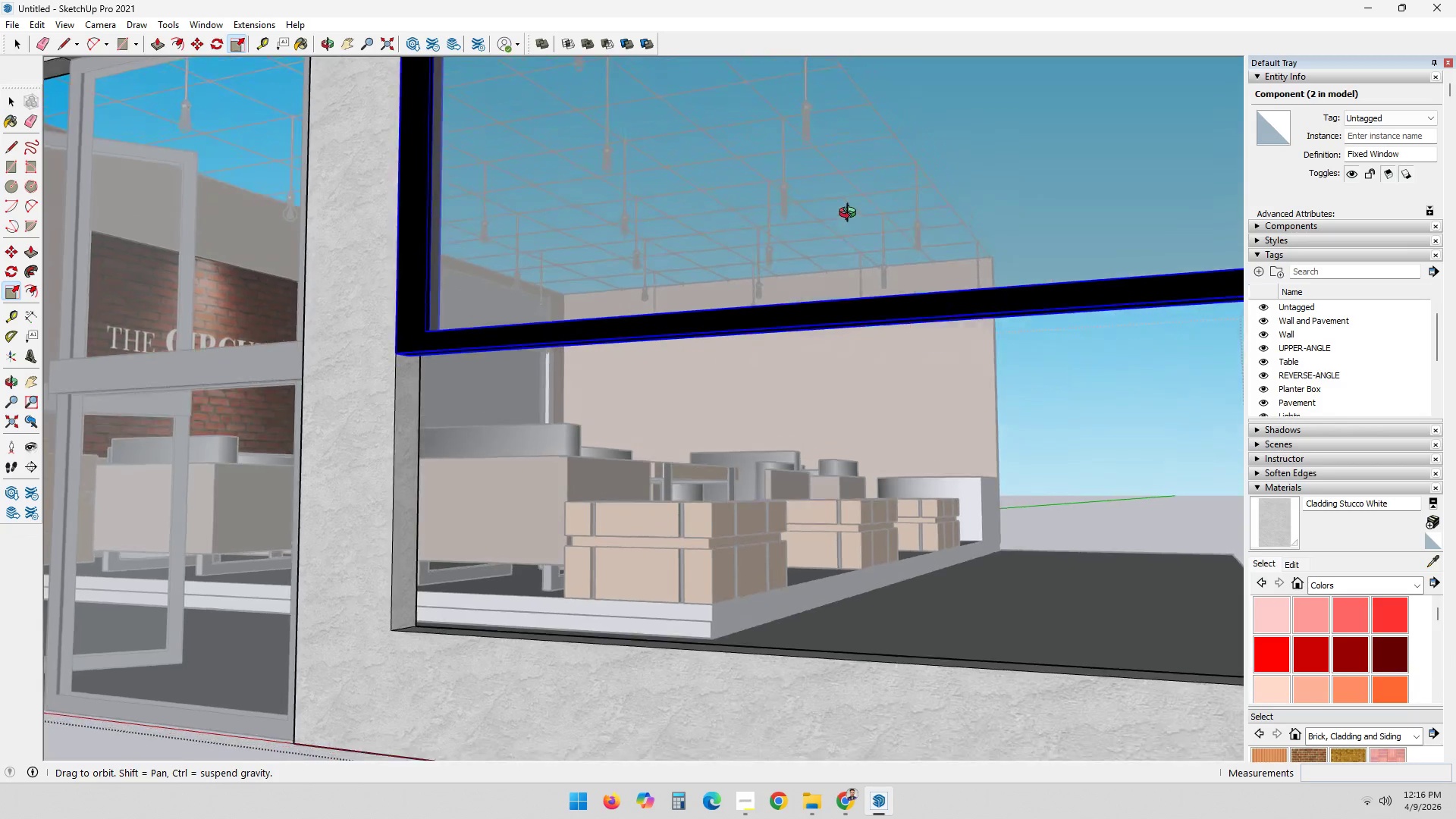 
key(S)
 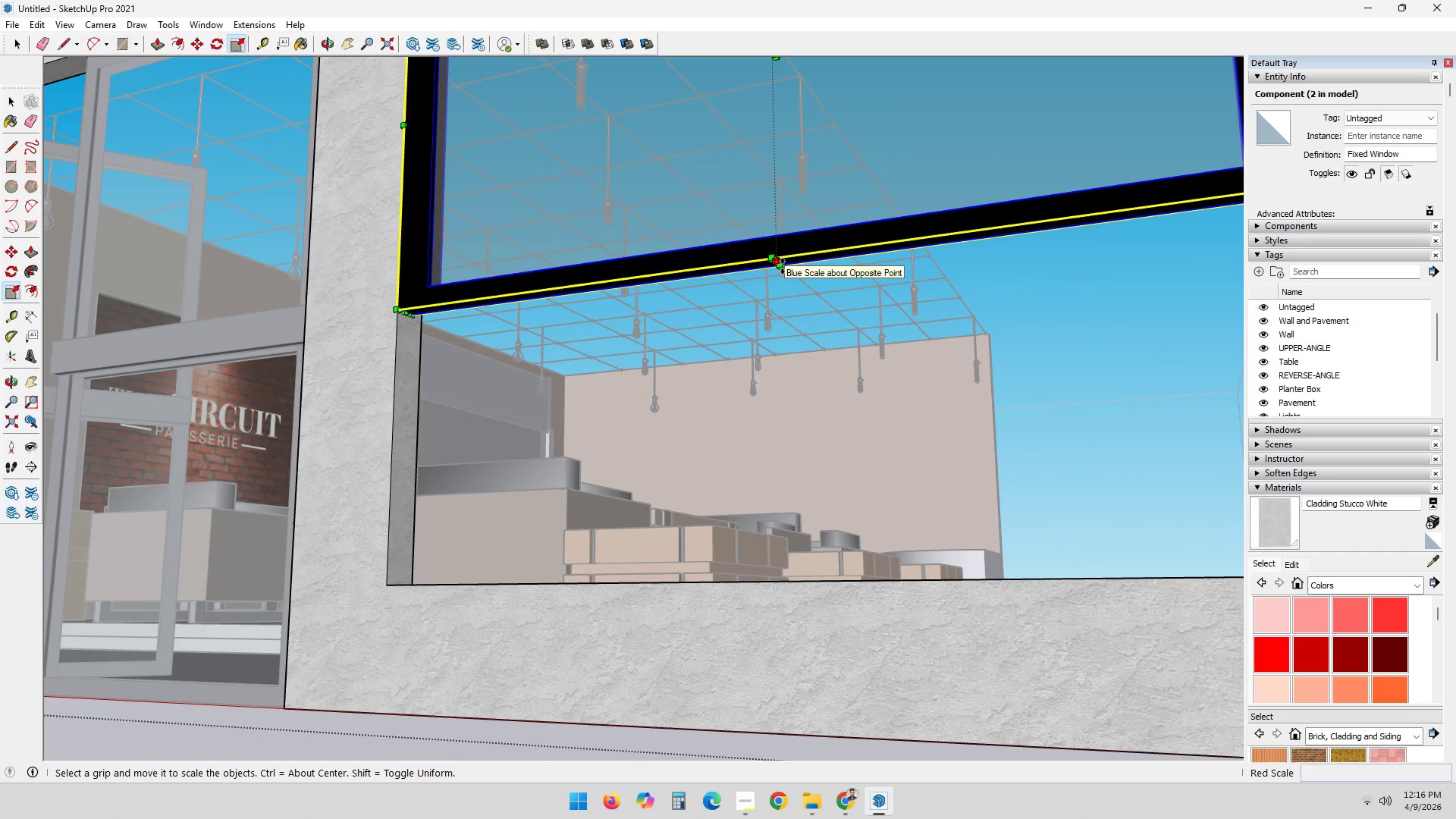 
left_click([783, 265])
 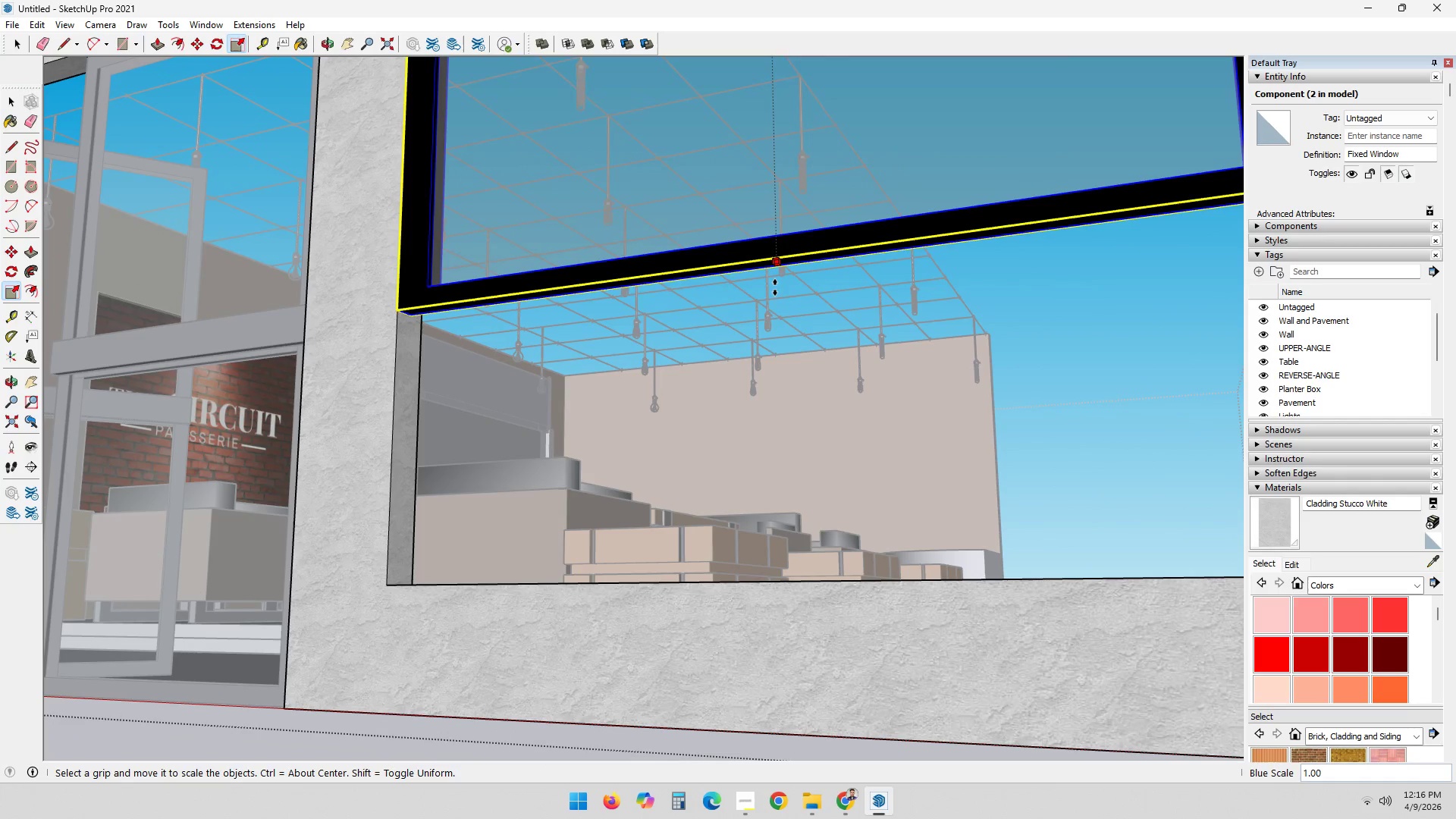 
key(Escape)
 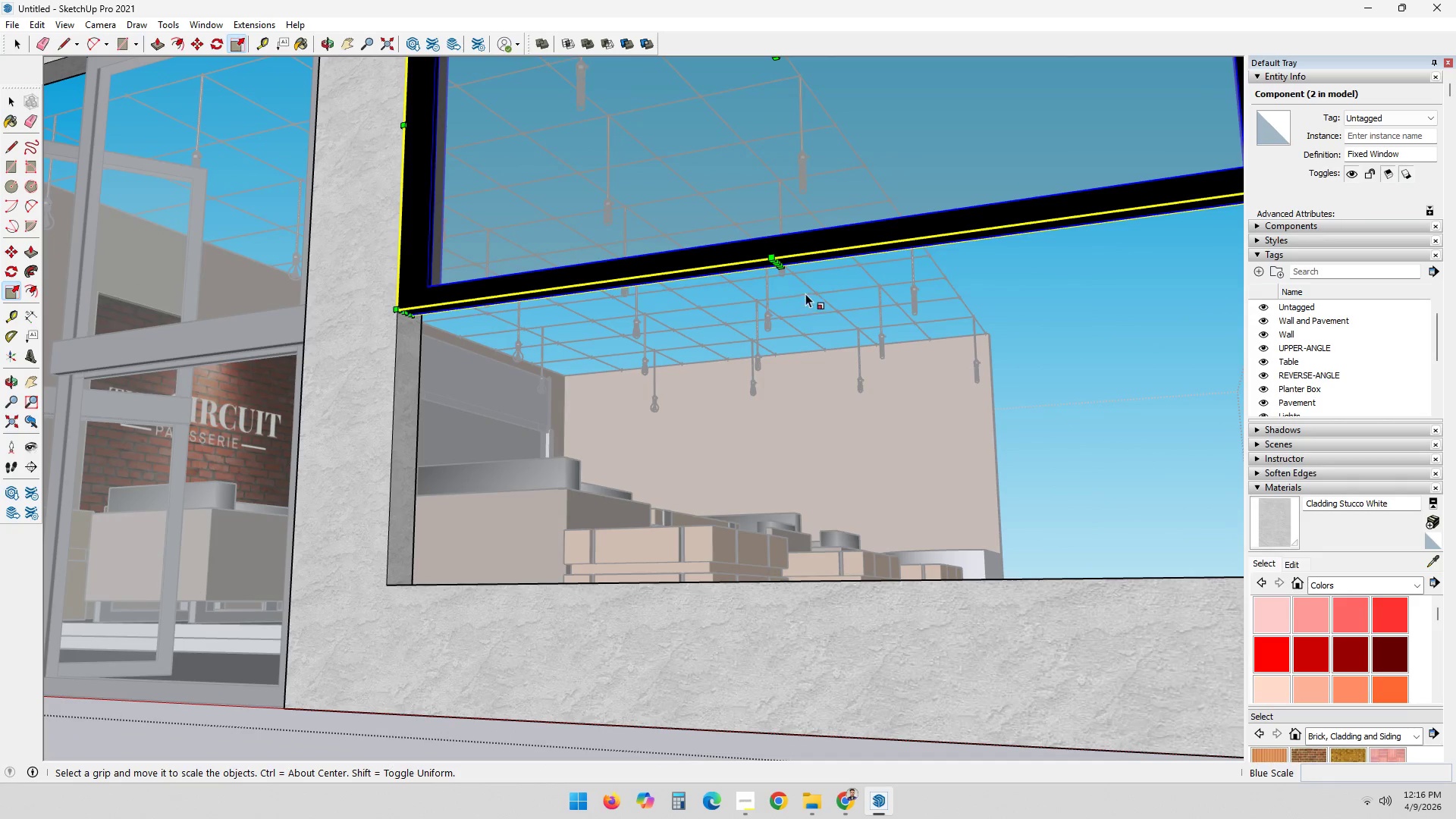 
scroll: coordinate [791, 287], scroll_direction: up, amount: 2.0
 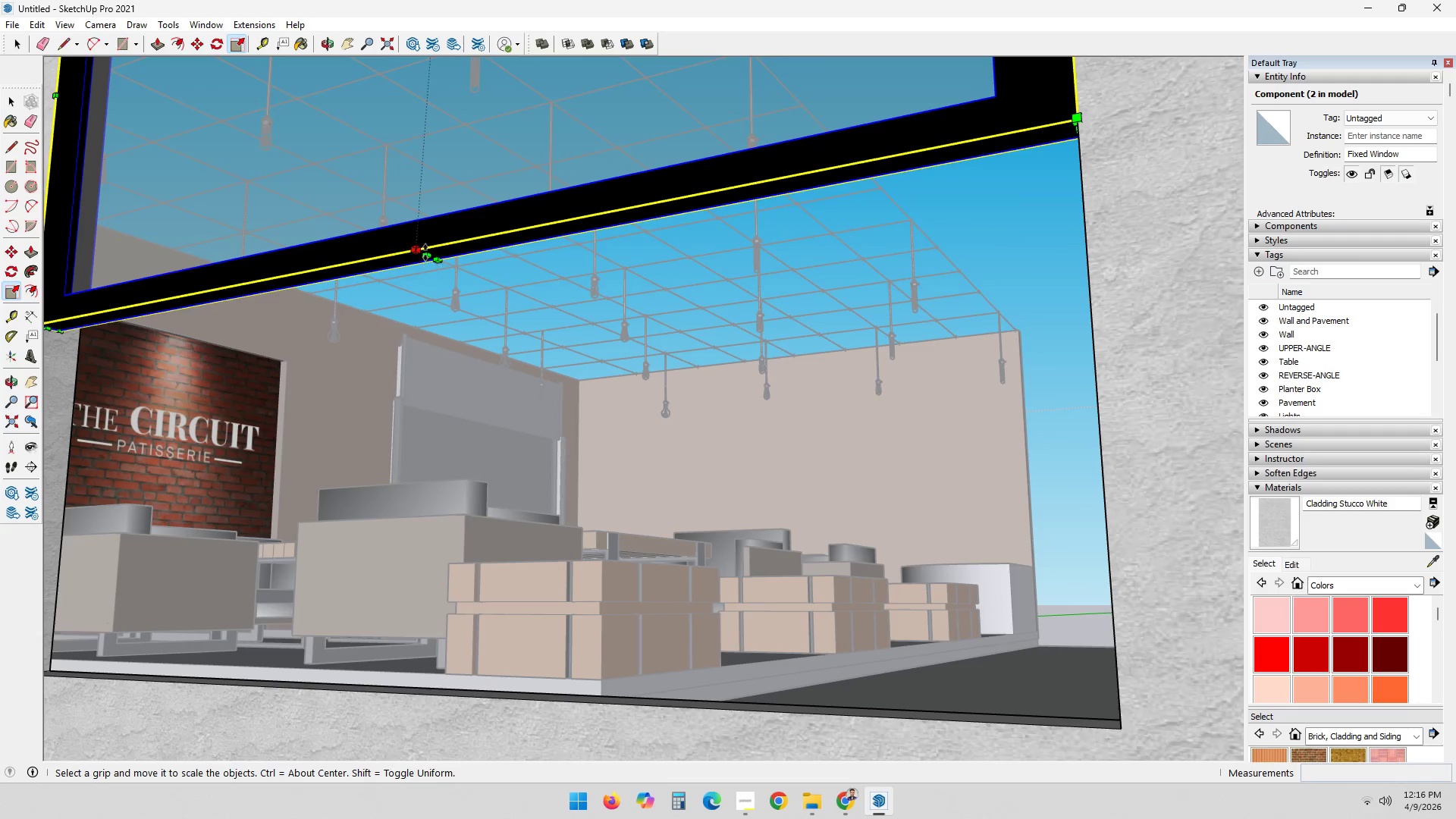 
left_click([427, 256])
 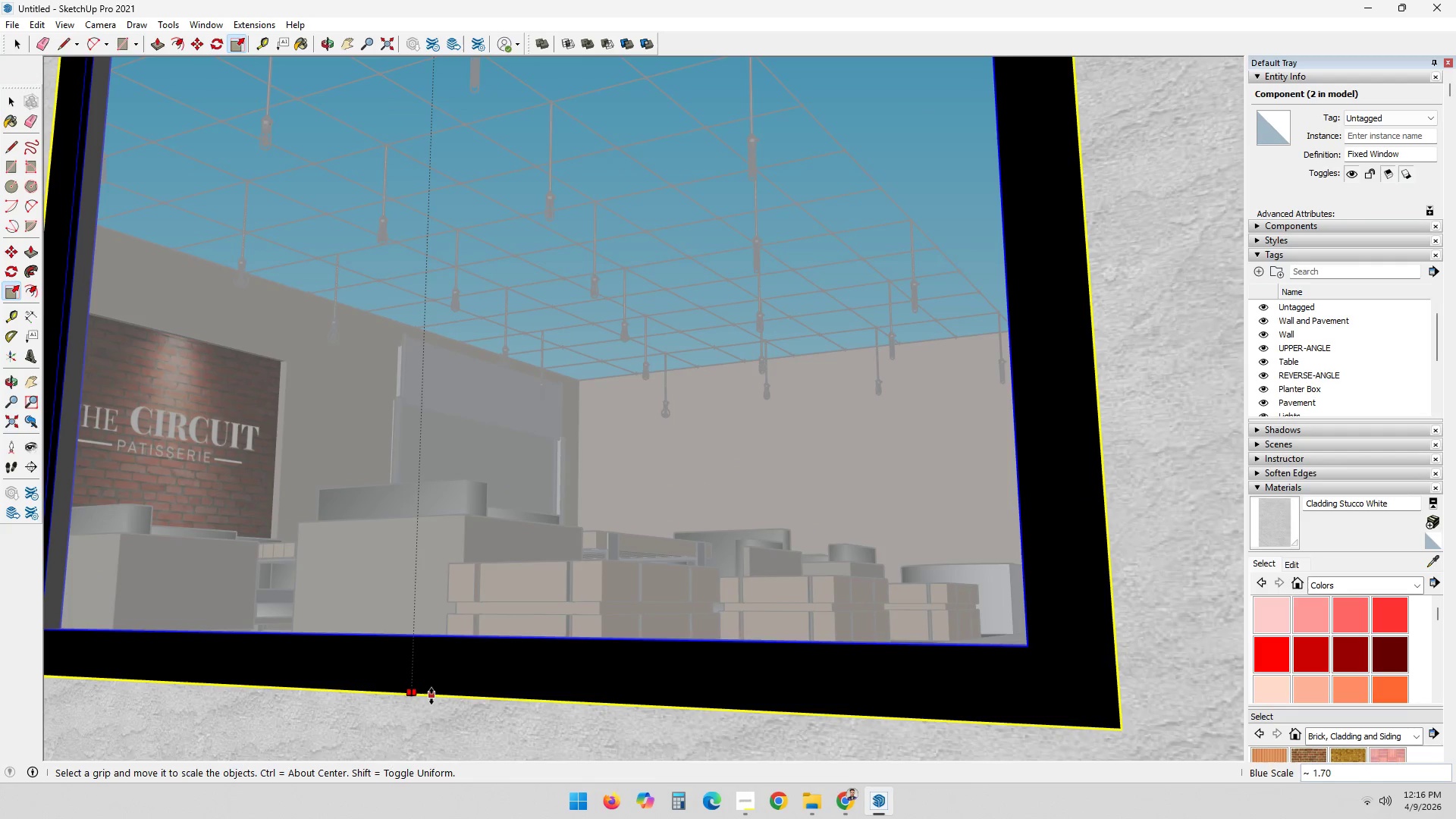 
left_click([433, 693])
 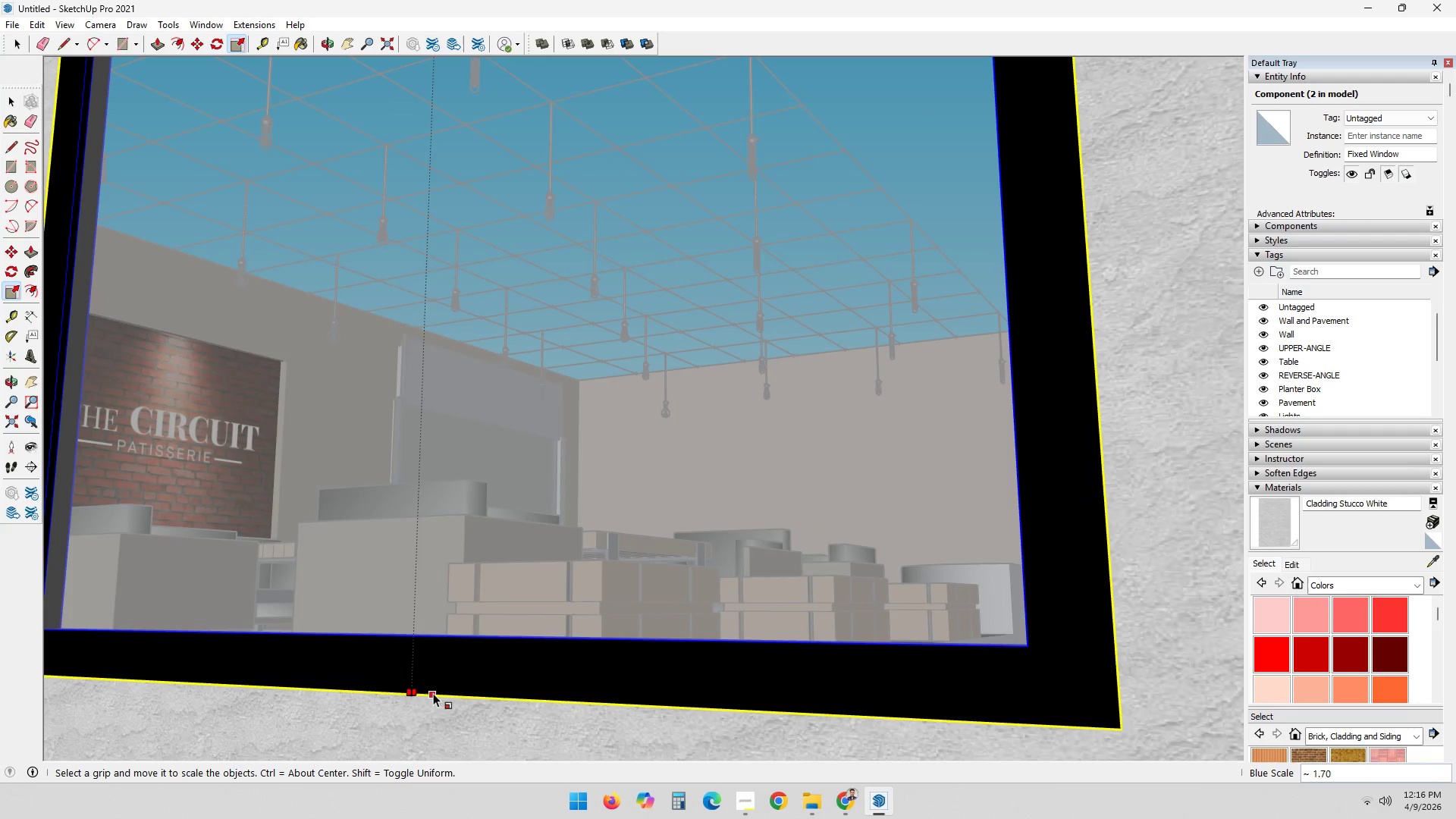 
key(Space)
 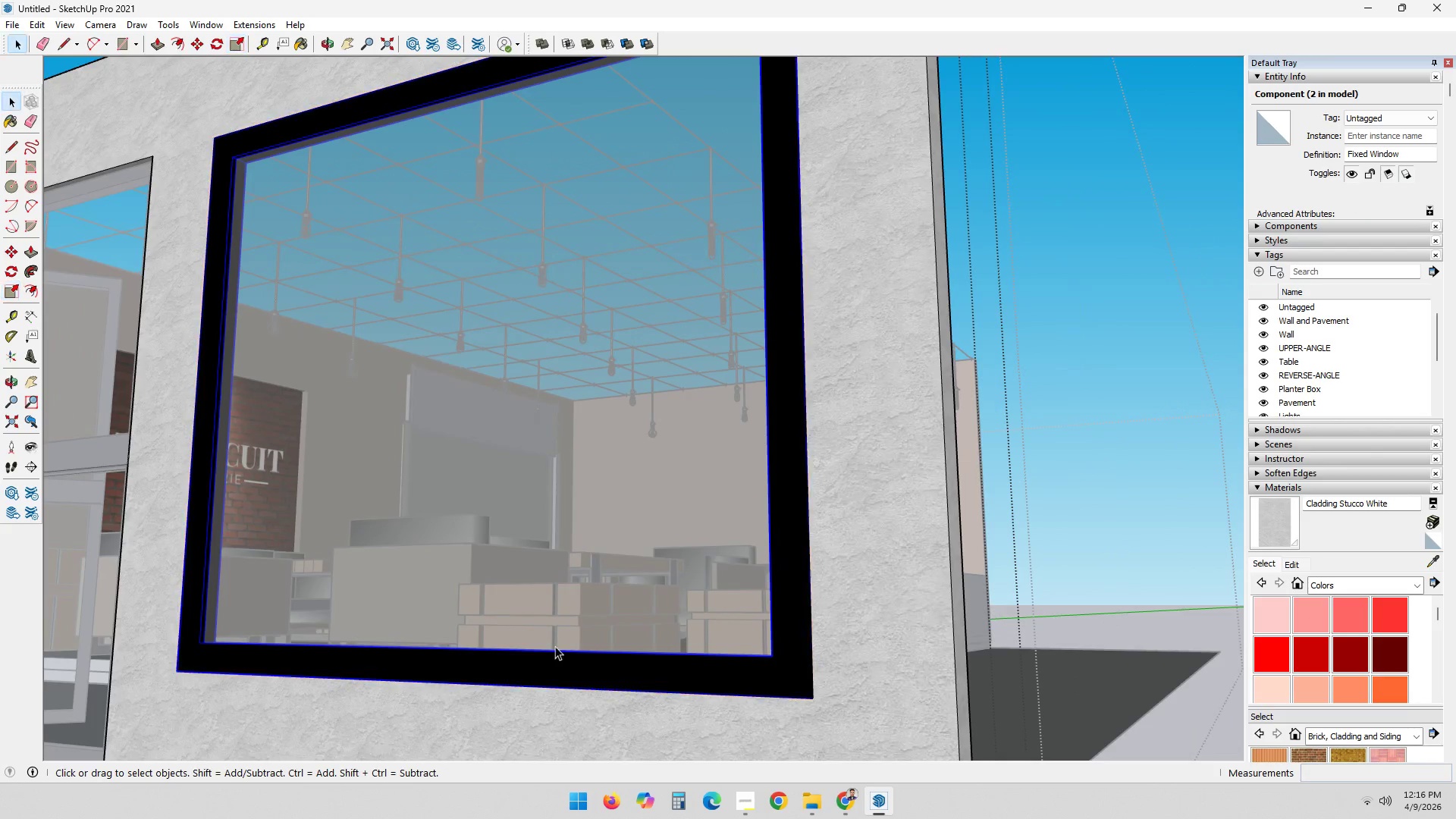 
key(Escape)
 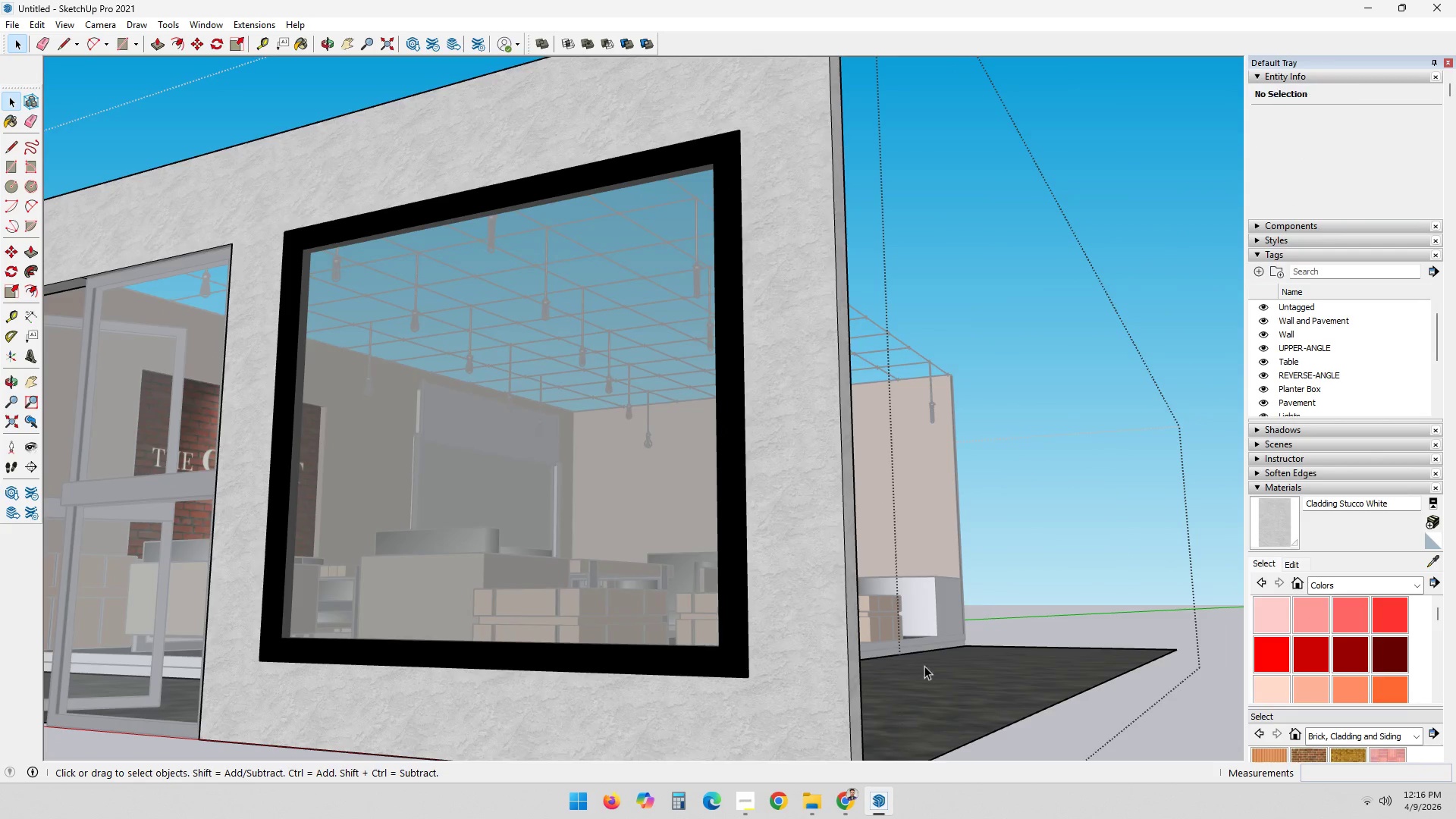 
scroll: coordinate [852, 588], scroll_direction: down, amount: 16.0
 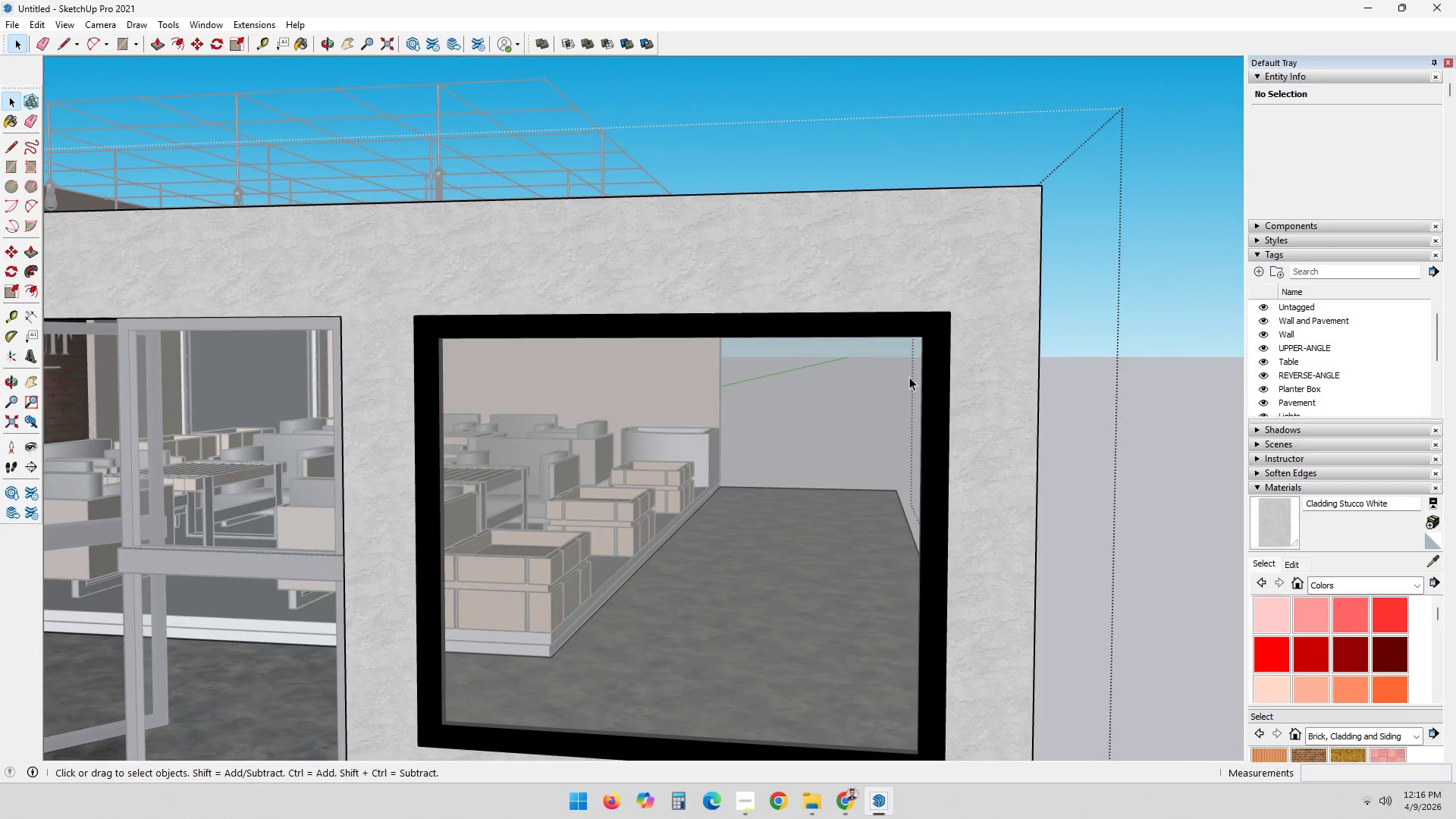 
left_click([915, 320])
 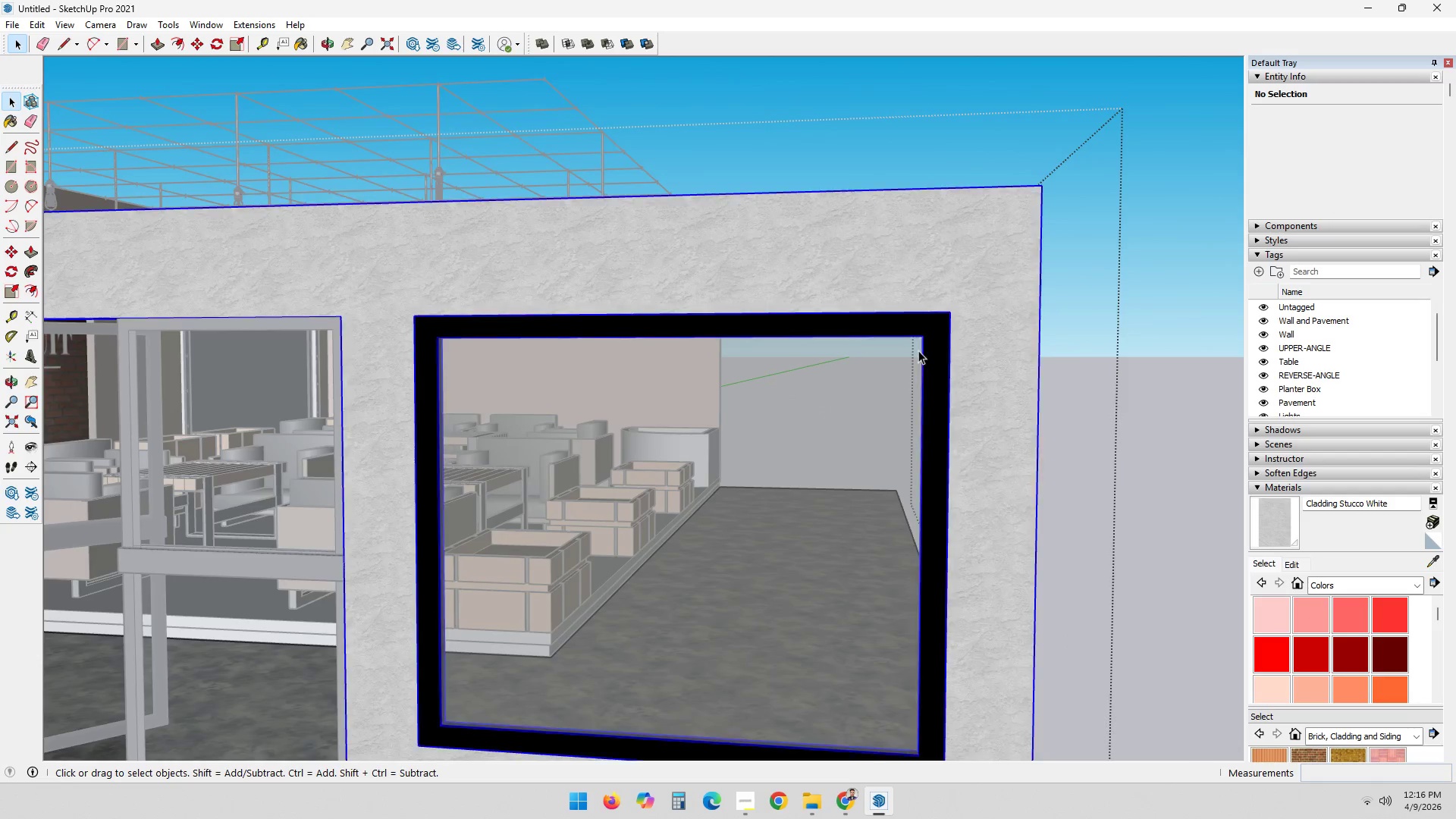 
scroll: coordinate [918, 379], scroll_direction: down, amount: 1.0
 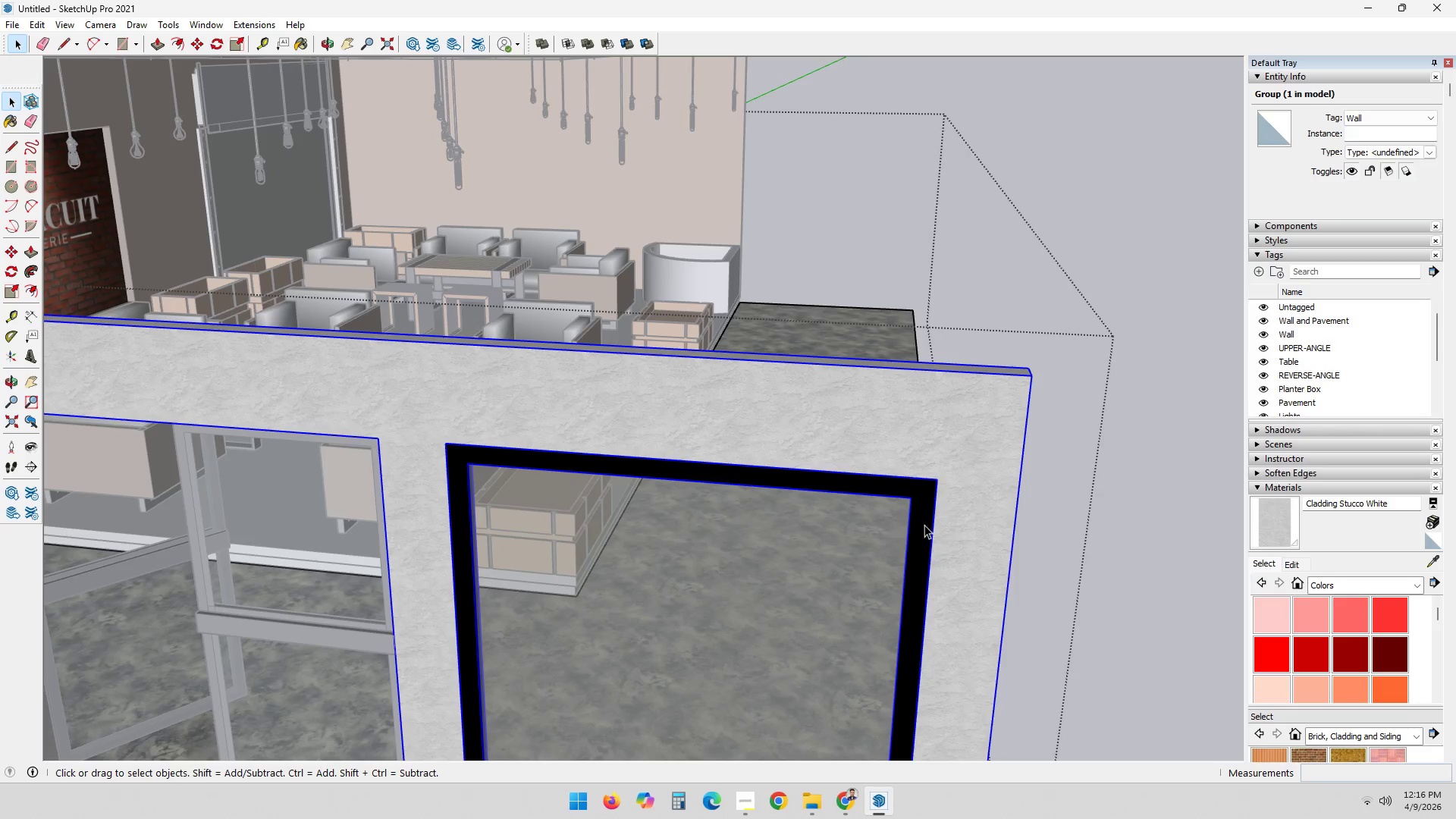 
left_click([938, 428])
 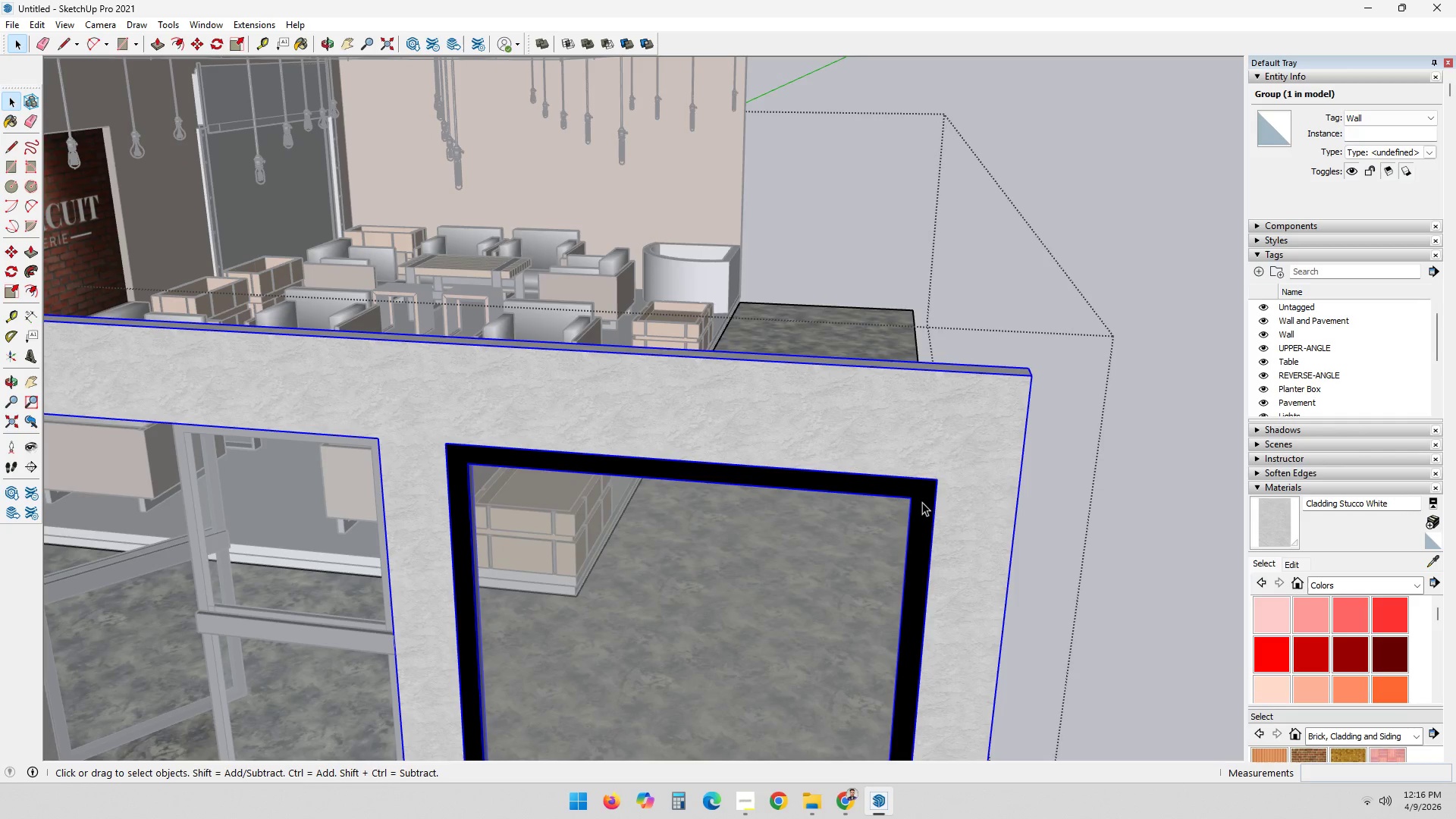 
double_click([921, 503])
 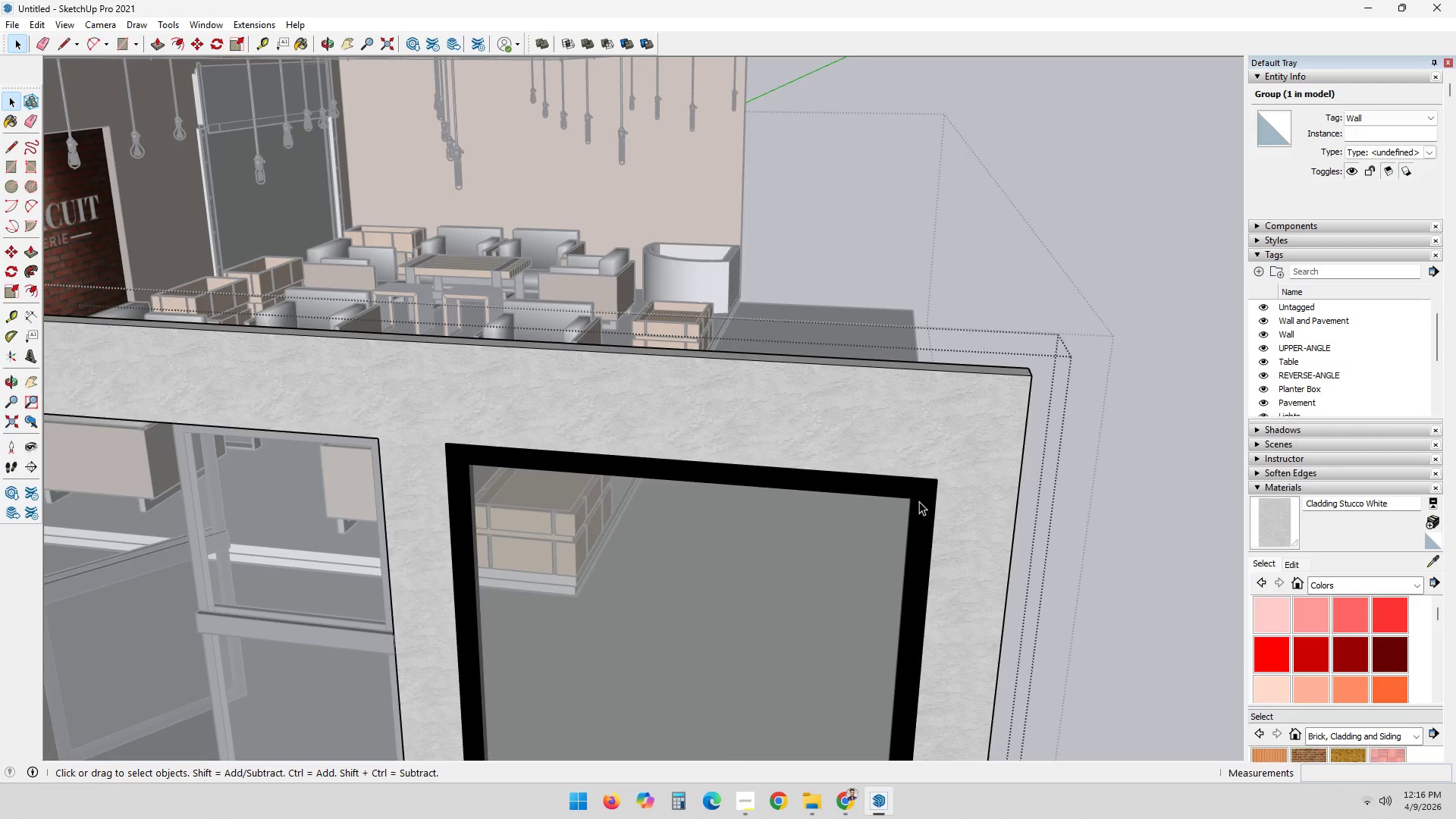 
triple_click([921, 500])
 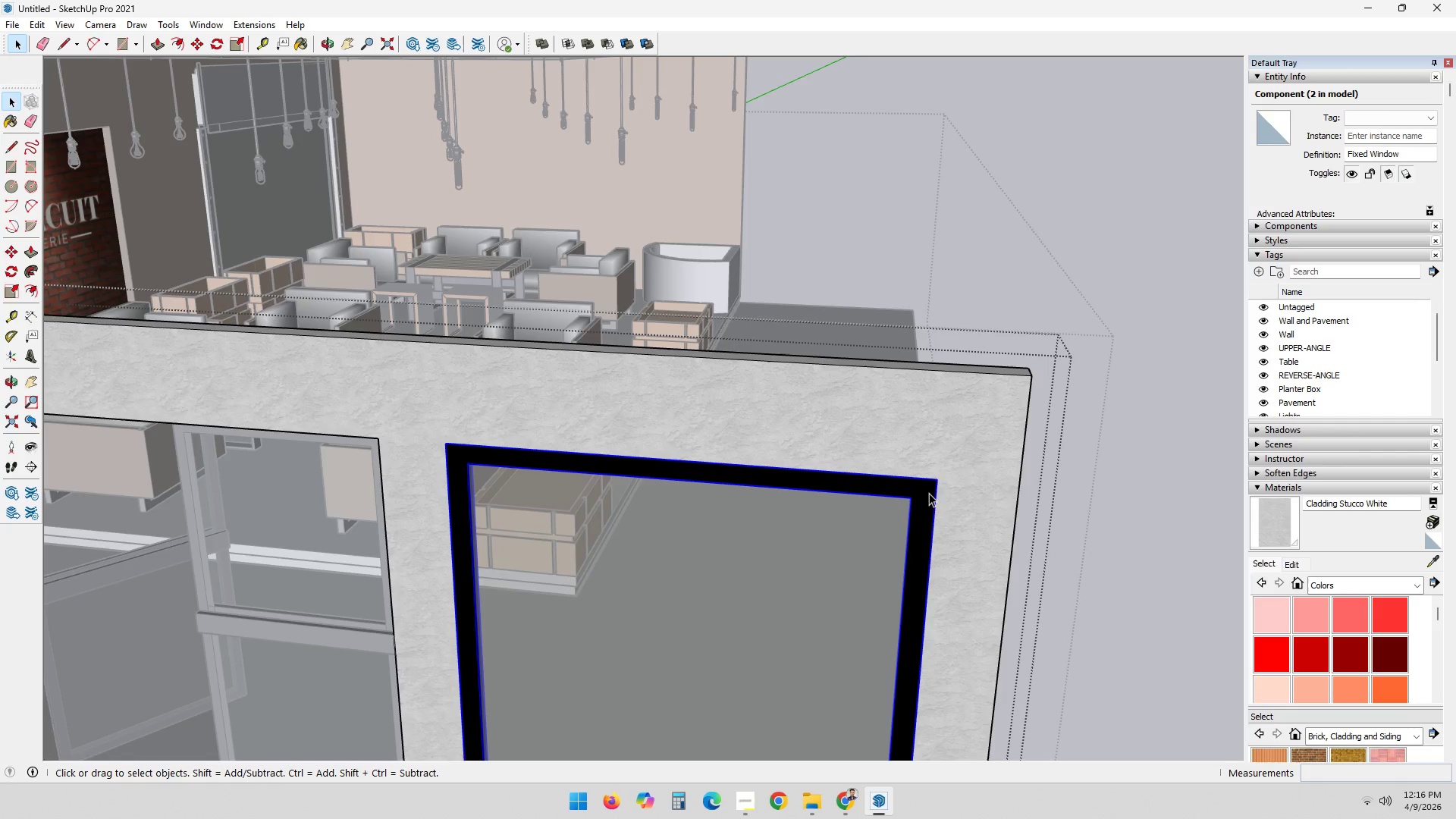 
key(M)
 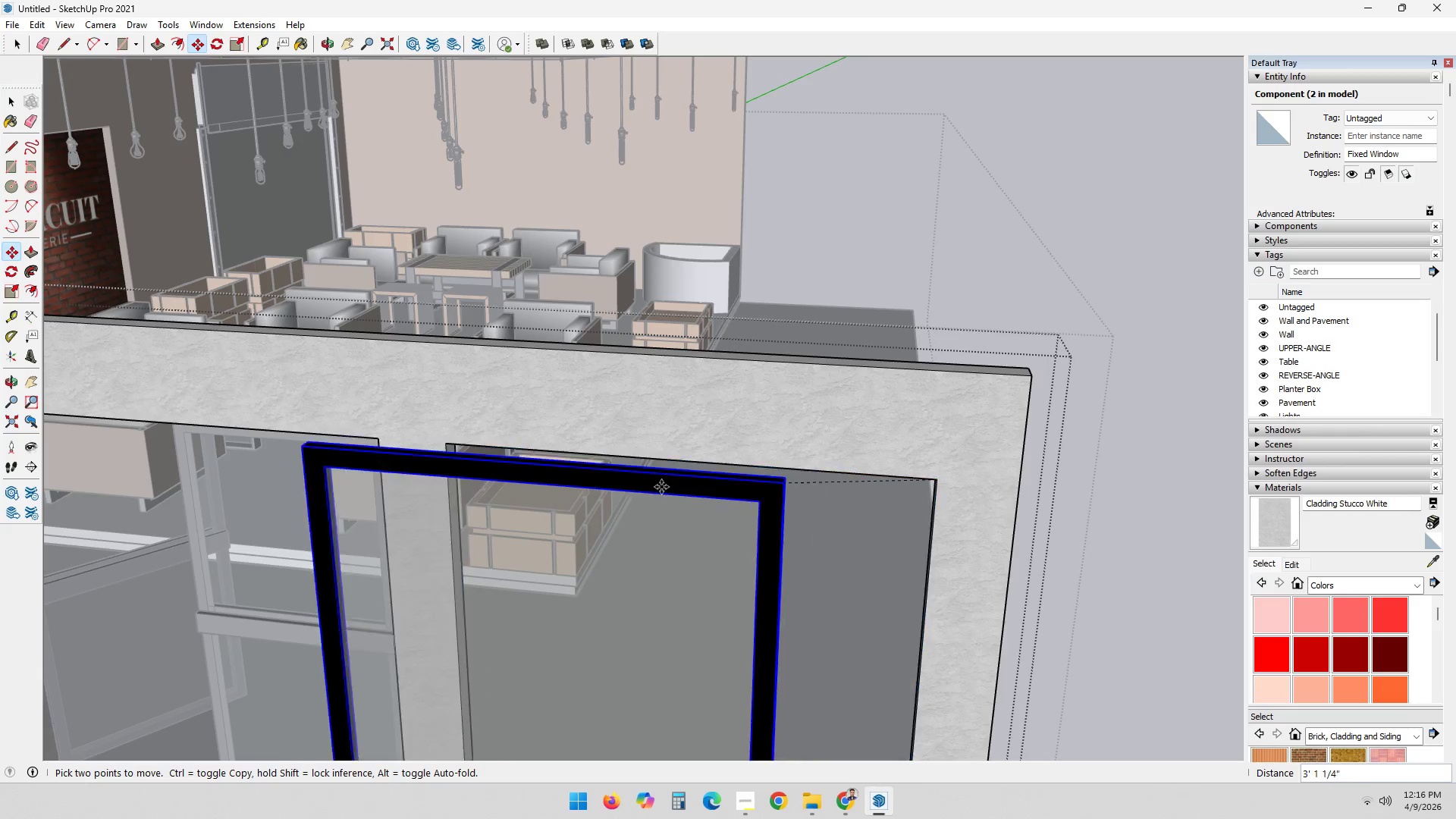 
key(Escape)
 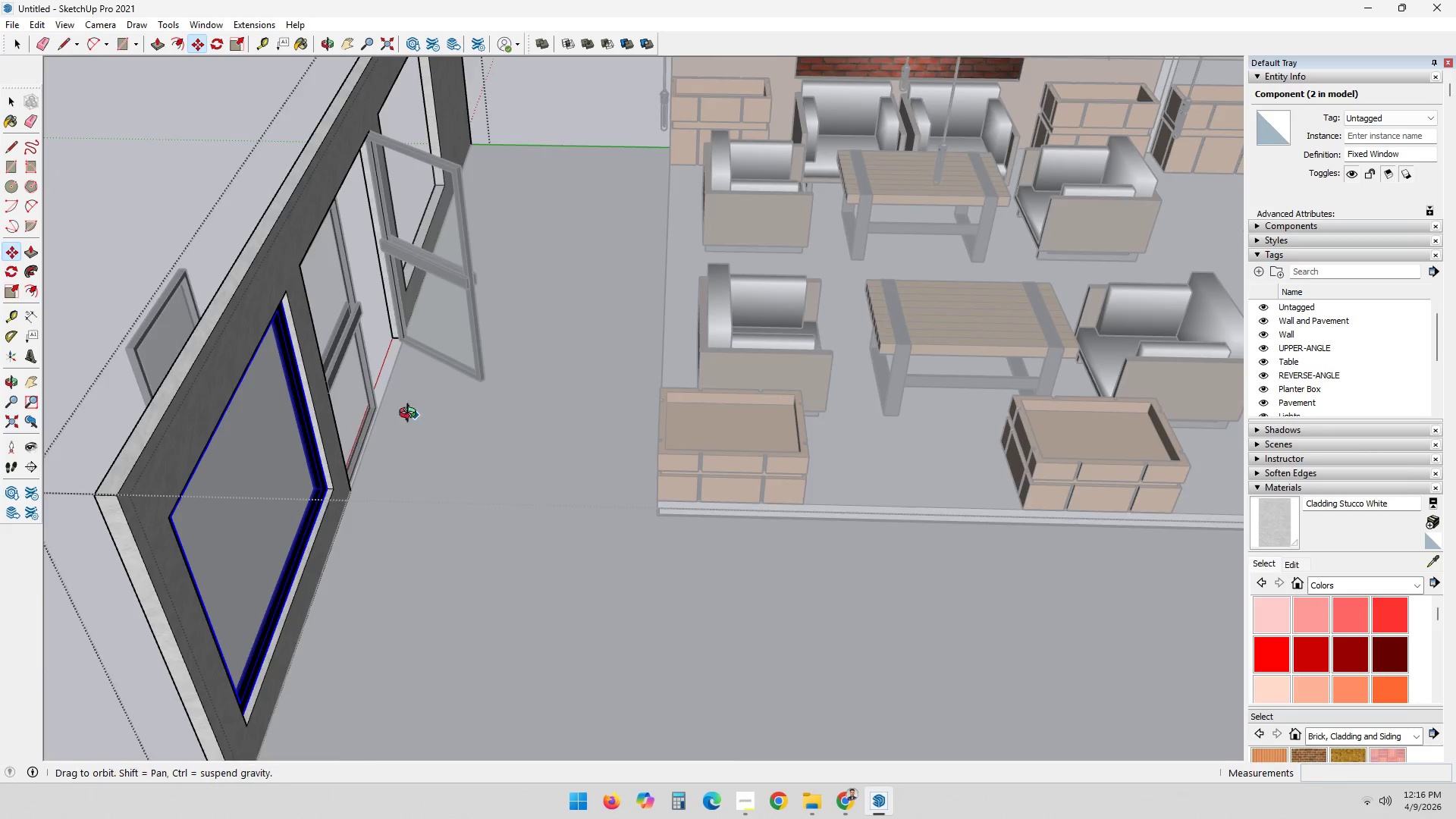 
scroll: coordinate [223, 308], scroll_direction: up, amount: 6.0
 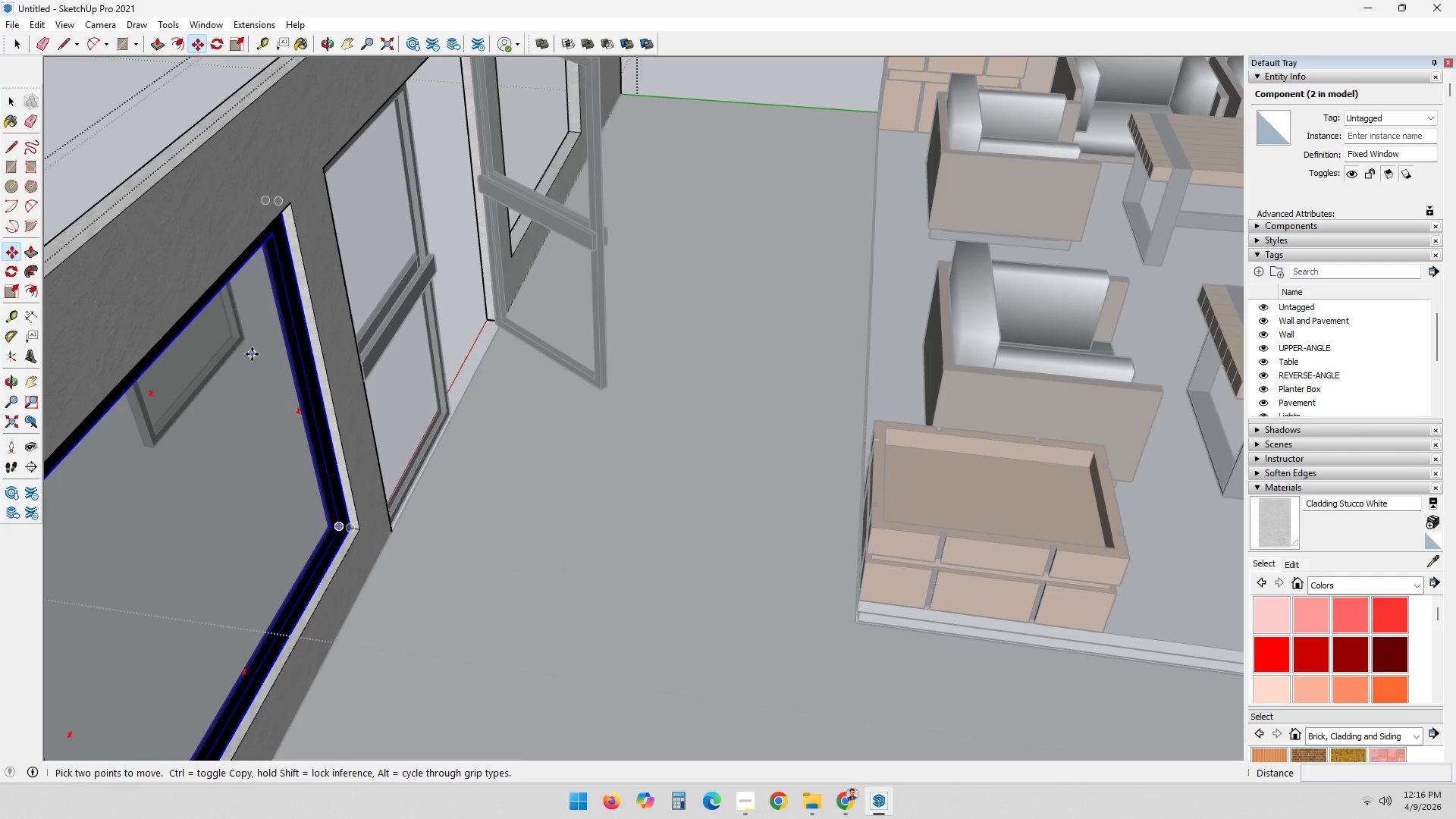 
key(Space)
 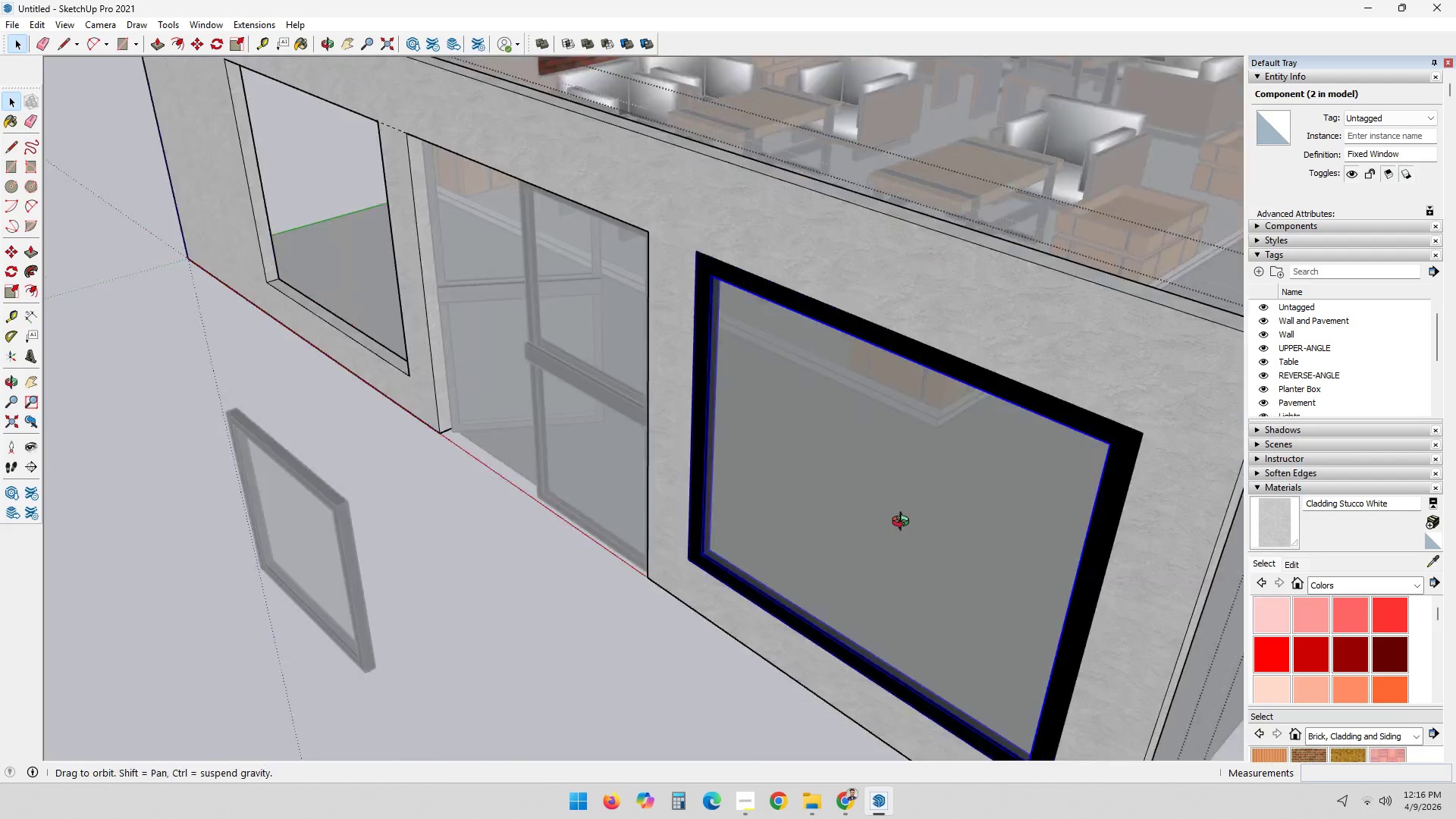 
scroll: coordinate [365, 549], scroll_direction: down, amount: 2.0
 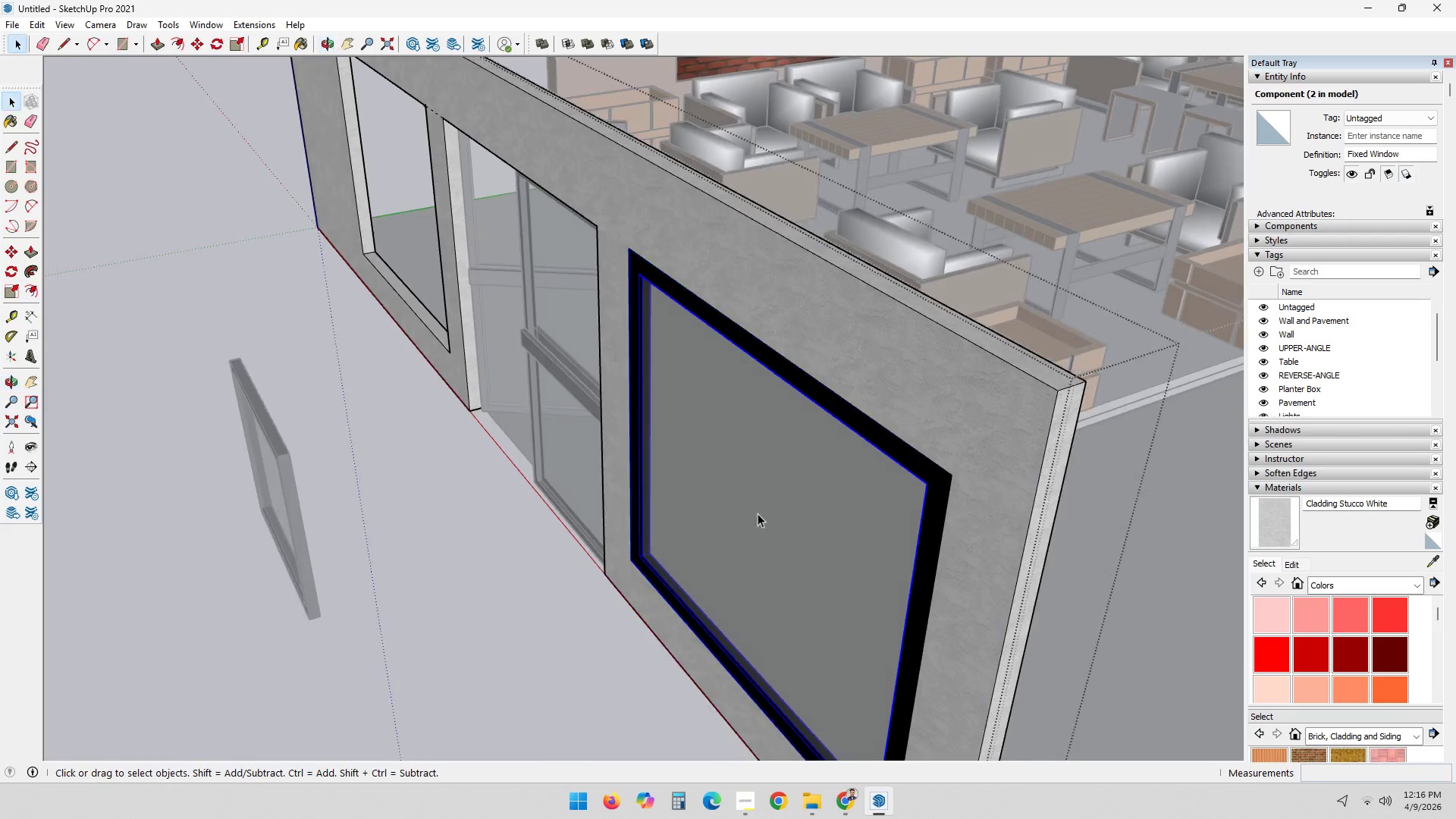 
hold_key(key=ShiftLeft, duration=0.31)
 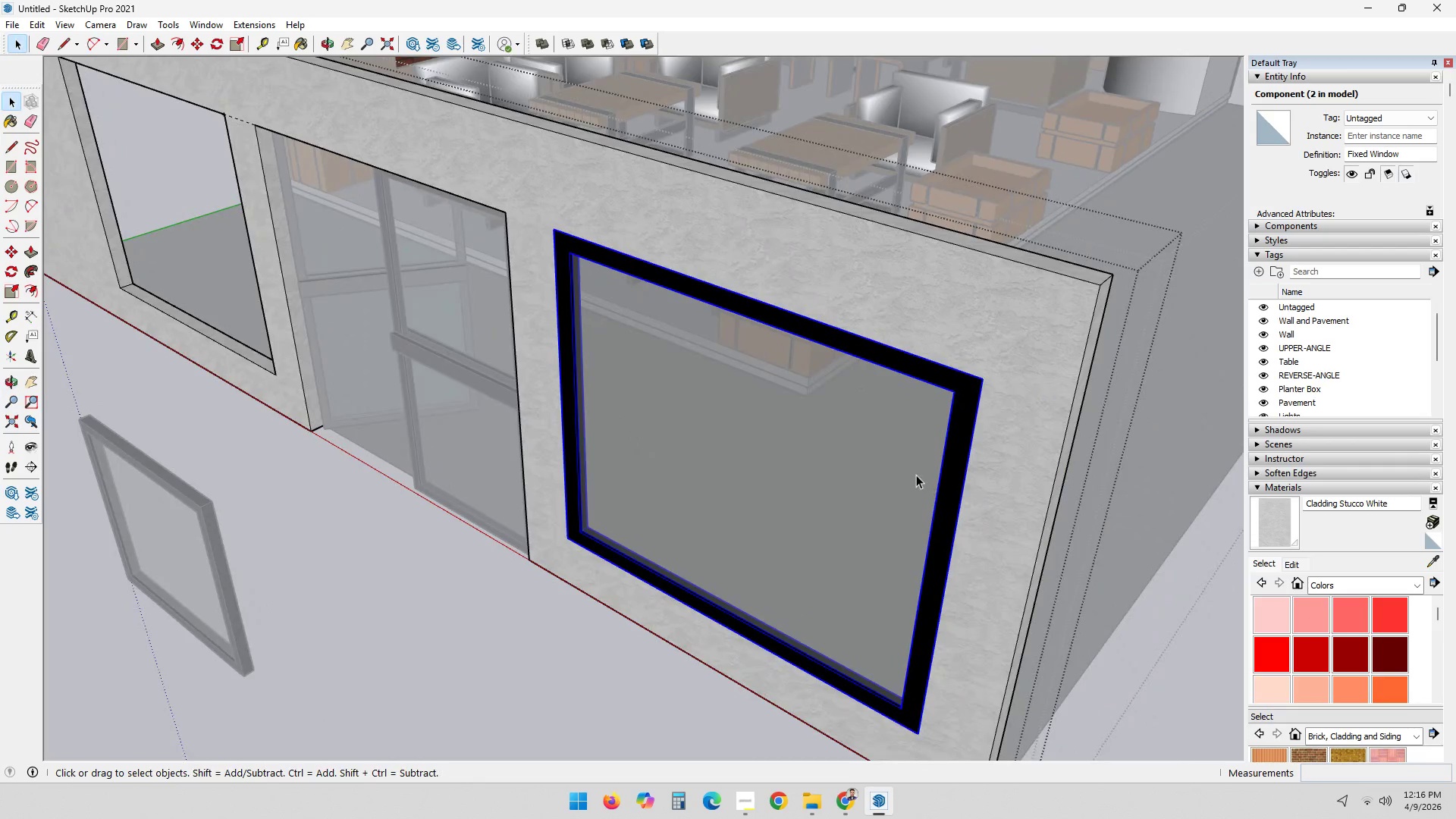 
key(M)
 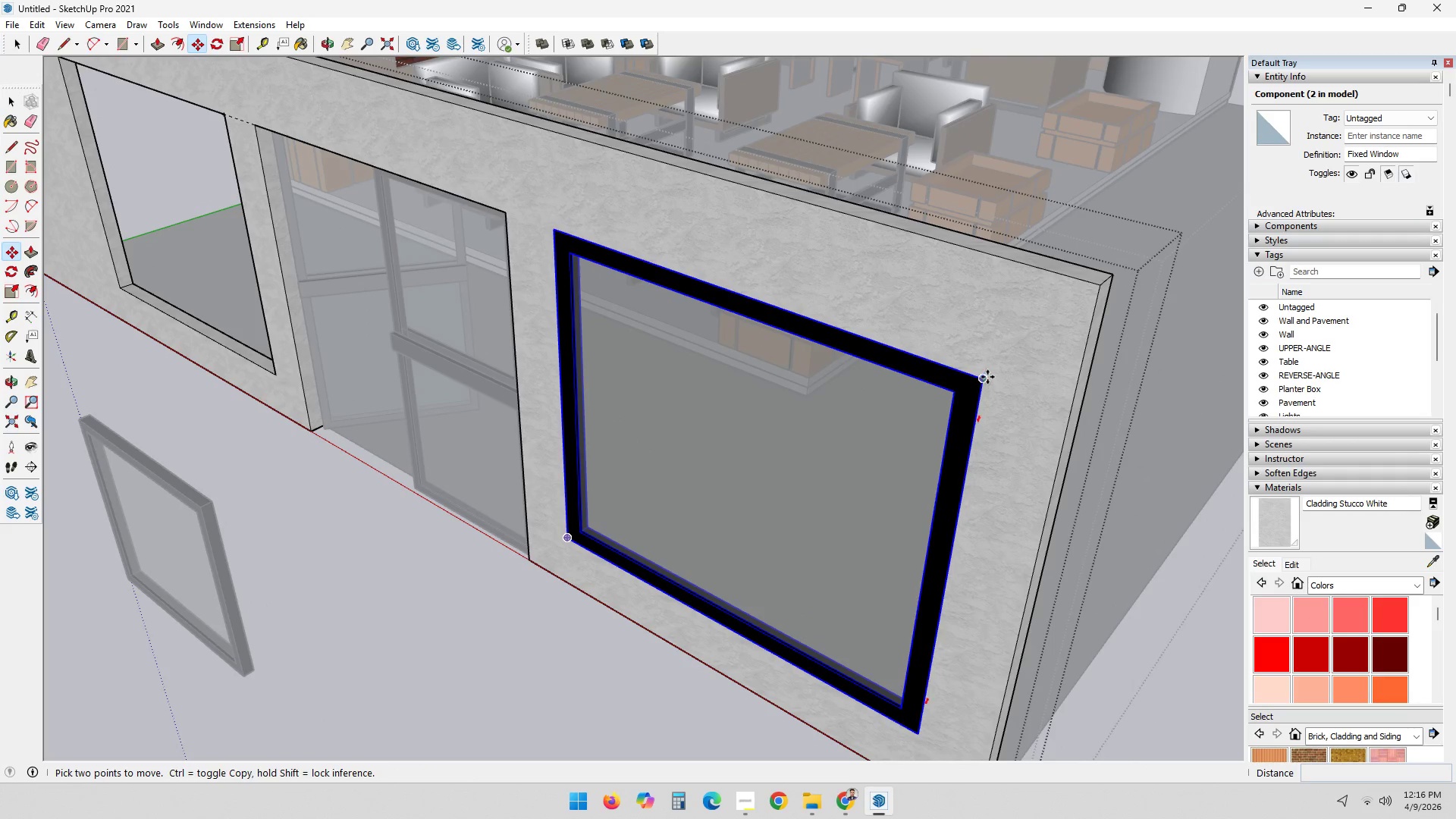 
left_click_drag(start_coordinate=[987, 377], to_coordinate=[984, 376])
 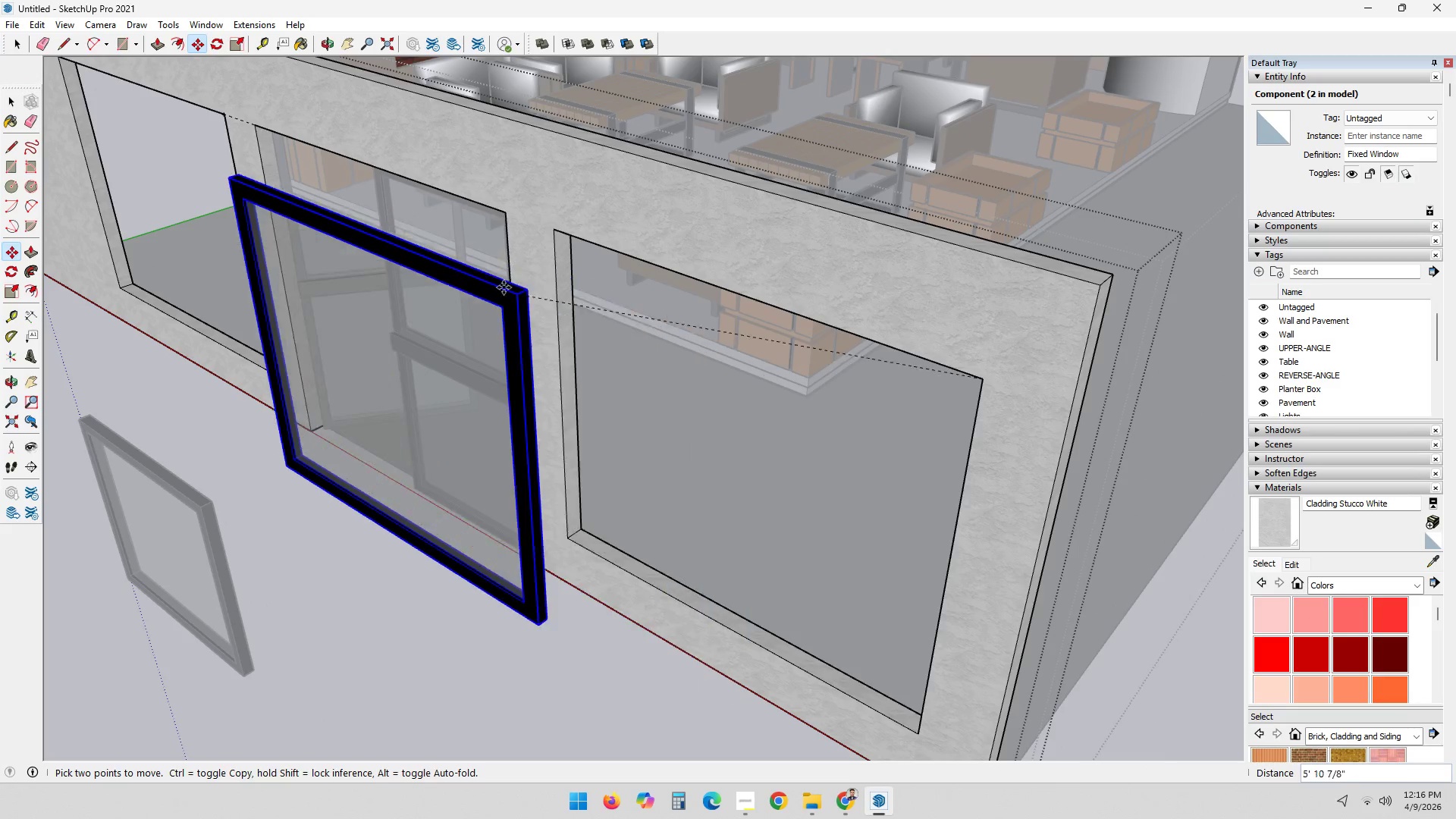 
hold_key(key=ShiftLeft, duration=0.42)
 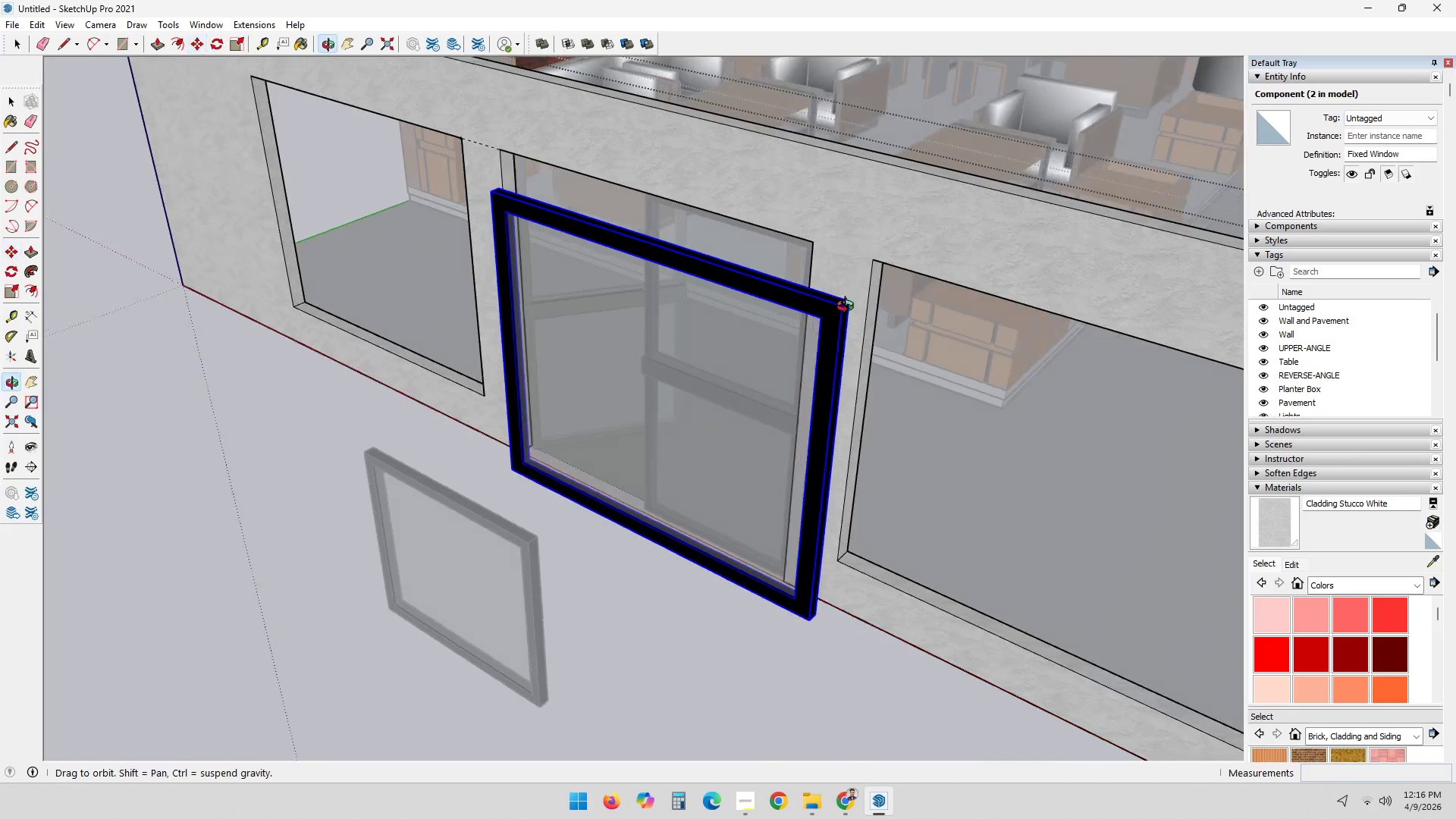 
key(Control+ControlLeft)
 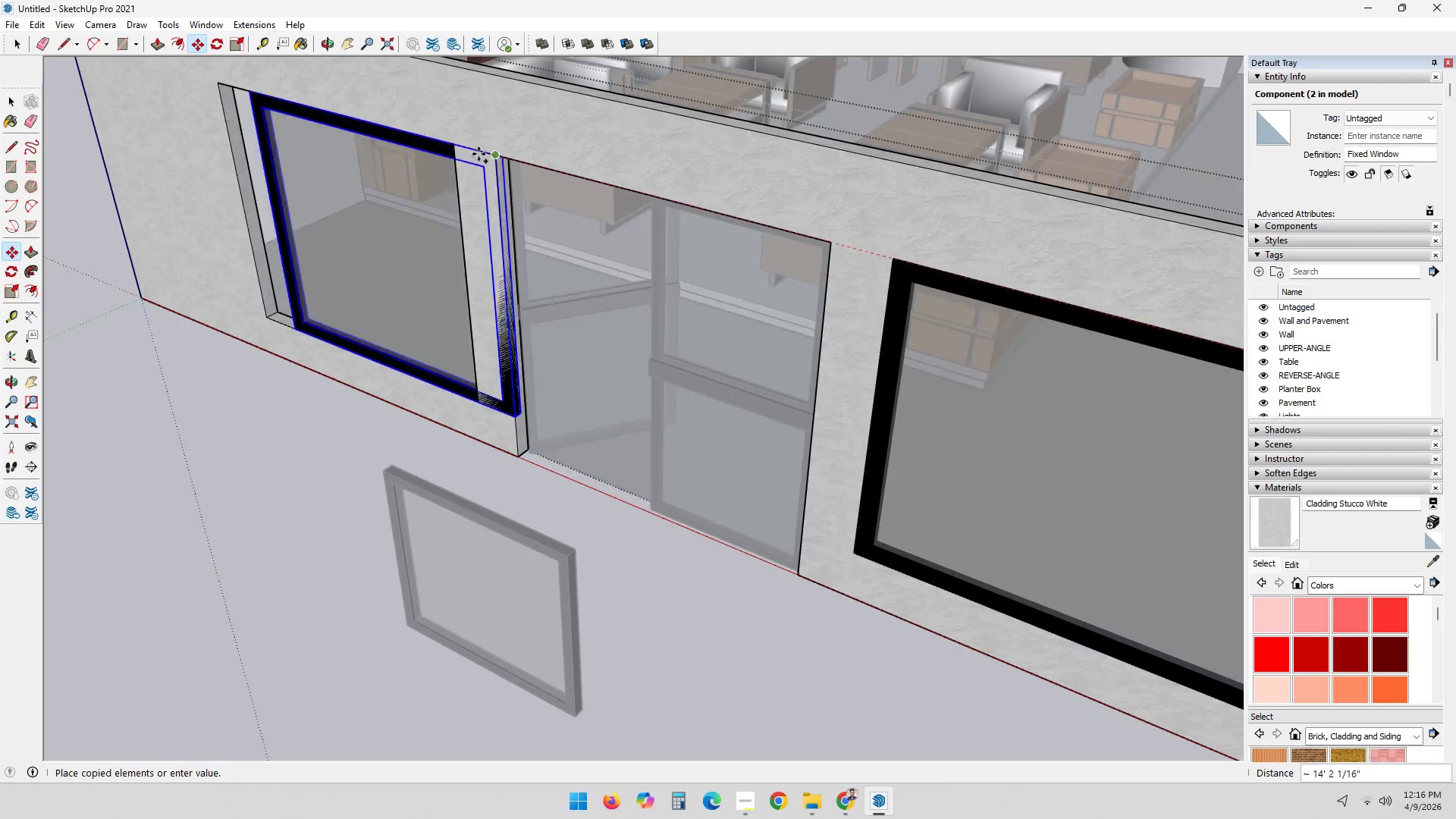 
key(Shift+ShiftLeft)
 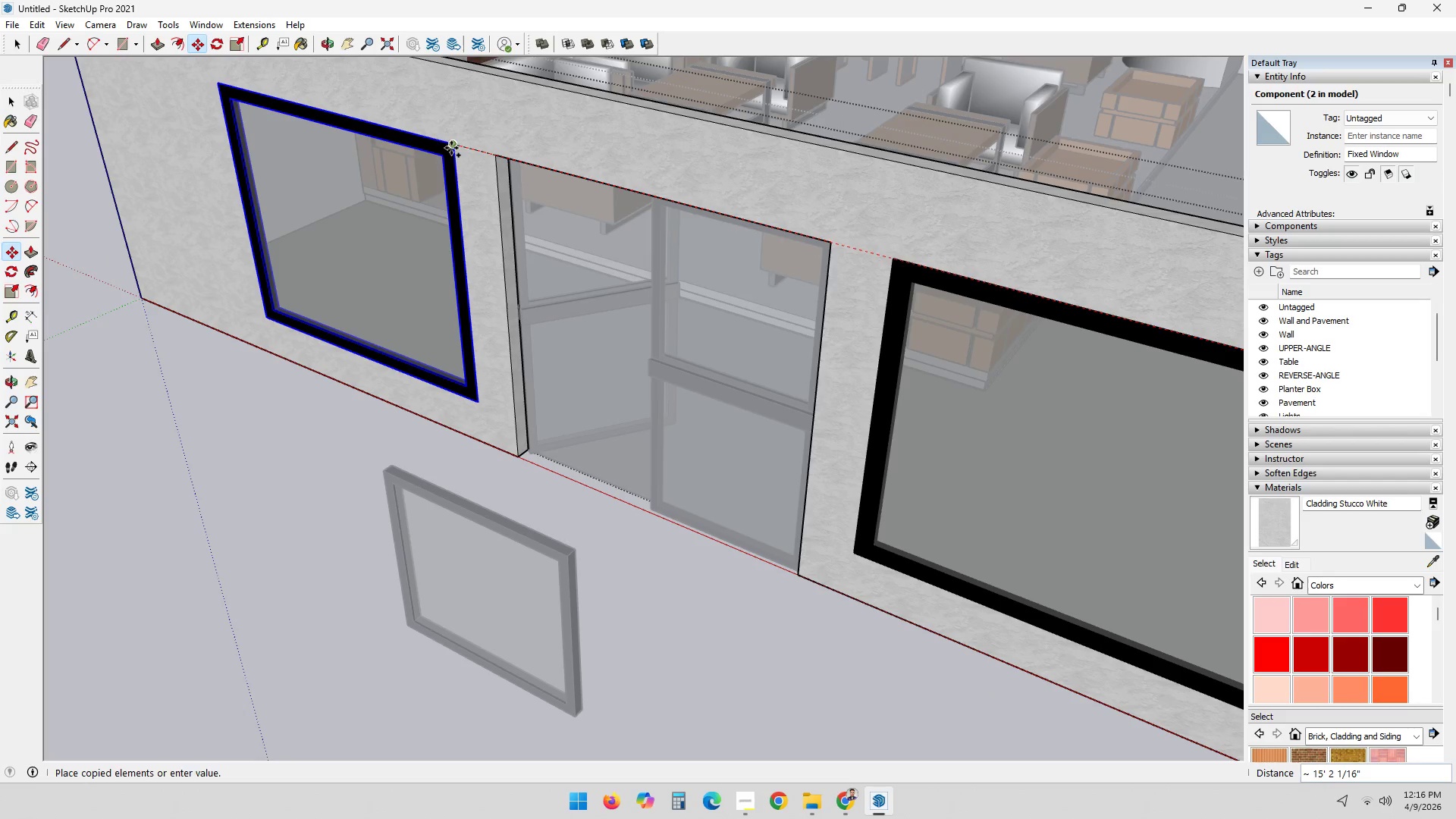 
left_click([450, 146])
 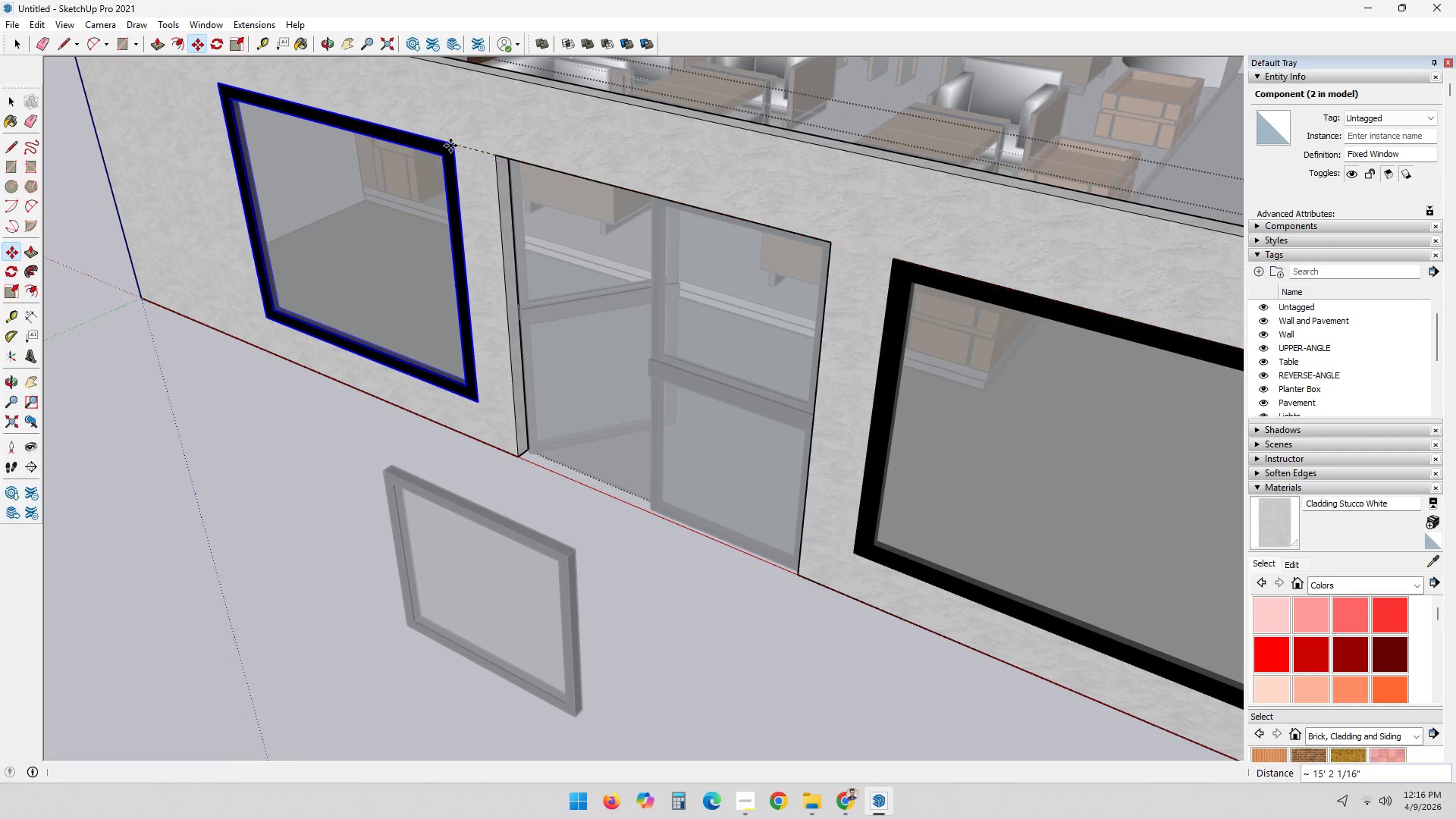 
key(Space)
 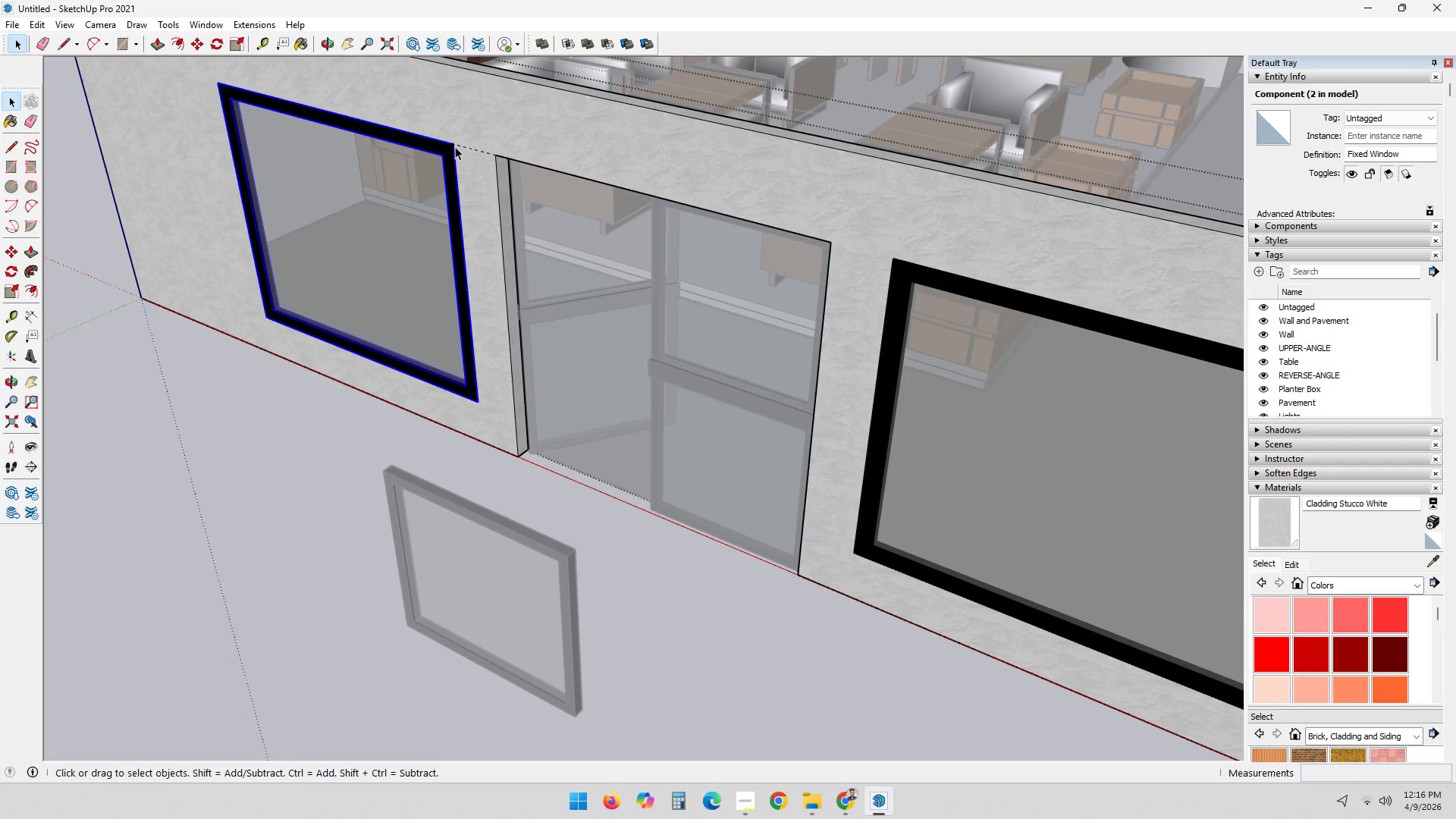 
key(Escape)
 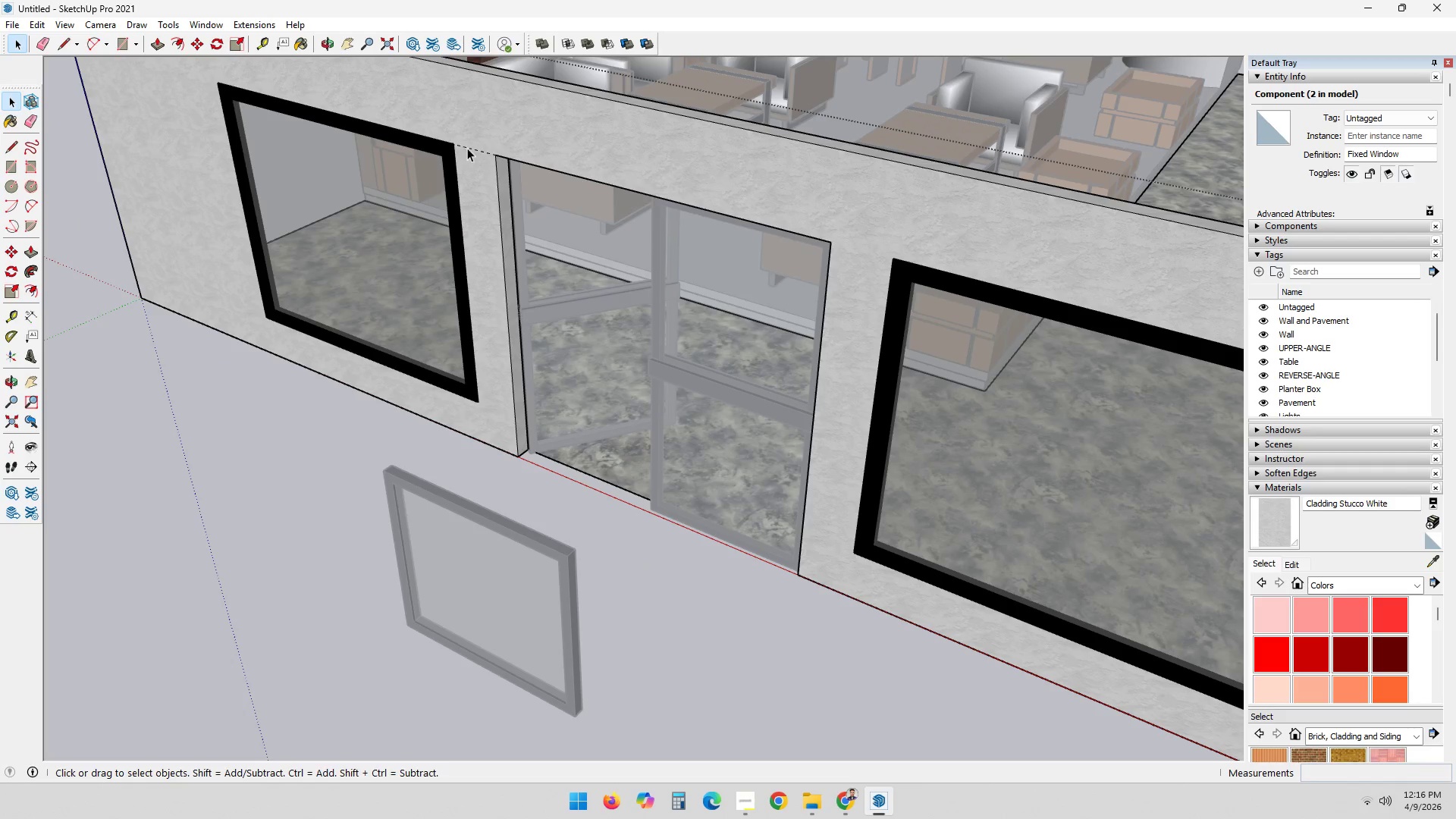 
key(E)
 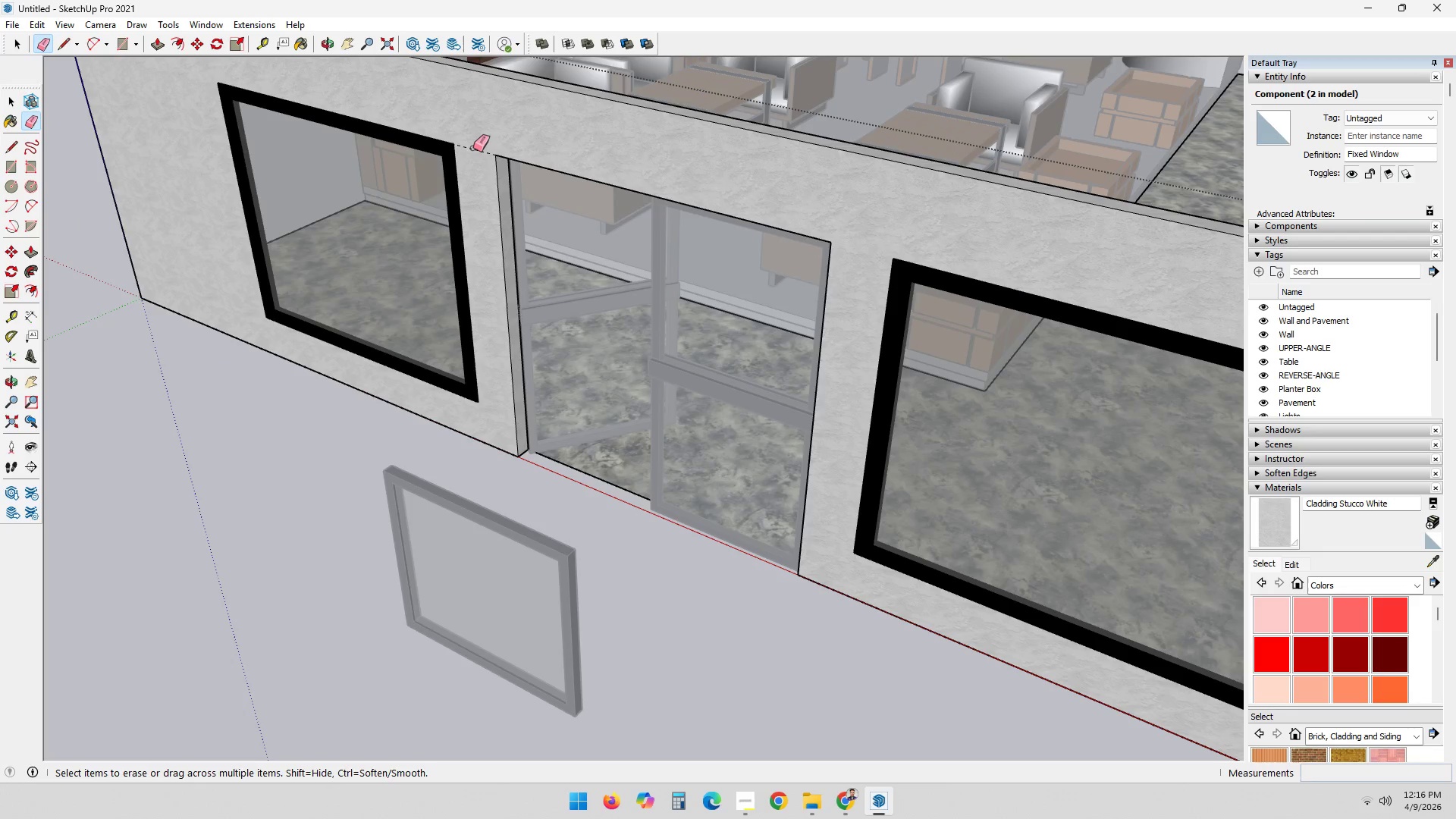 
left_click([473, 148])
 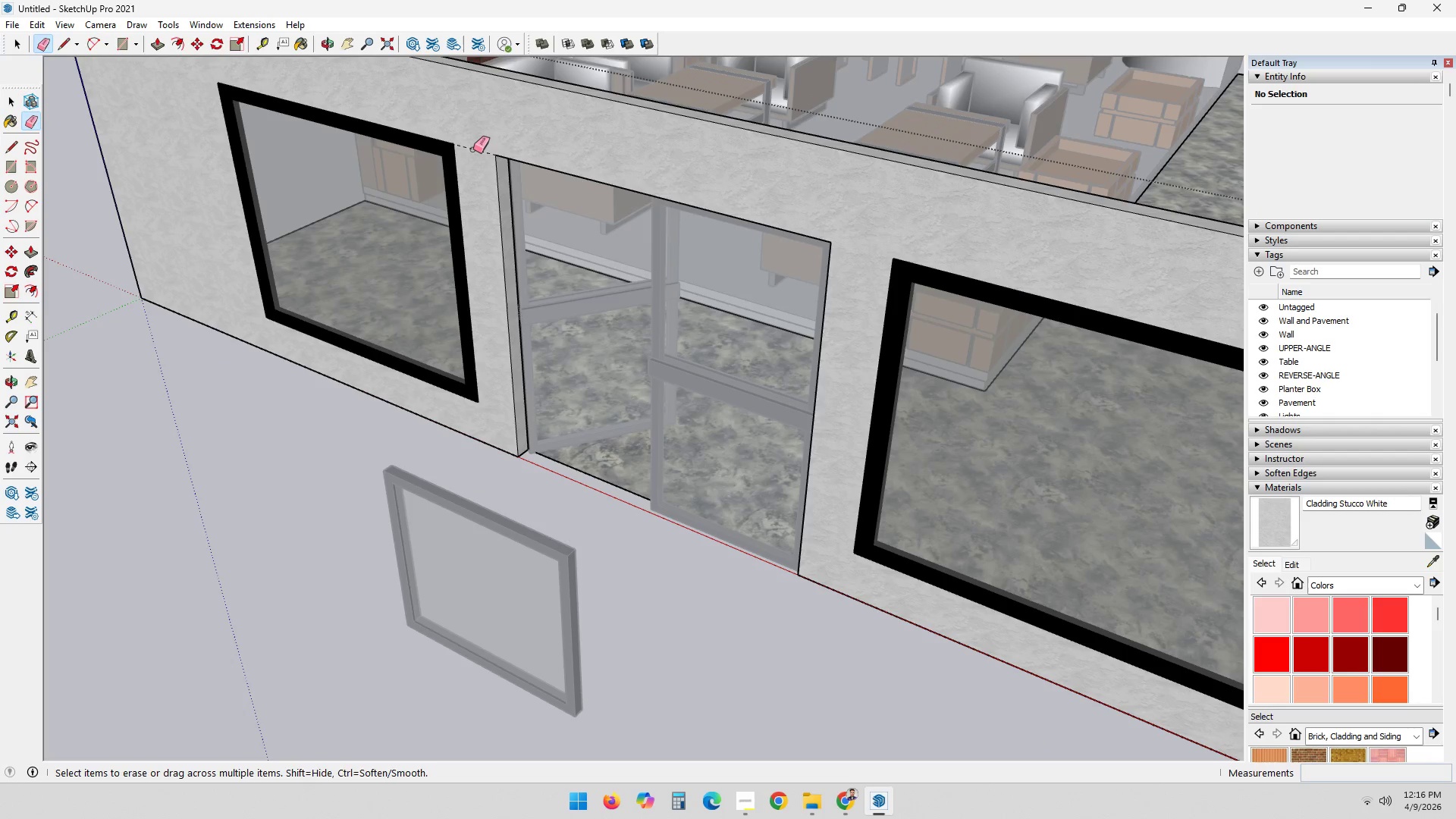 
key(Space)
 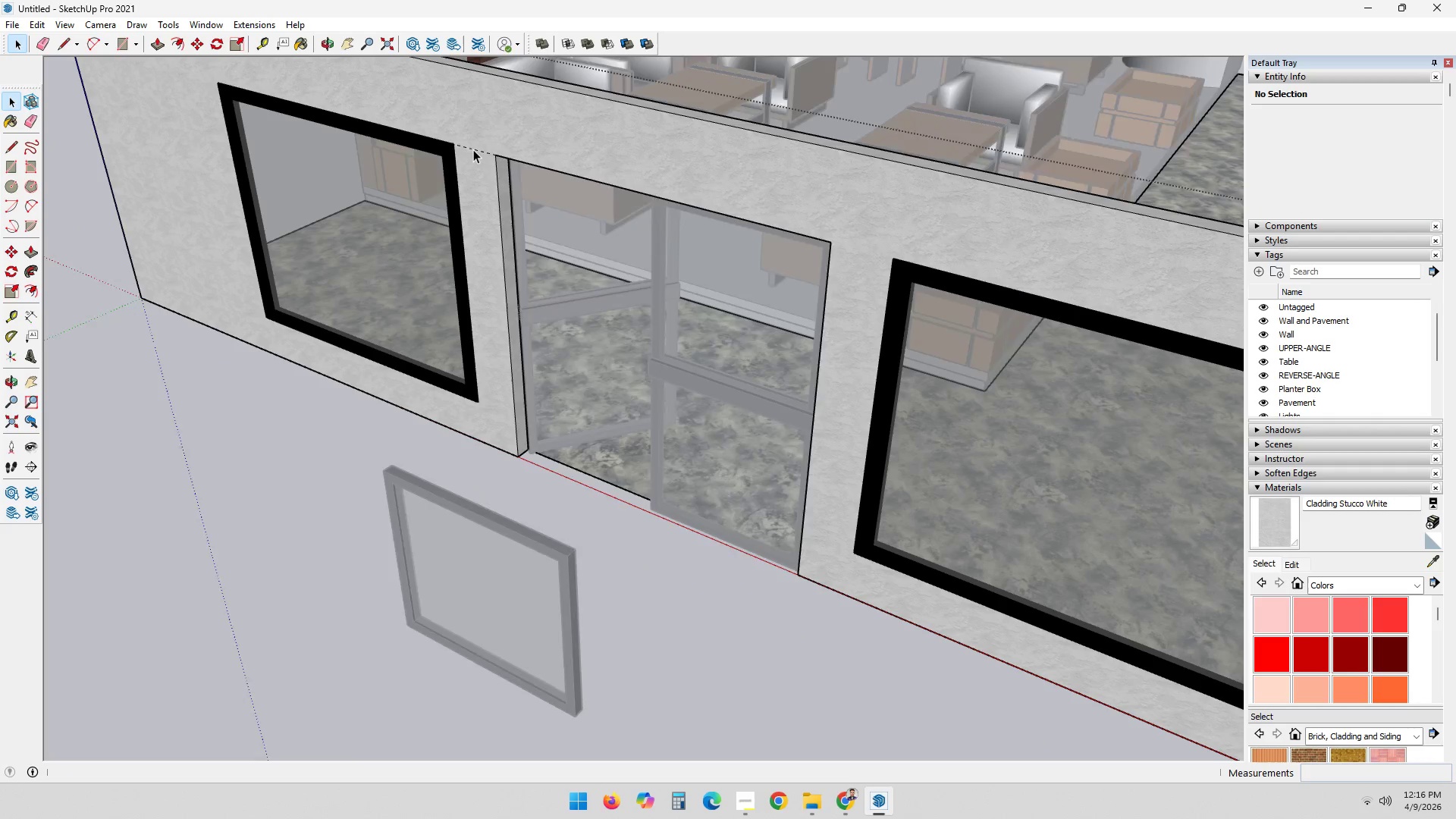 
double_click([473, 149])
 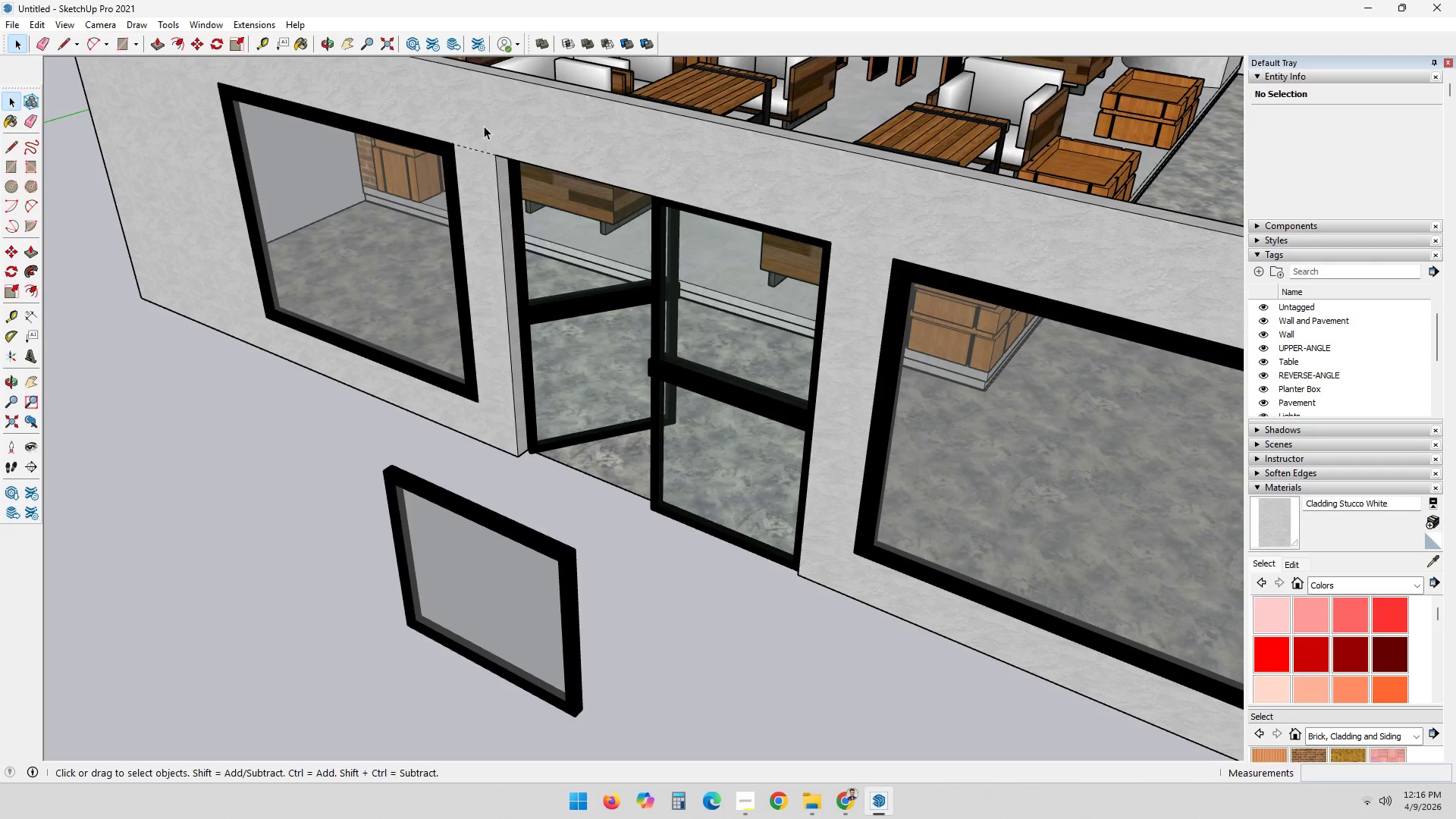 
triple_click([484, 126])
 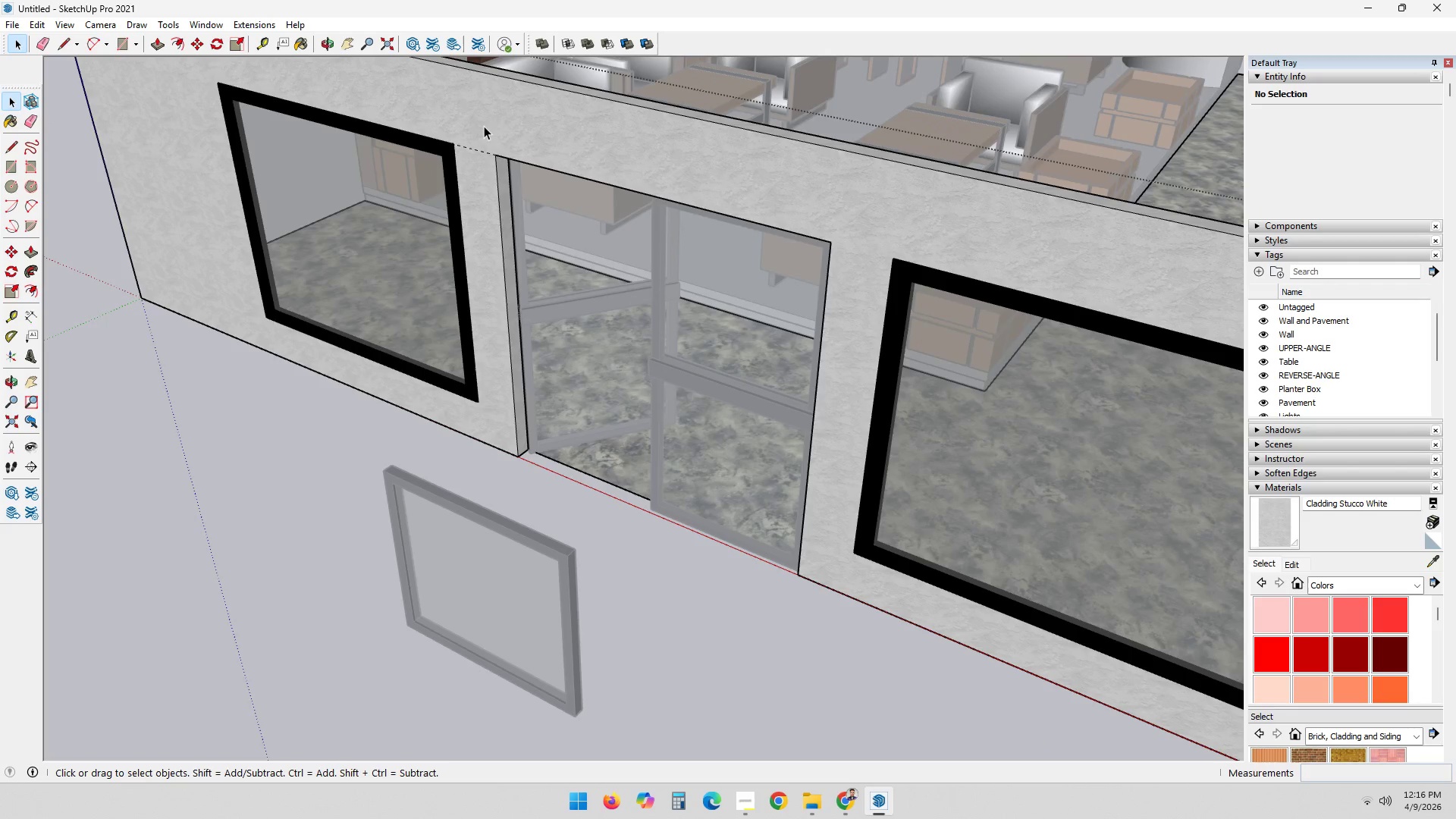 
triple_click([484, 126])
 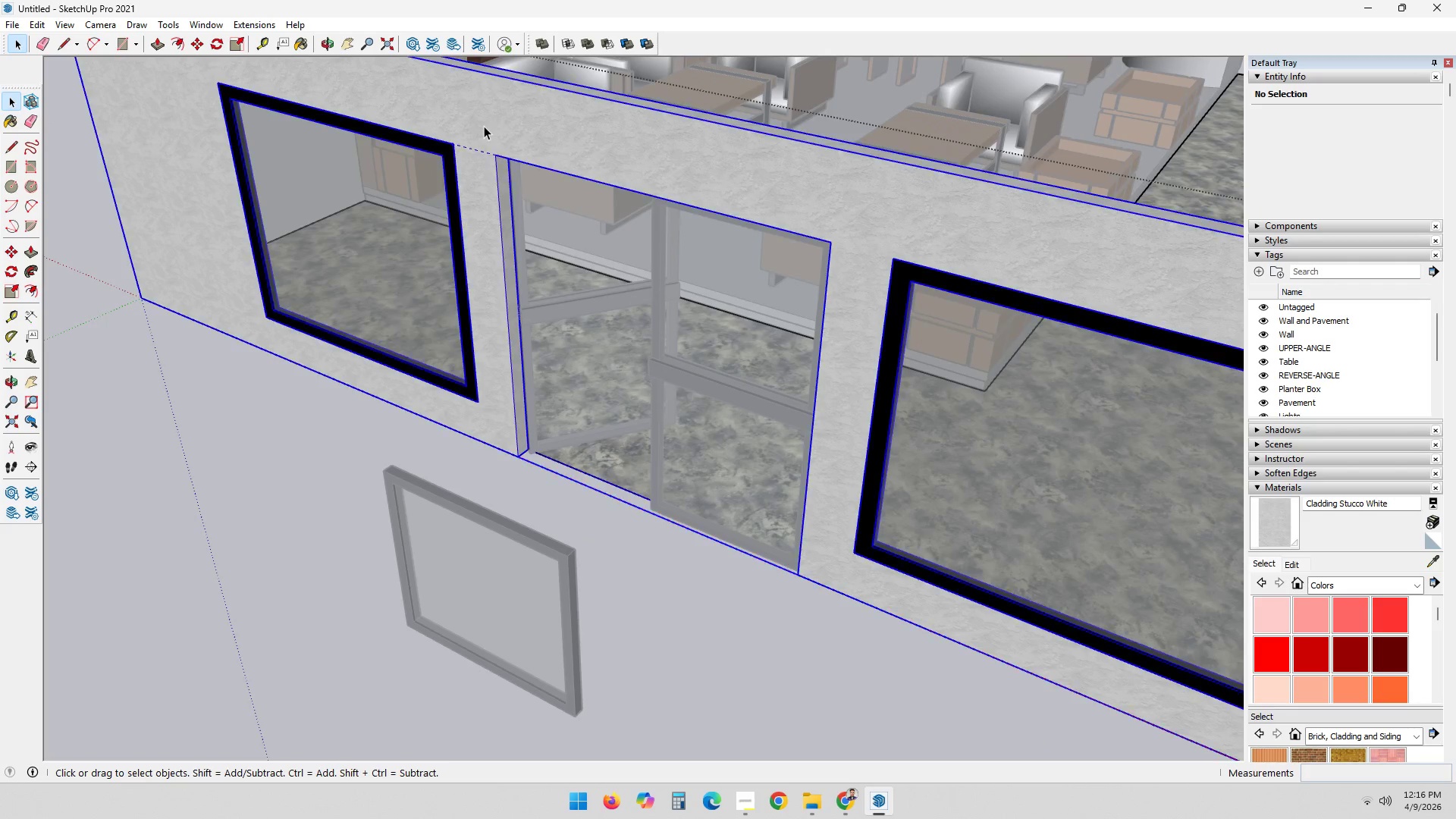 
triple_click([484, 126])
 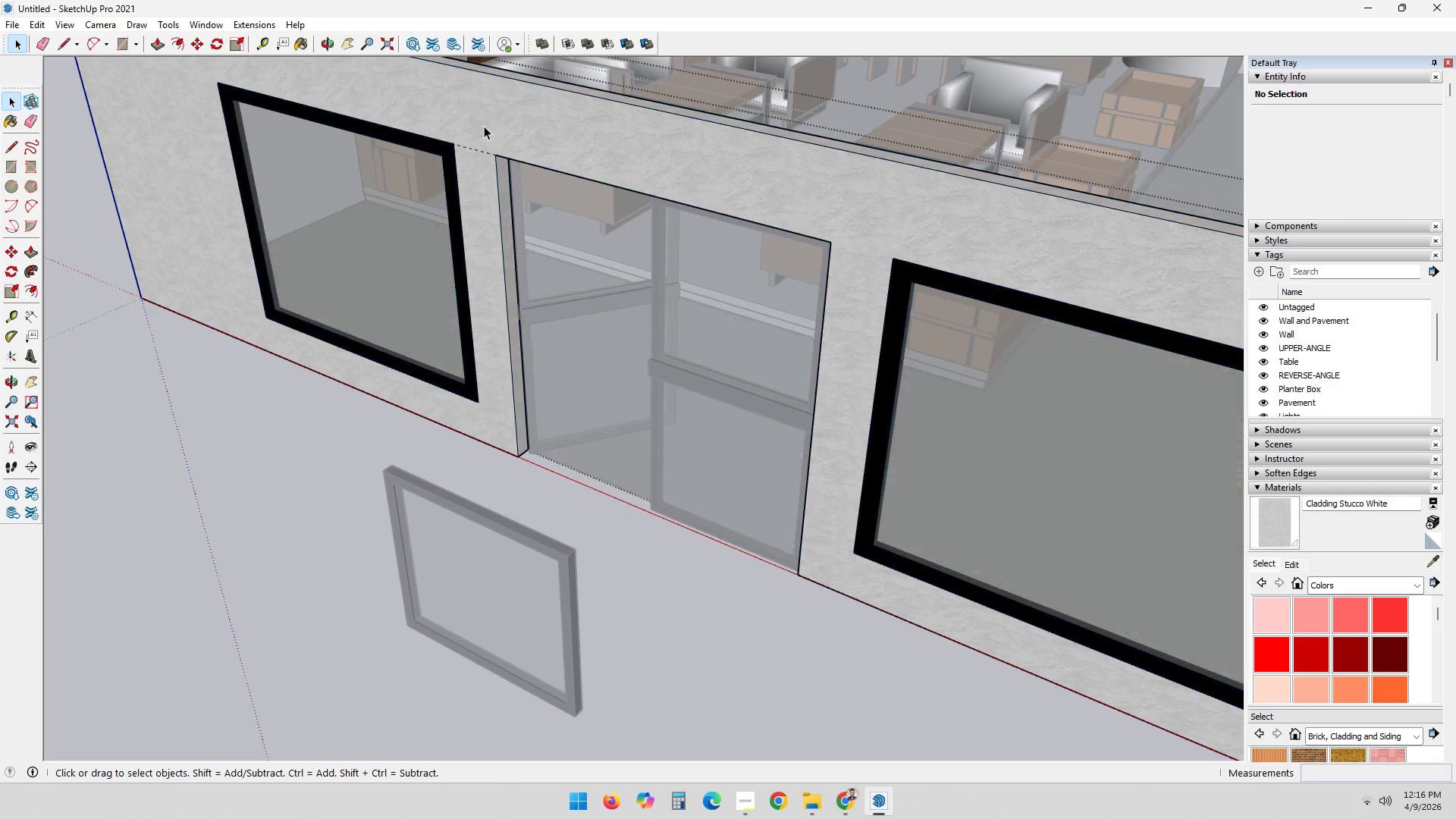 
triple_click([484, 126])
 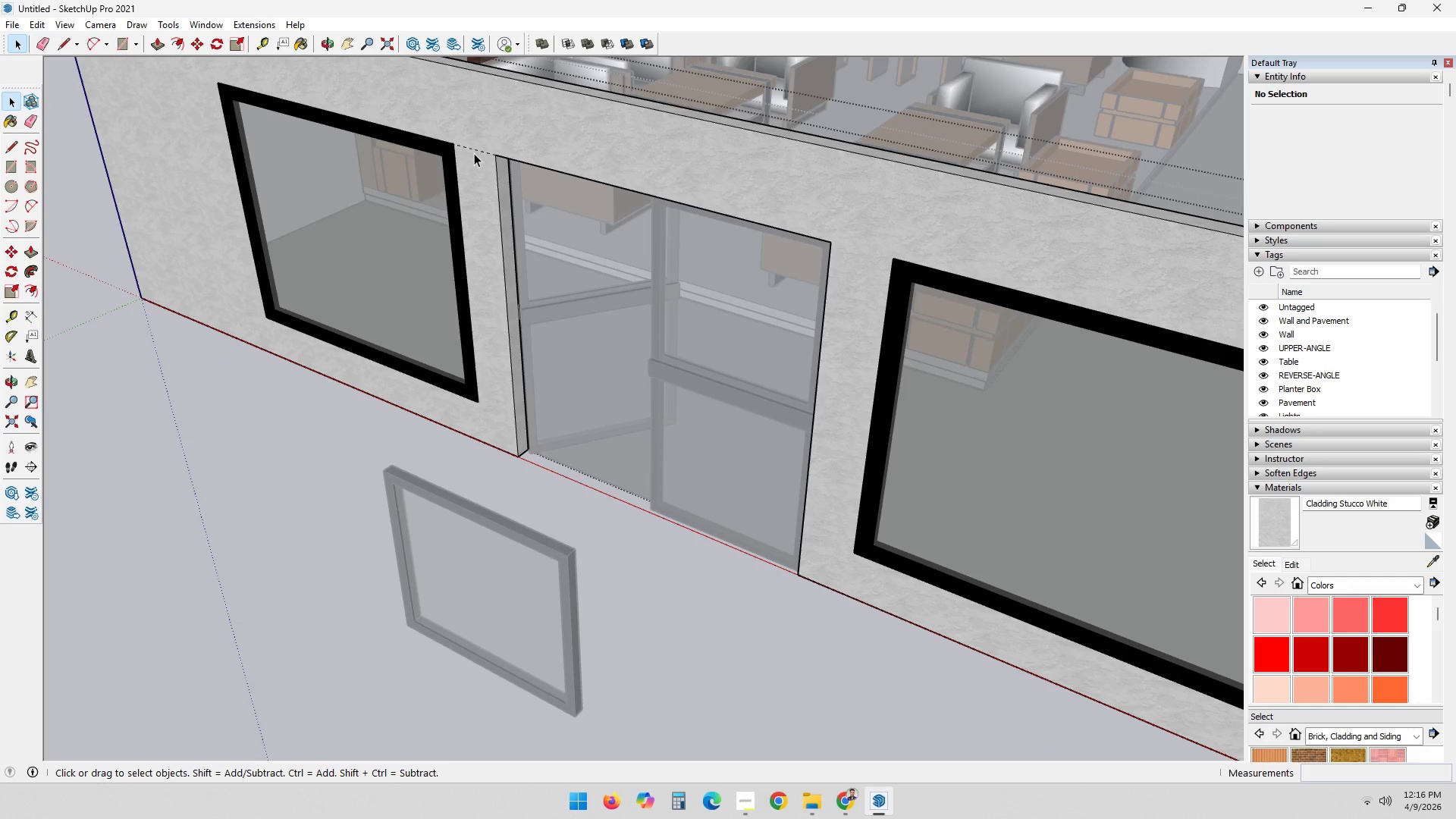 
key(E)
 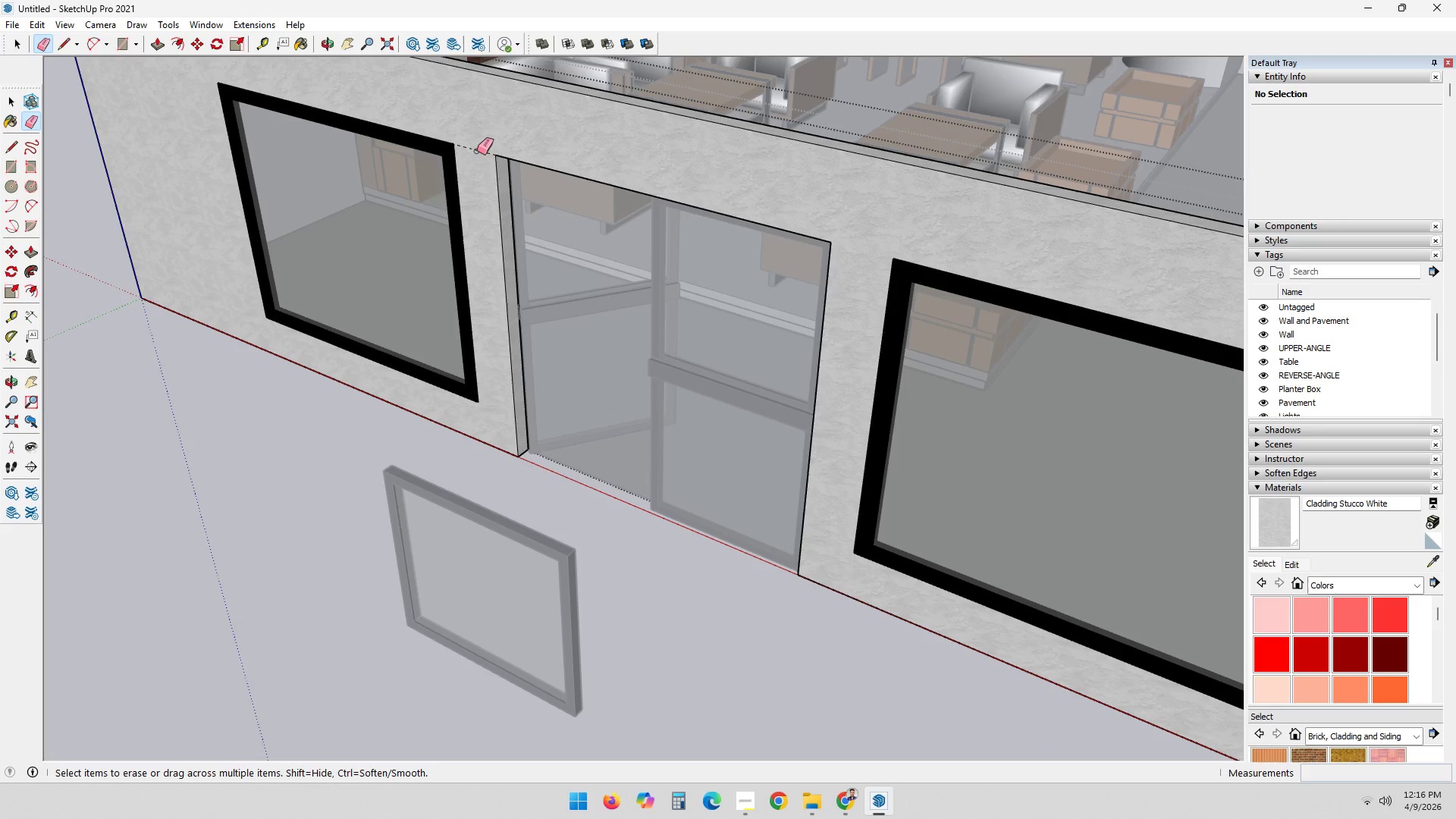 
double_click([474, 148])
 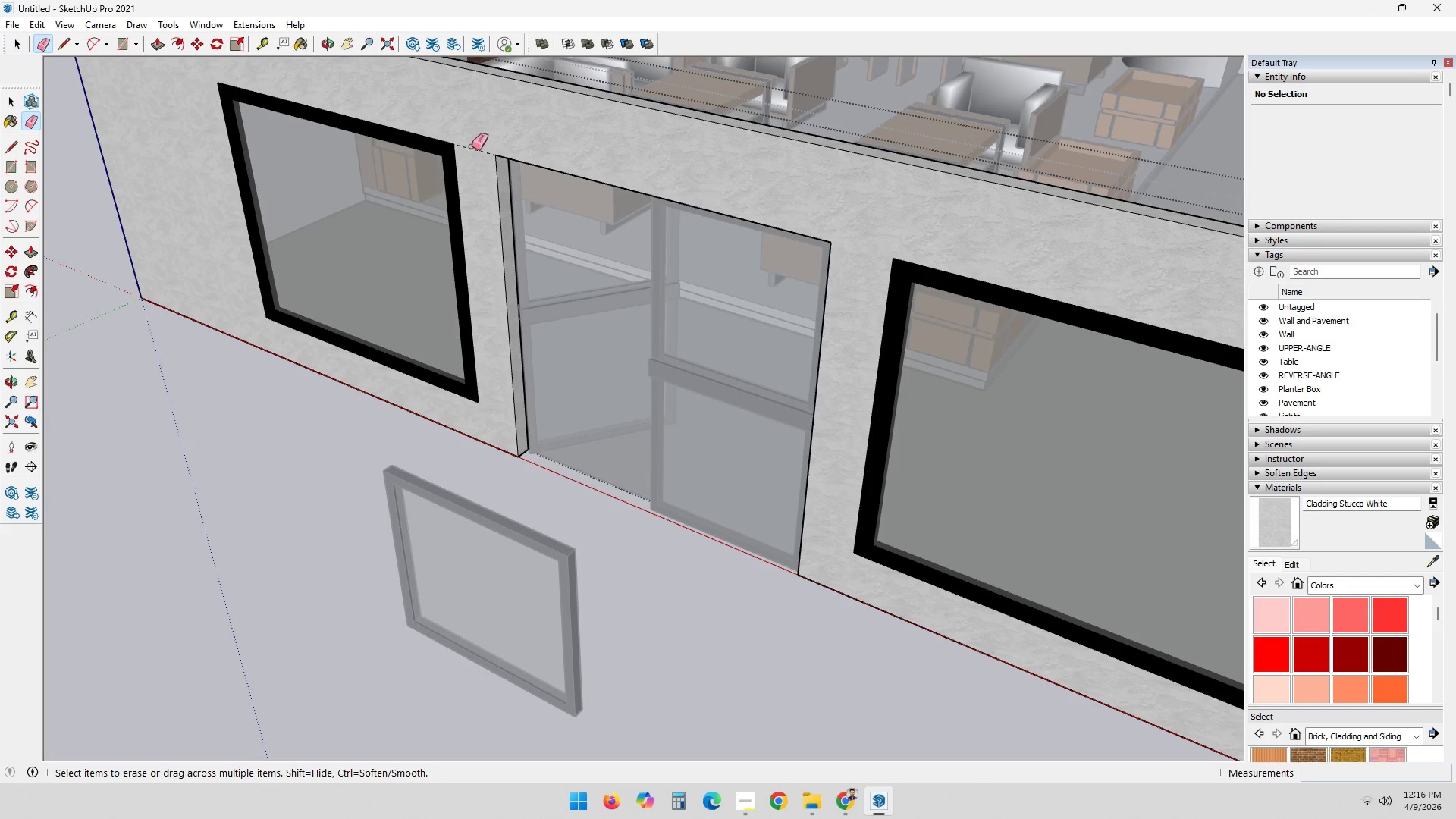 
triple_click([472, 146])
 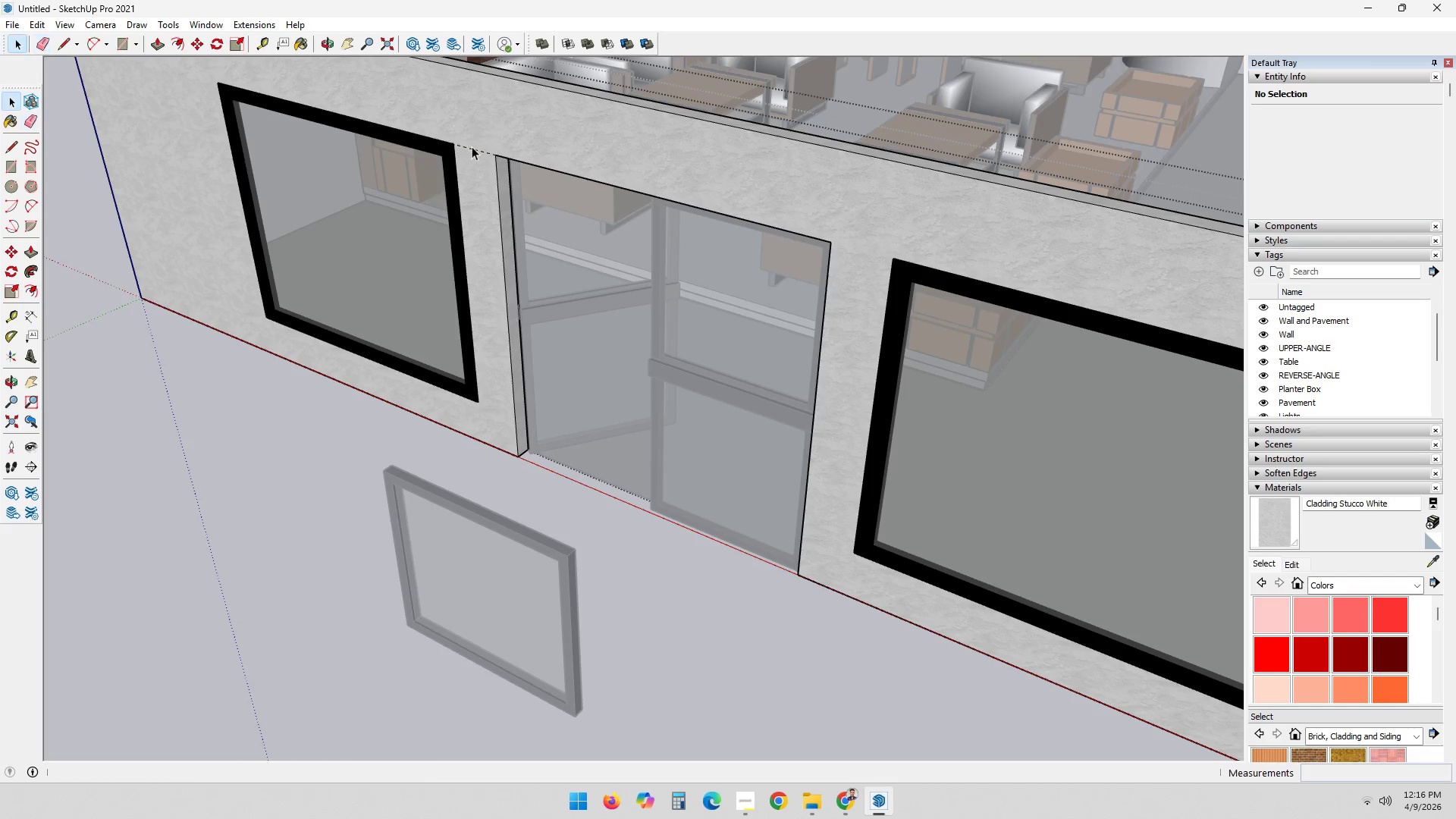 
key(Space)
 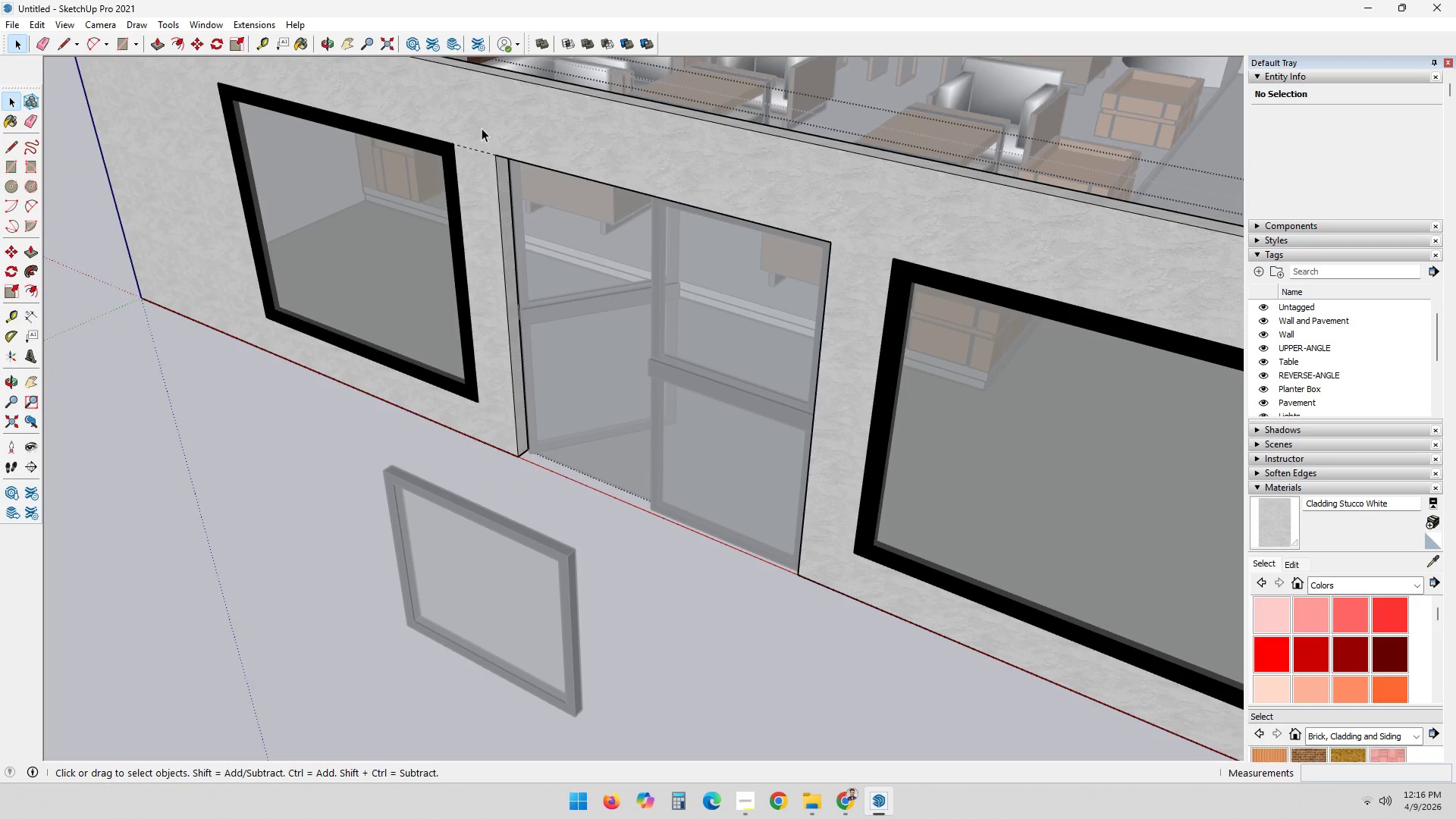 
double_click([482, 128])
 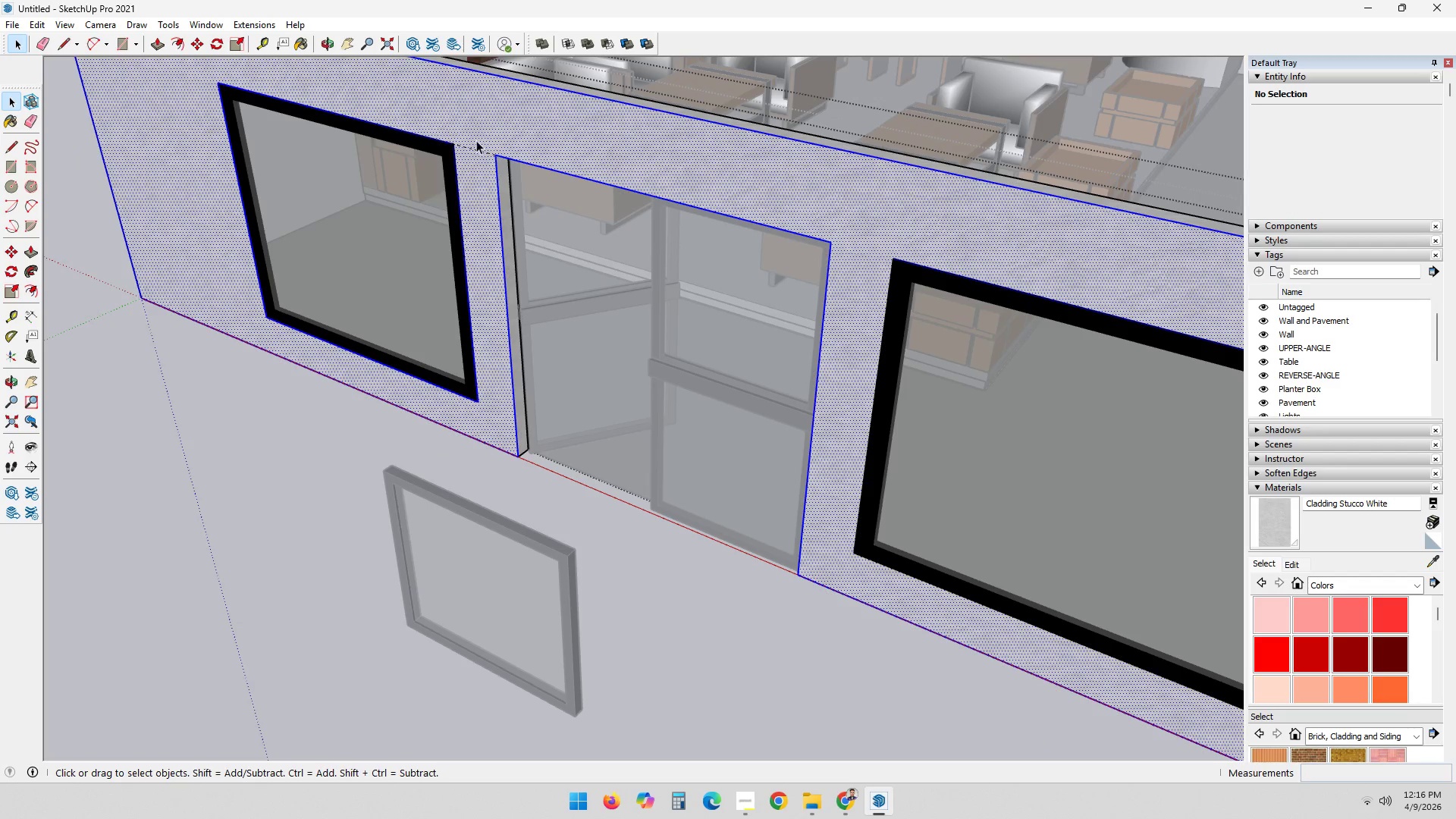 
key(E)
 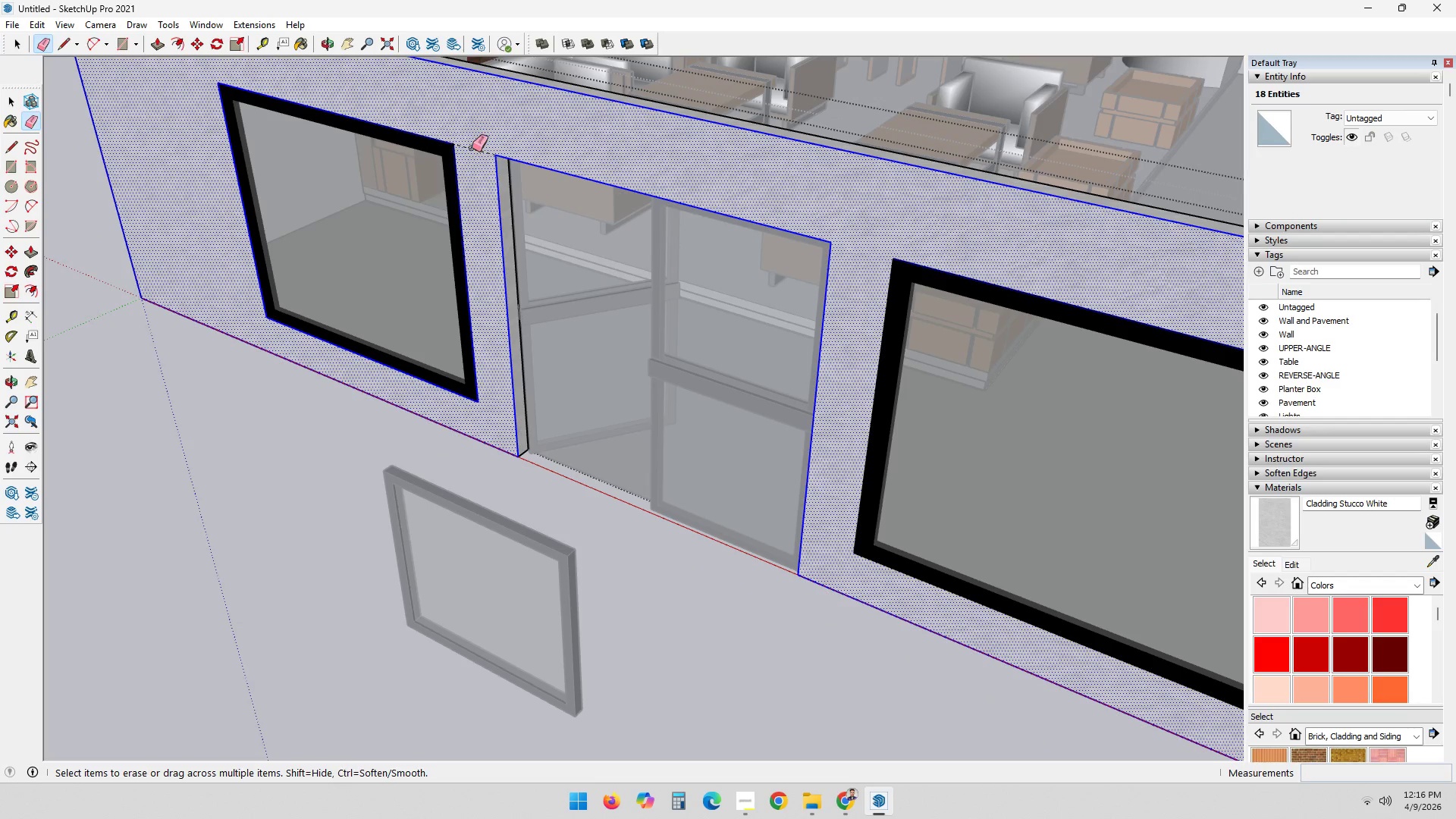 
left_click([469, 149])
 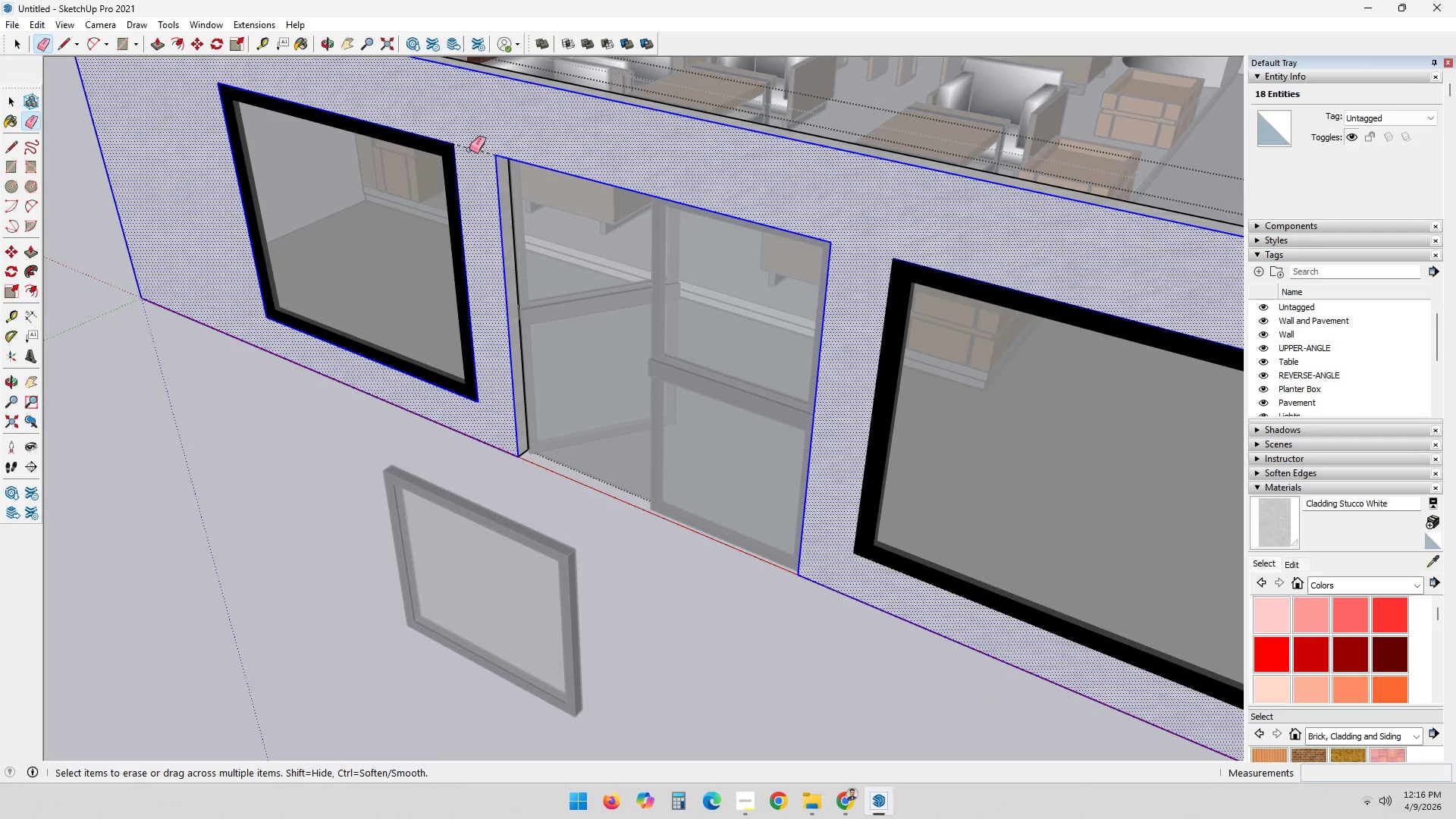 
key(Space)
 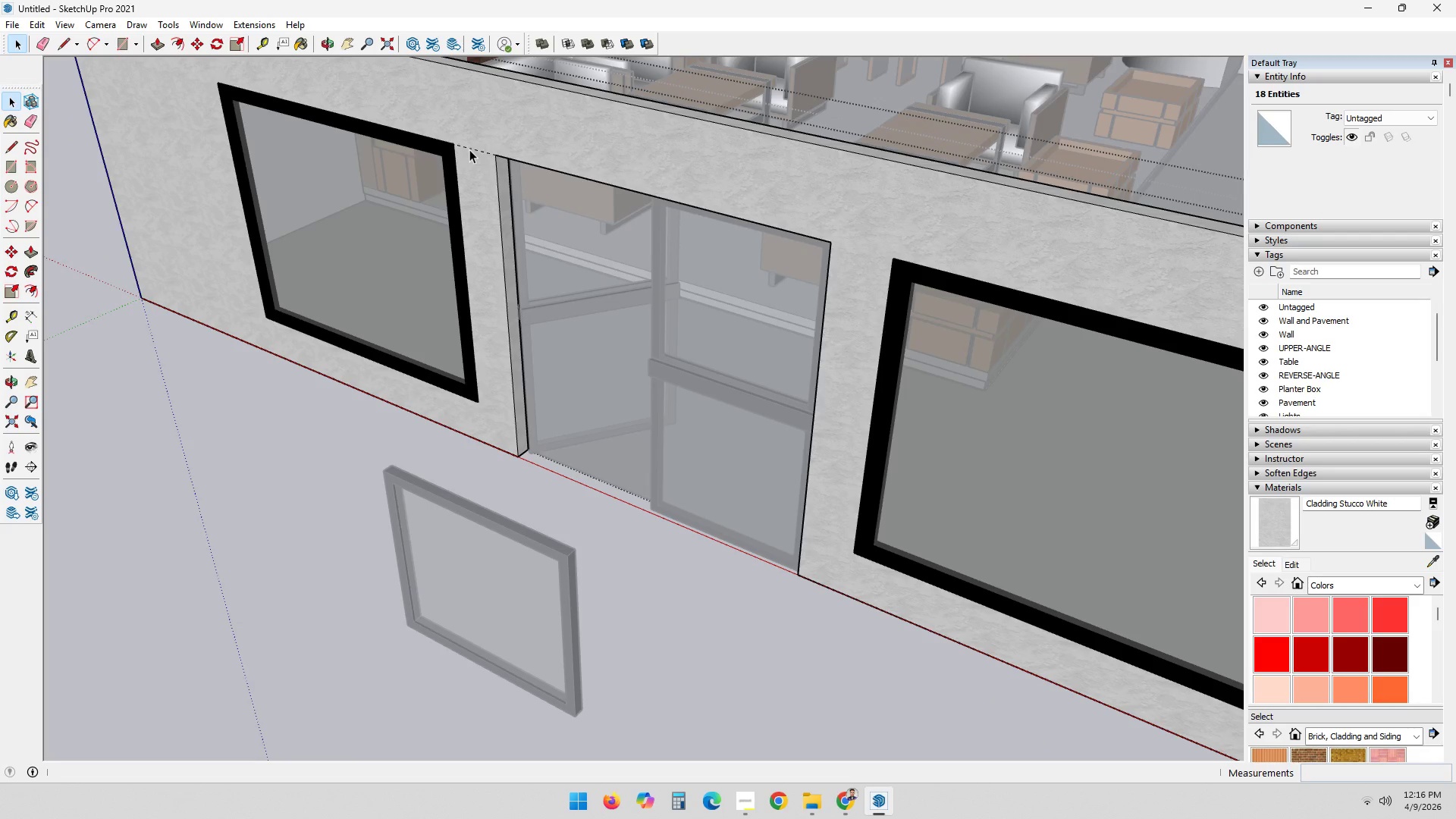 
double_click([469, 149])
 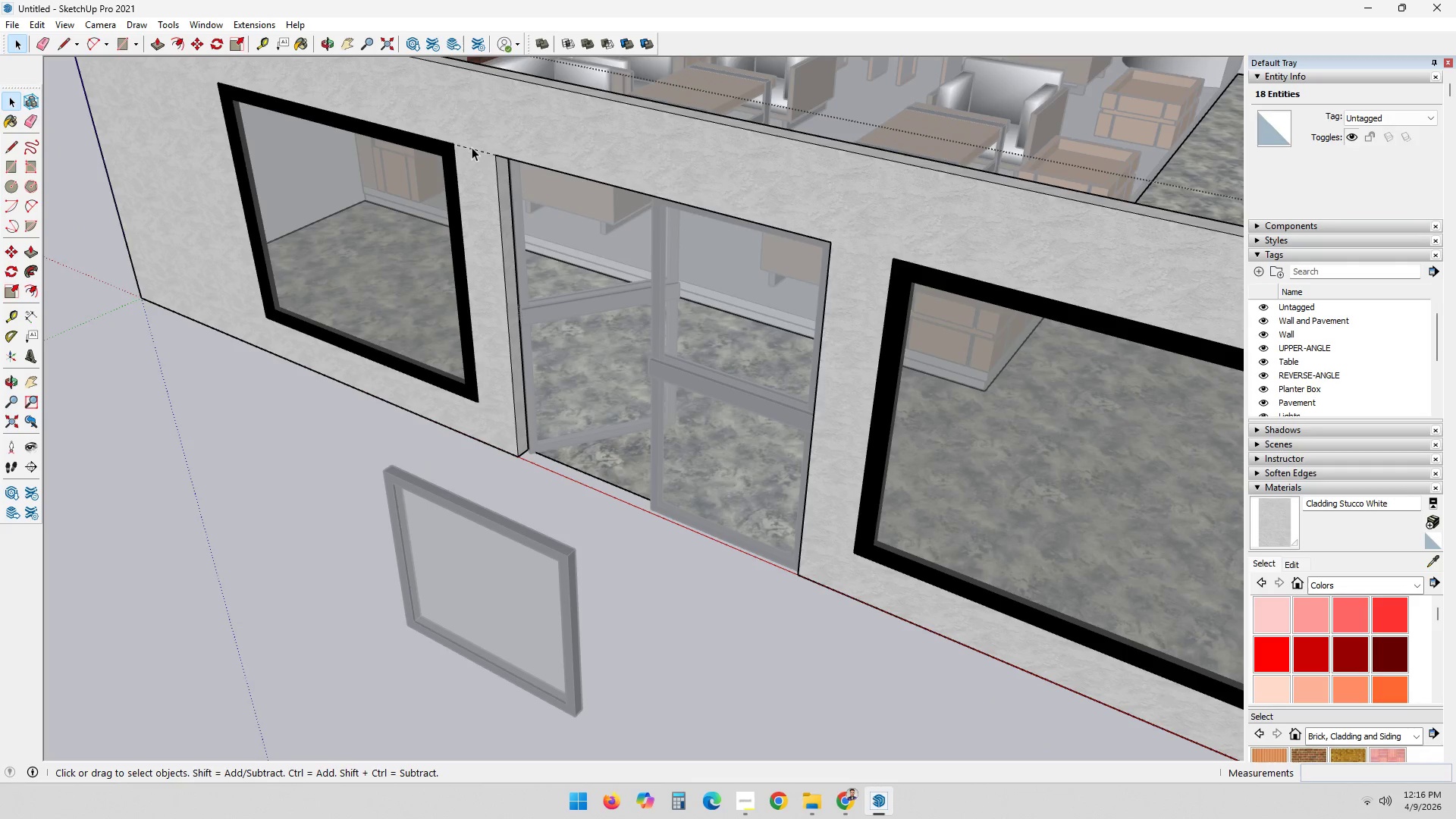 
triple_click([472, 147])
 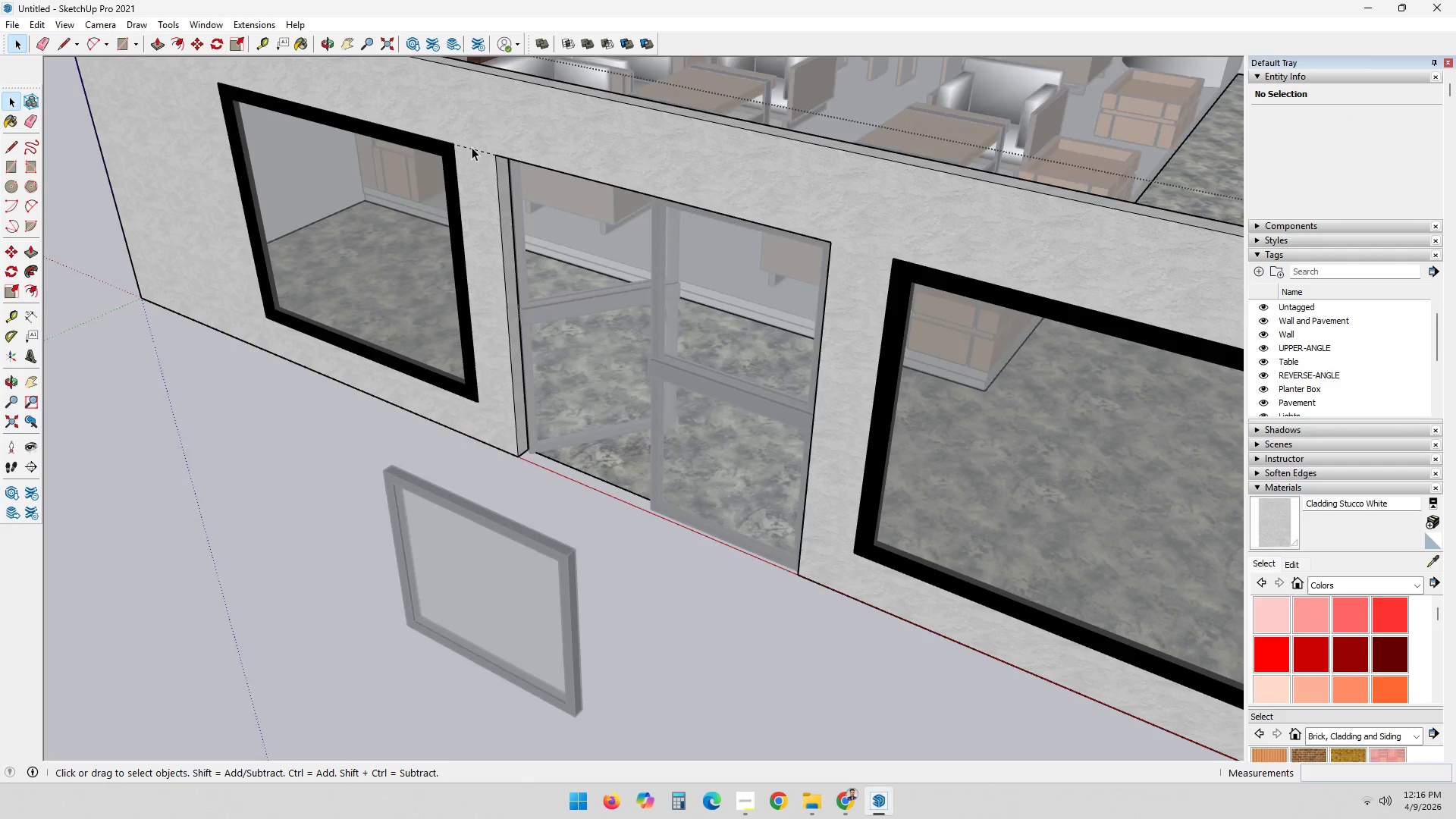 
triple_click([472, 147])
 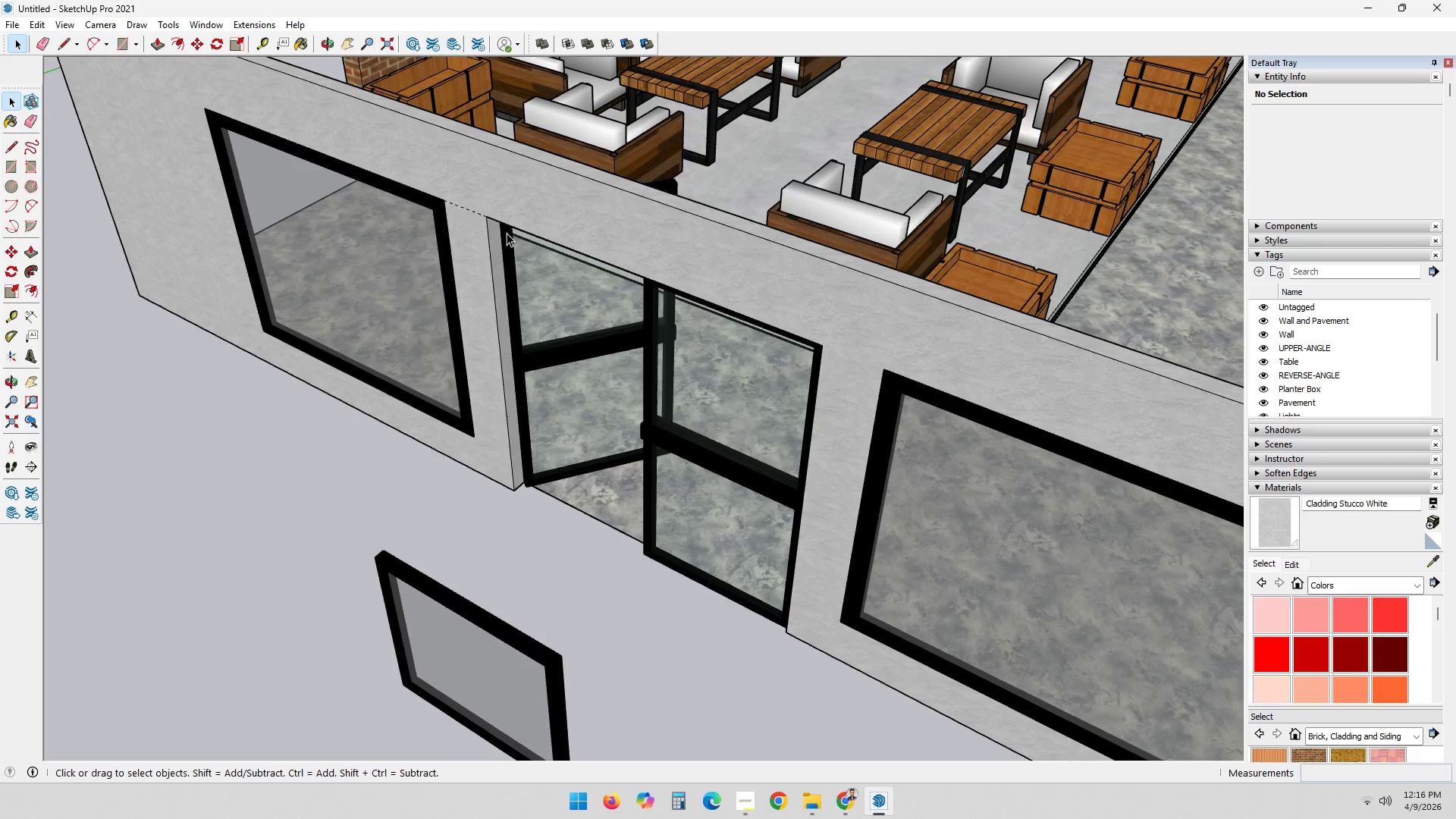 
key(Escape)
 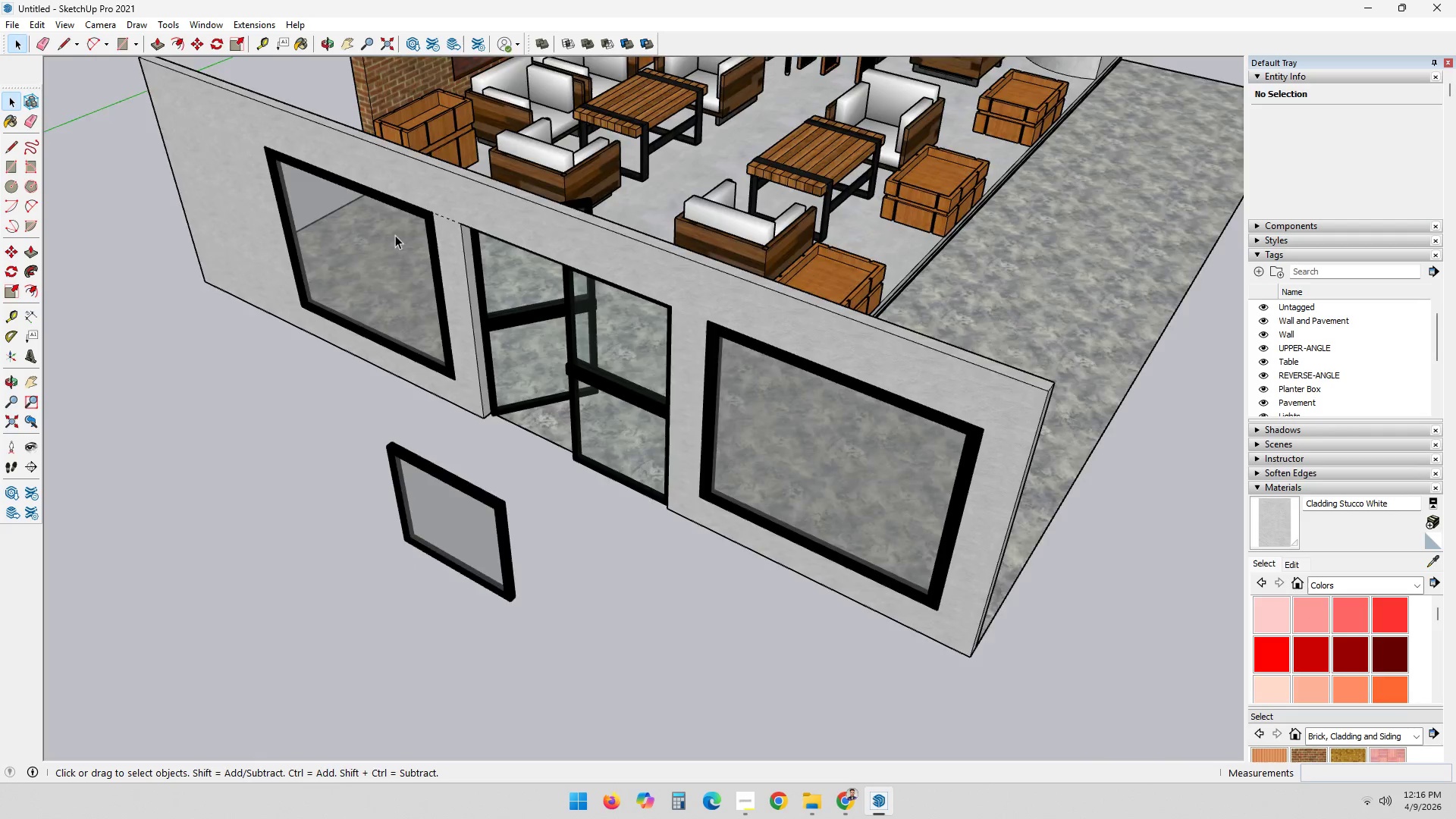 
key(Space)
 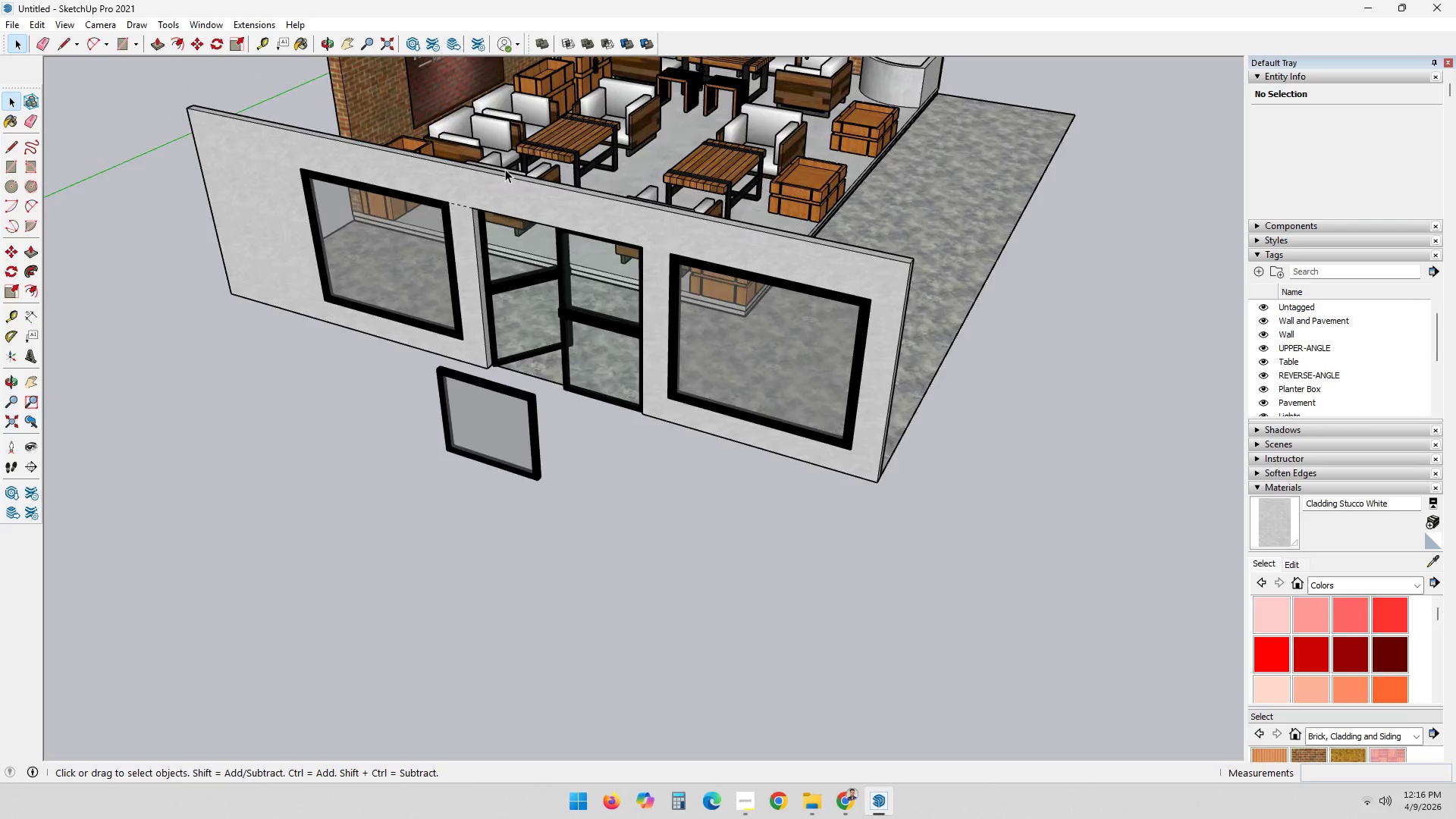 
scroll: coordinate [397, 228], scroll_direction: down, amount: 7.0
 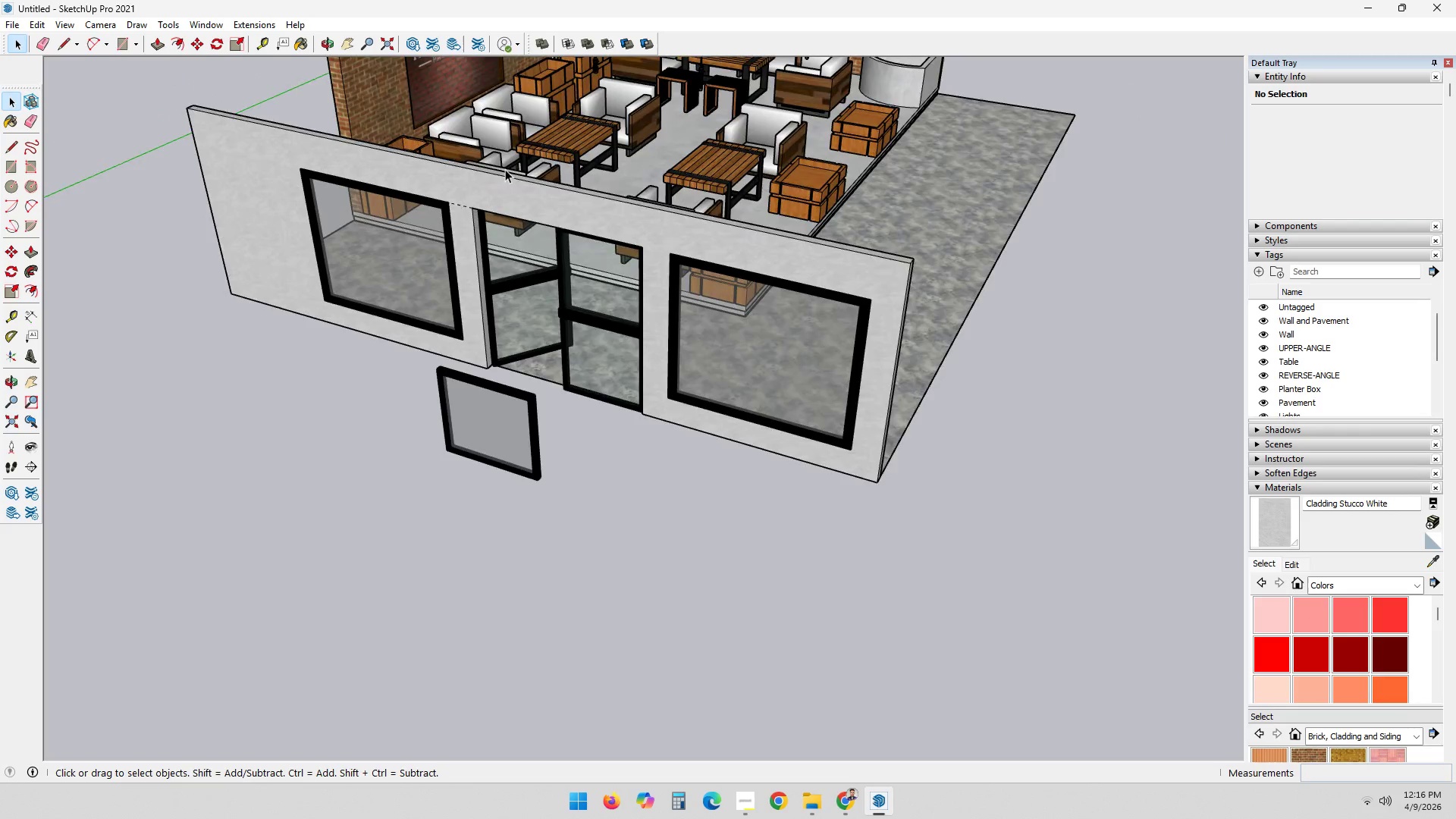 
double_click([467, 179])
 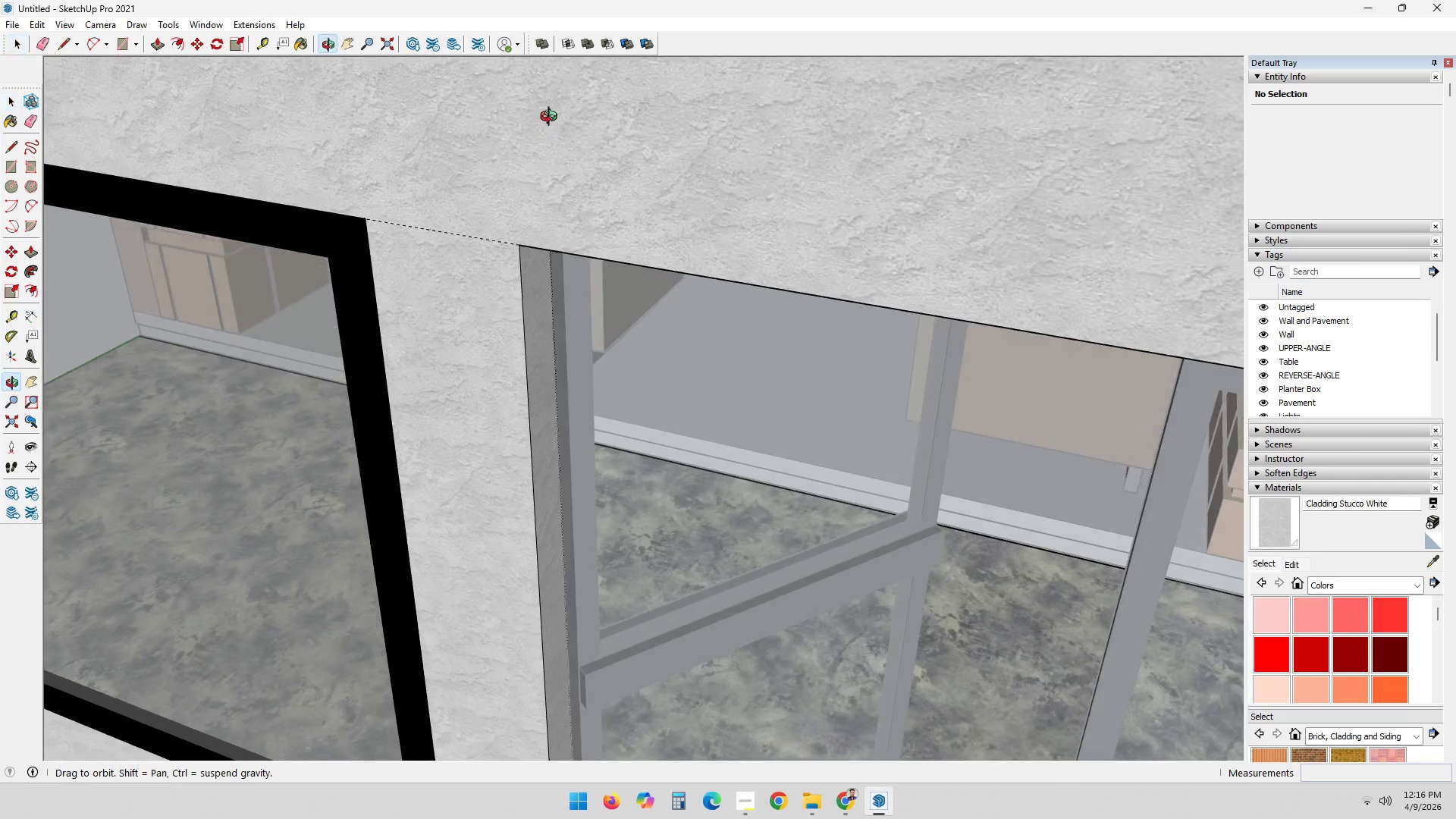 
scroll: coordinate [463, 248], scroll_direction: up, amount: 21.0
 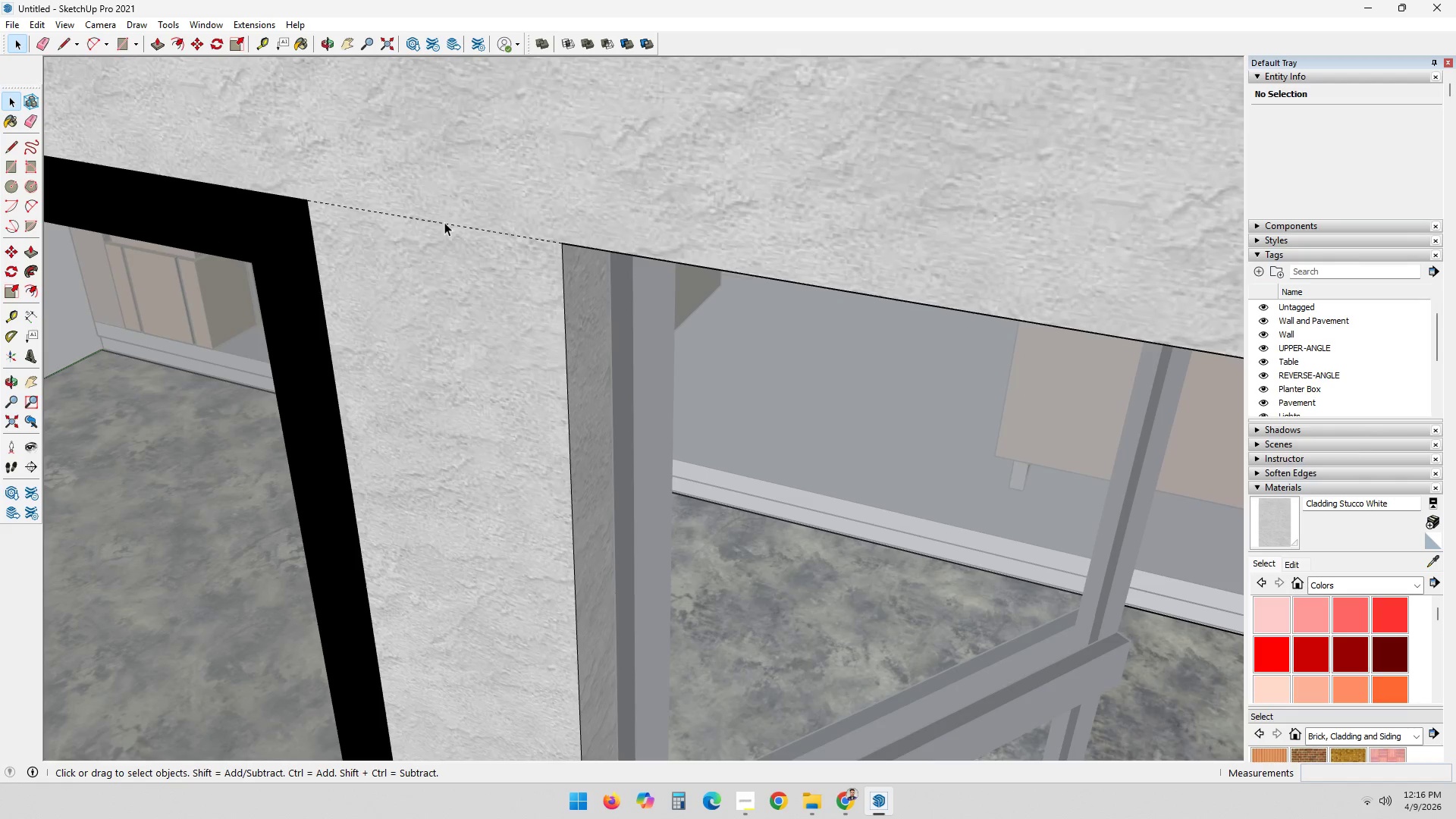 
double_click([444, 223])
 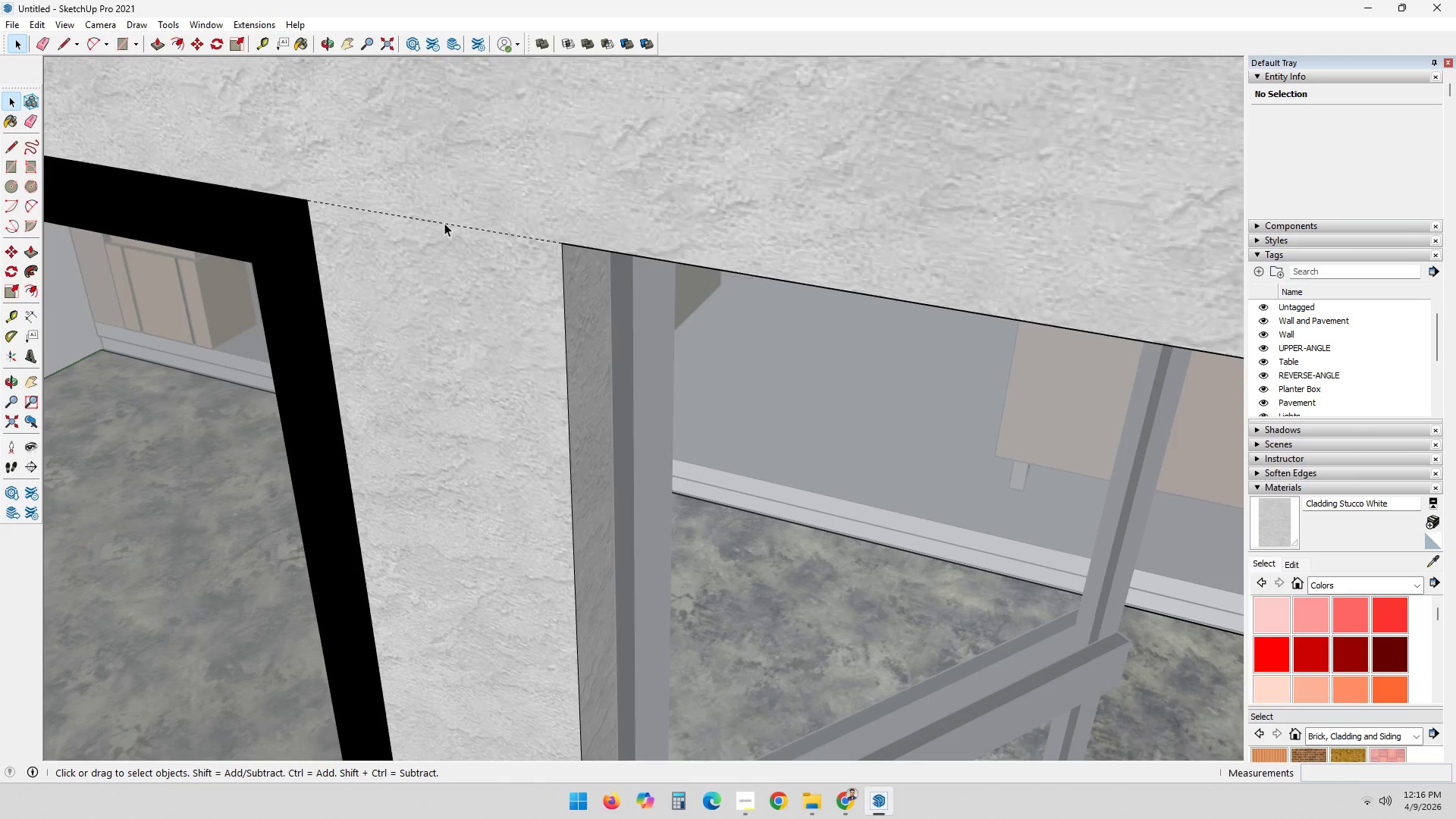 
triple_click([445, 223])
 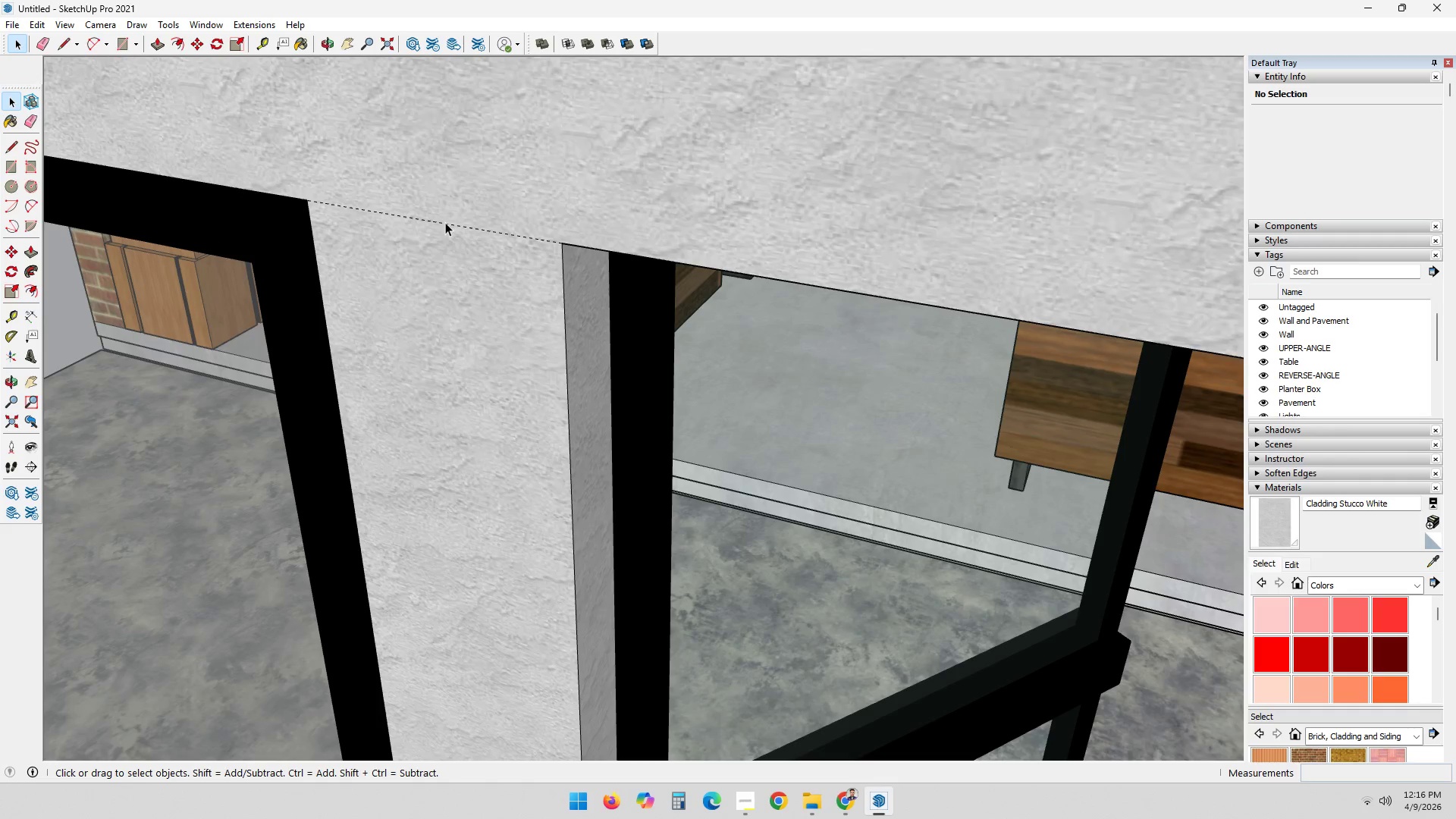 
triple_click([445, 222])
 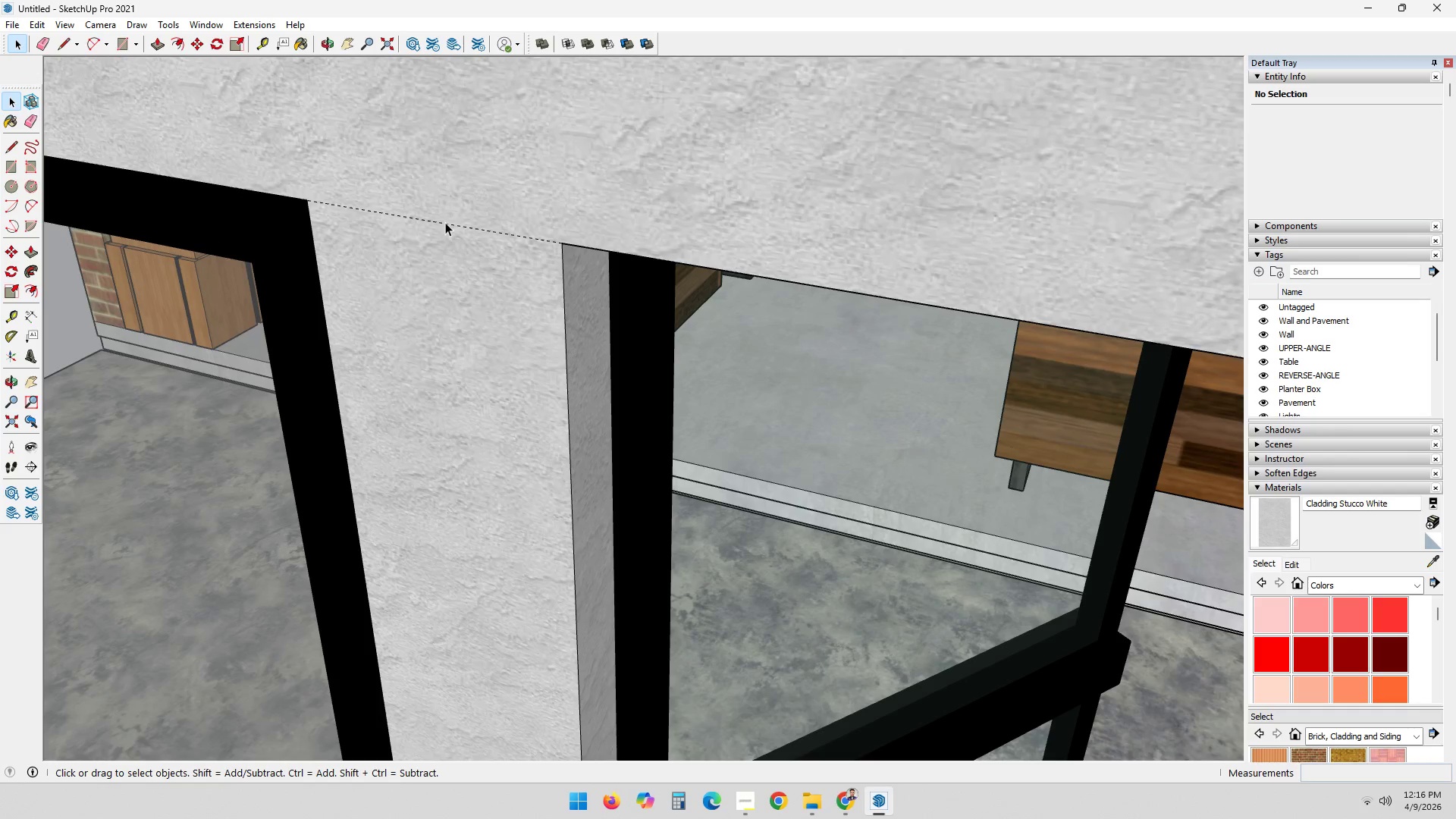 
triple_click([445, 222])
 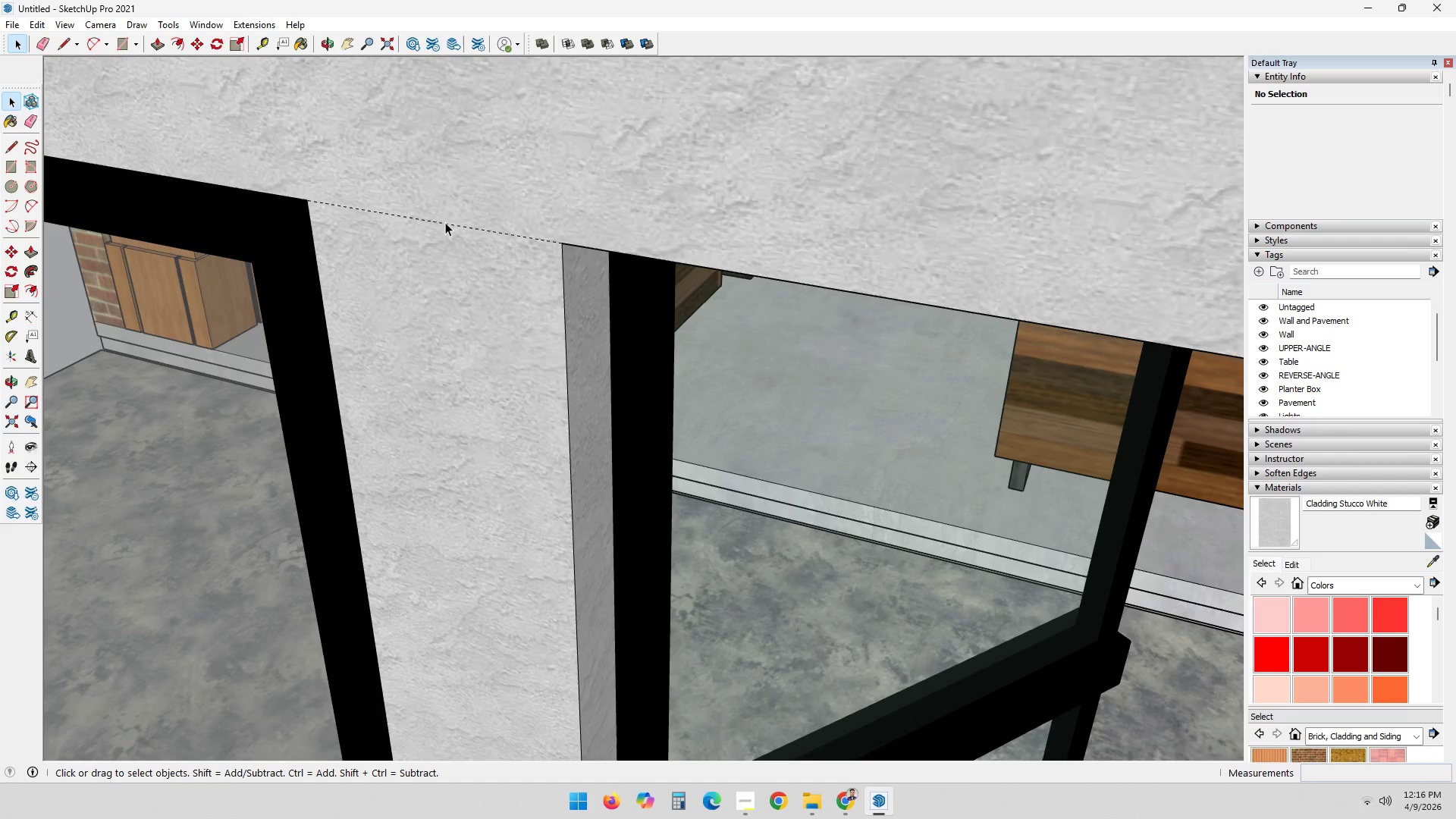 
triple_click([445, 221])
 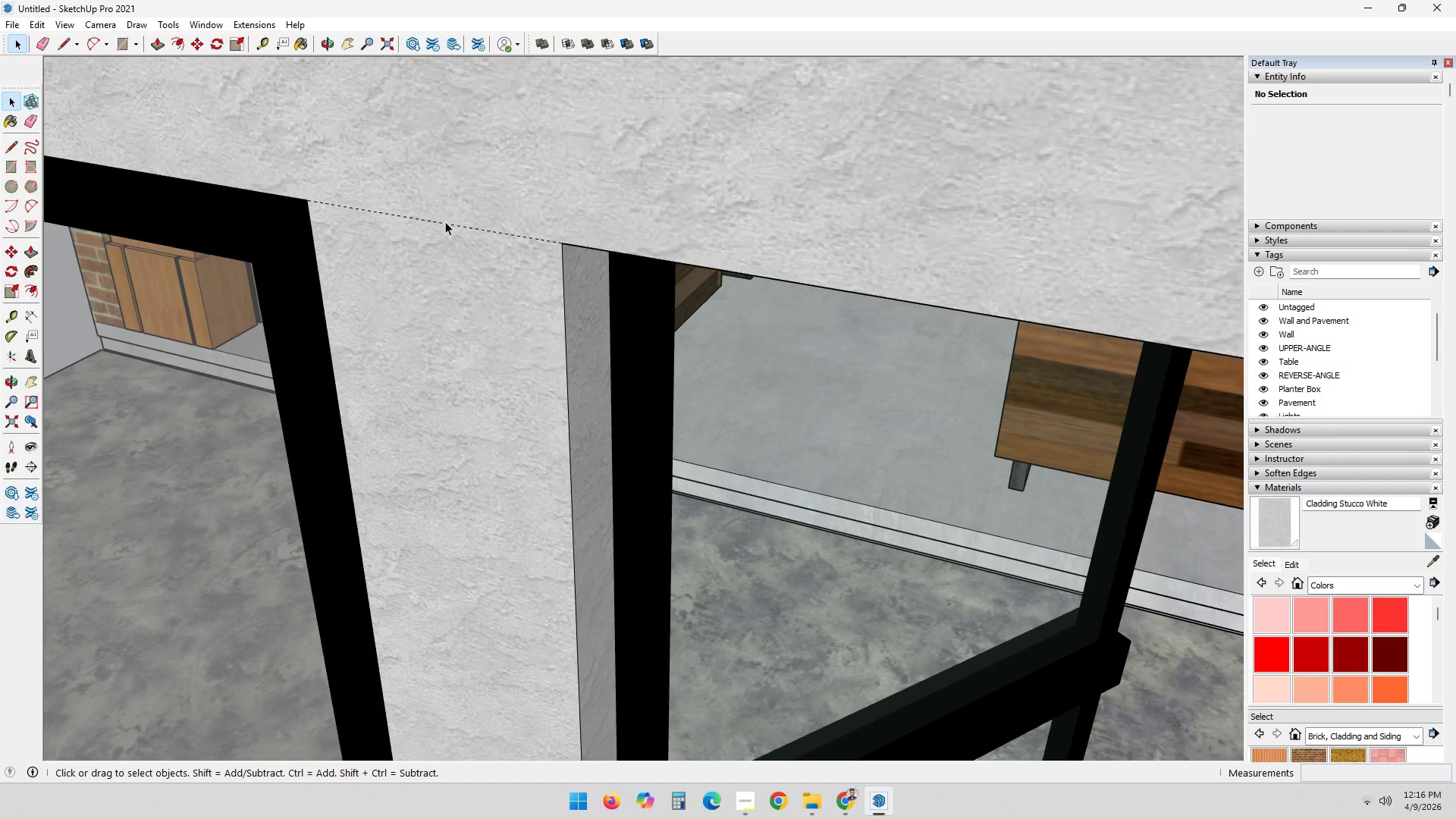 
triple_click([445, 221])
 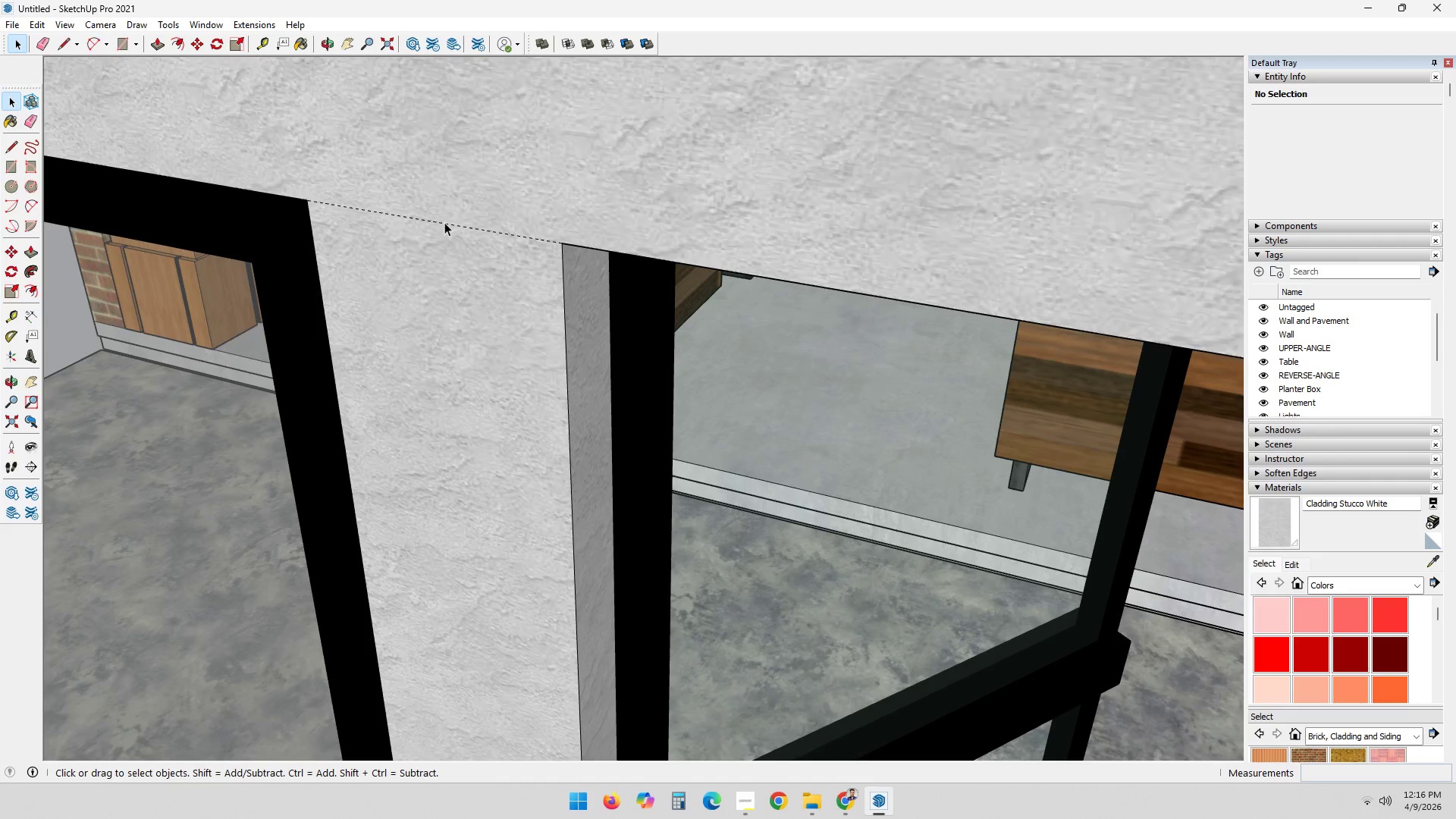 
triple_click([440, 161])
 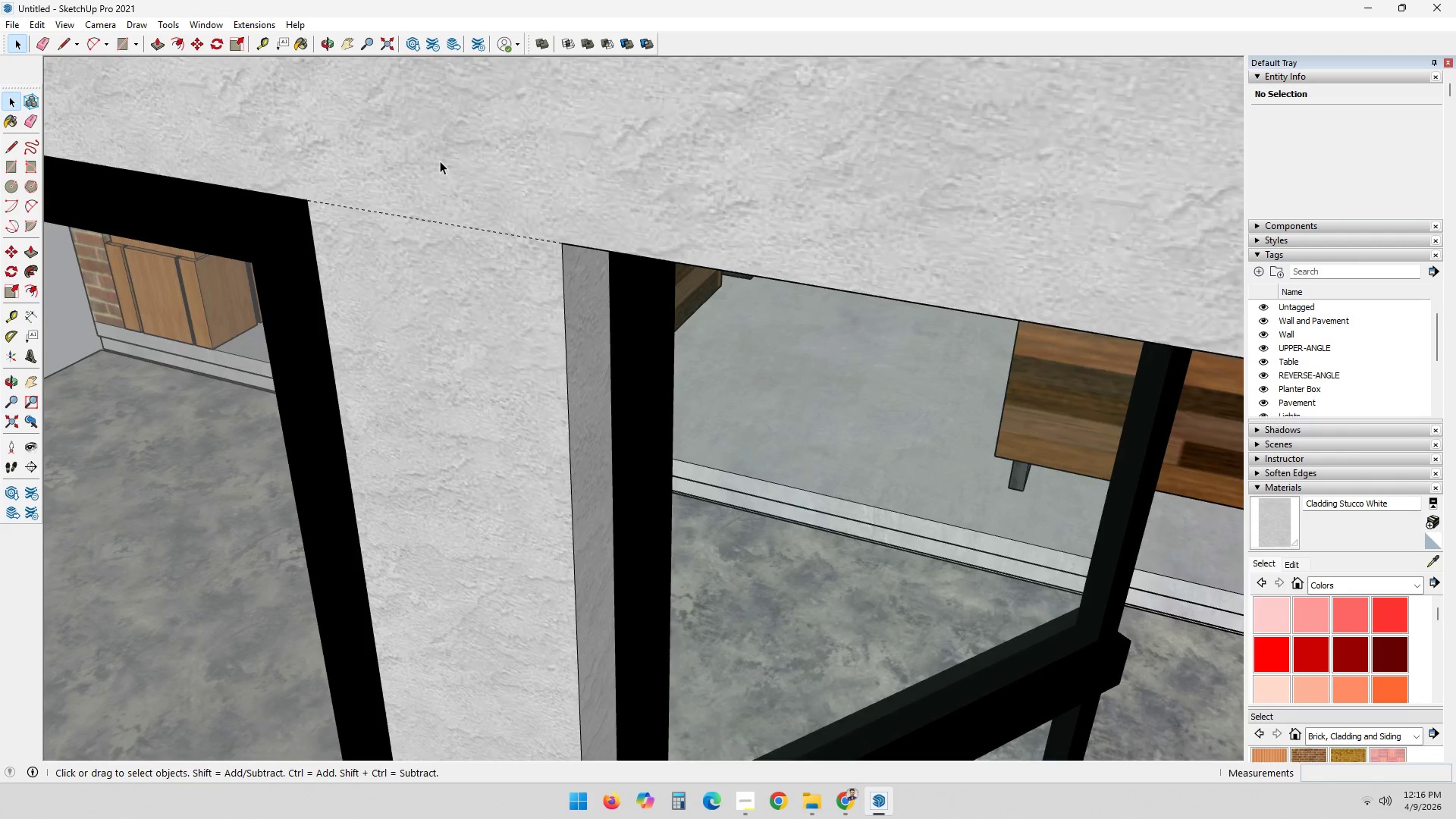 
triple_click([440, 161])
 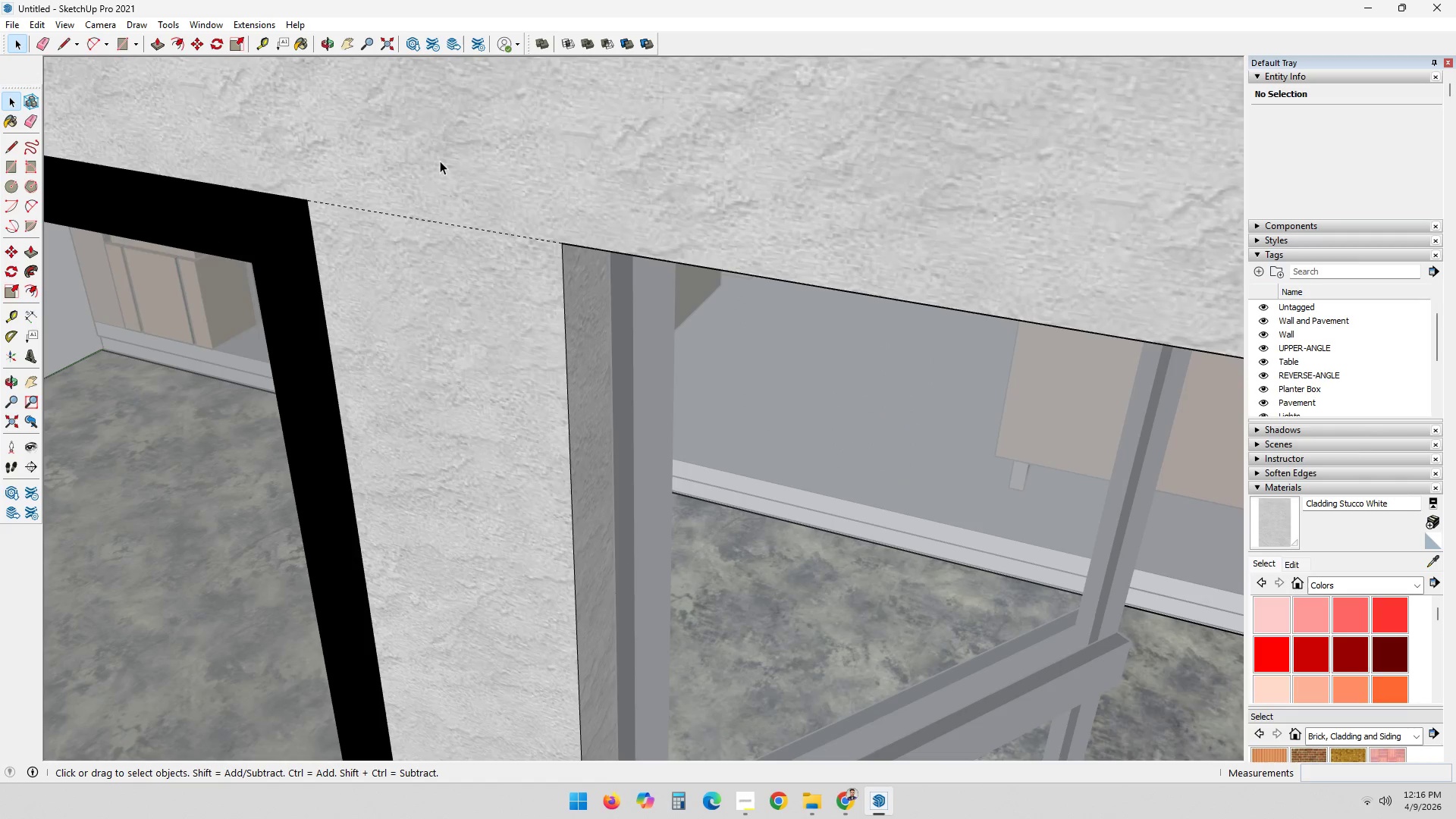 
triple_click([440, 161])
 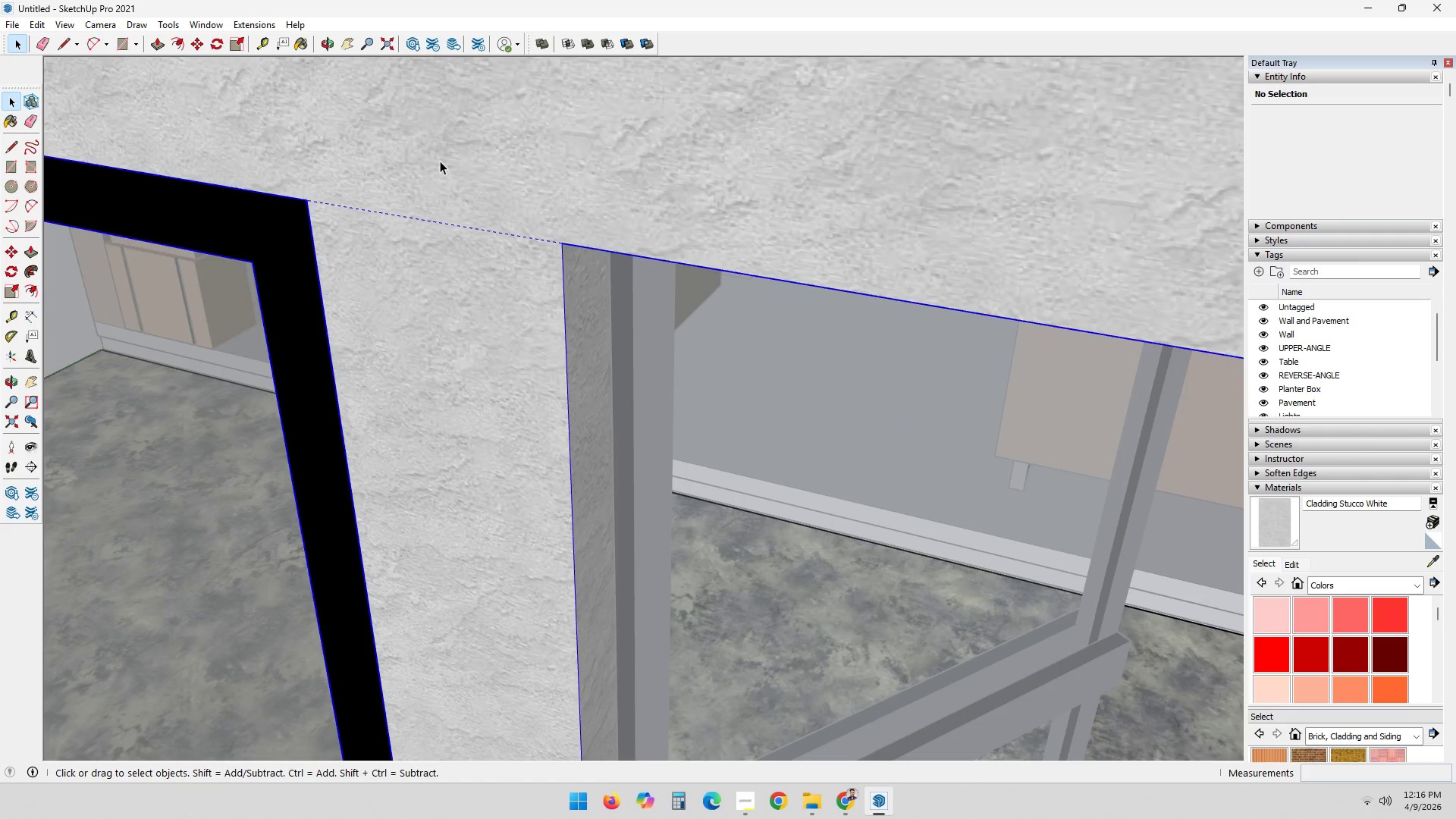 
triple_click([440, 161])
 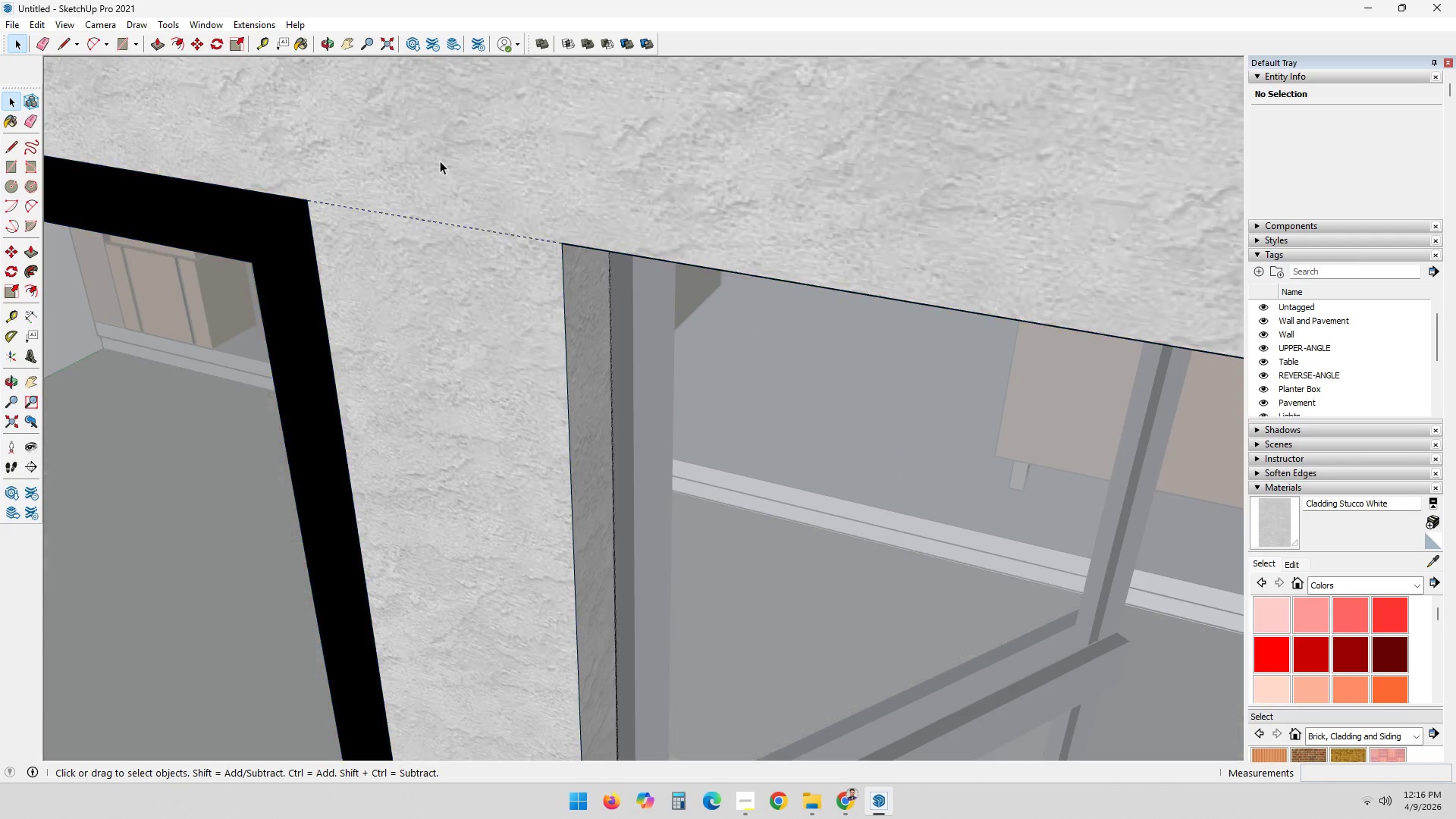 
triple_click([440, 161])
 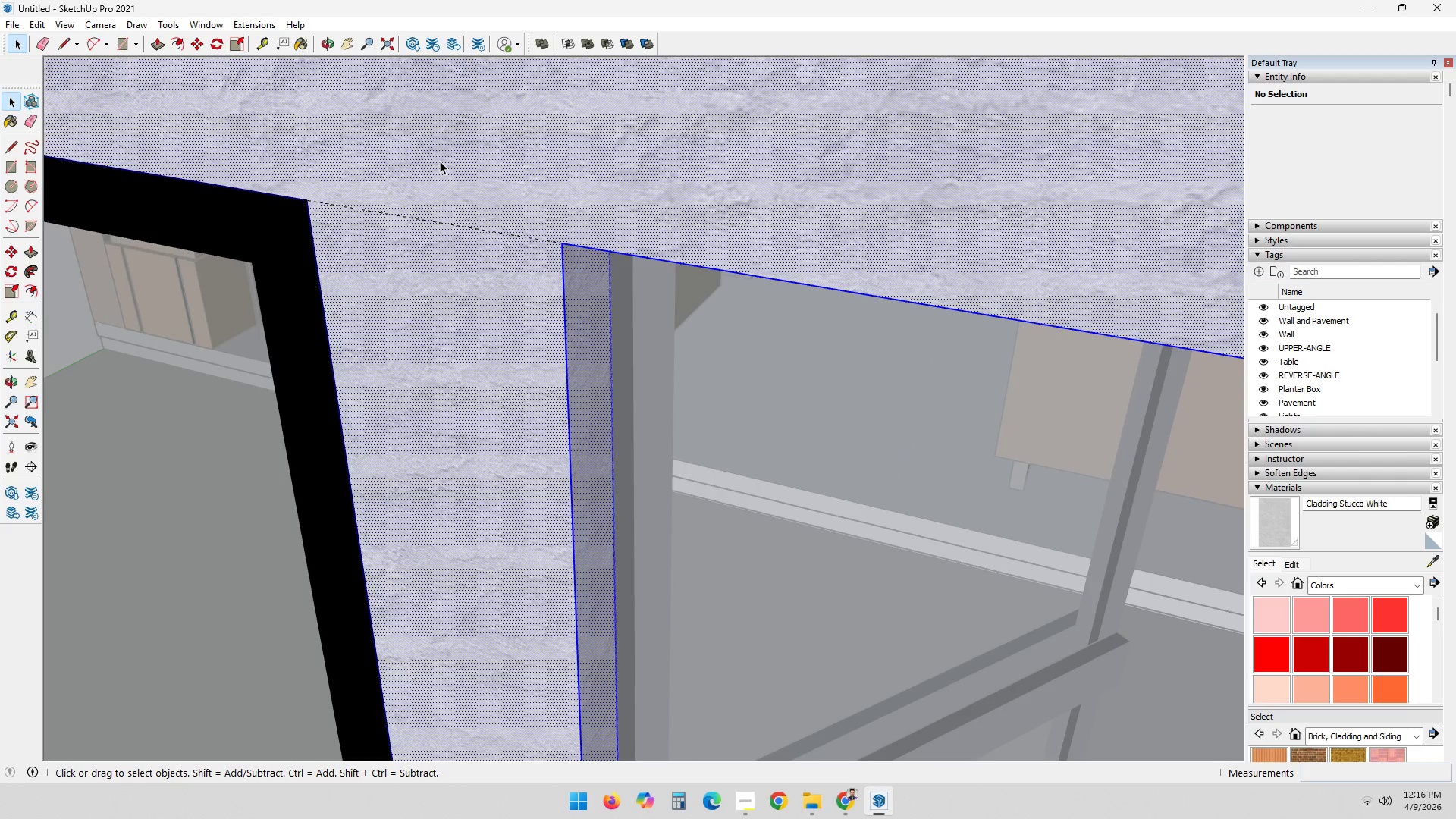 
triple_click([440, 161])
 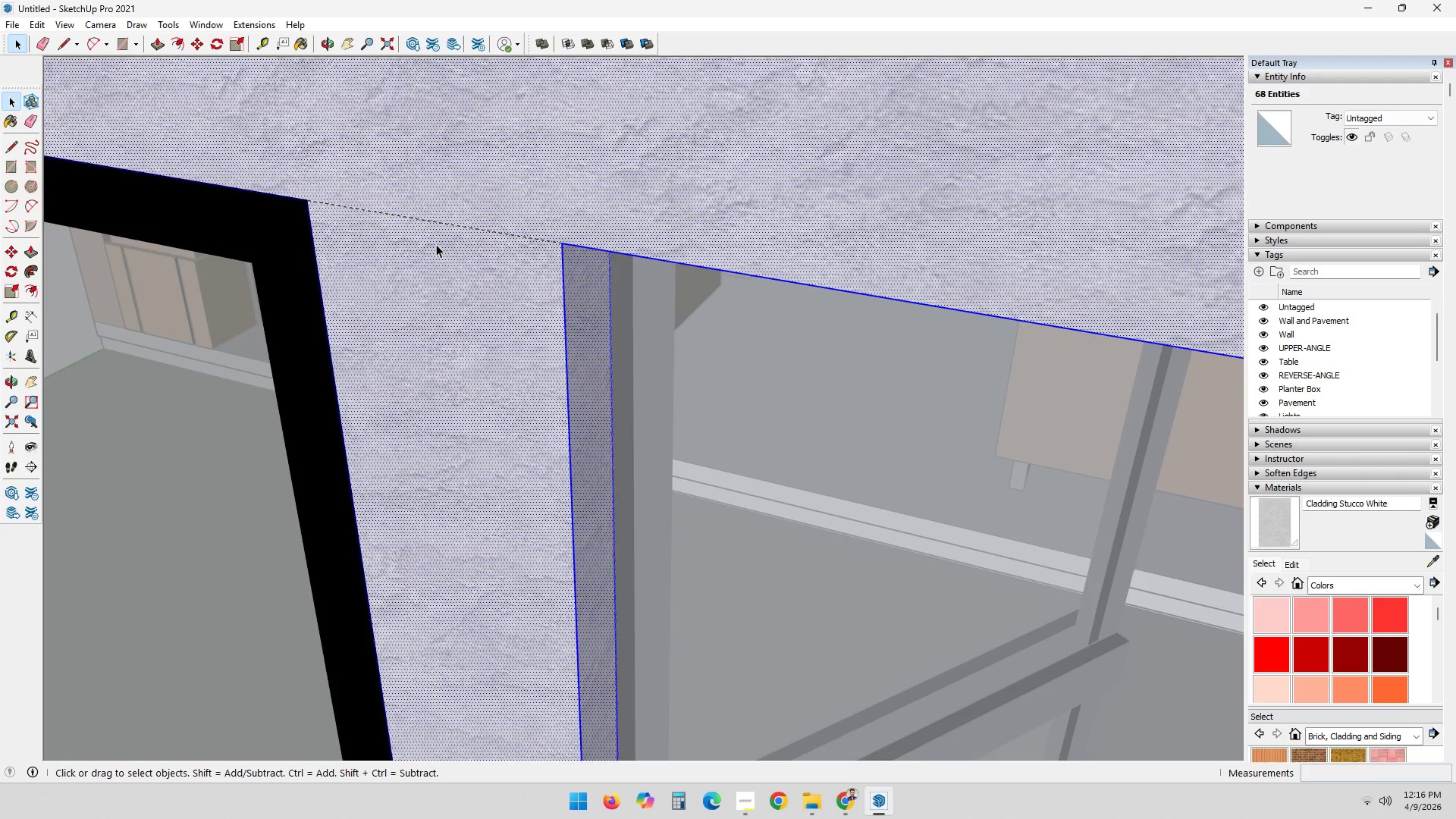 
triple_click([444, 217])
 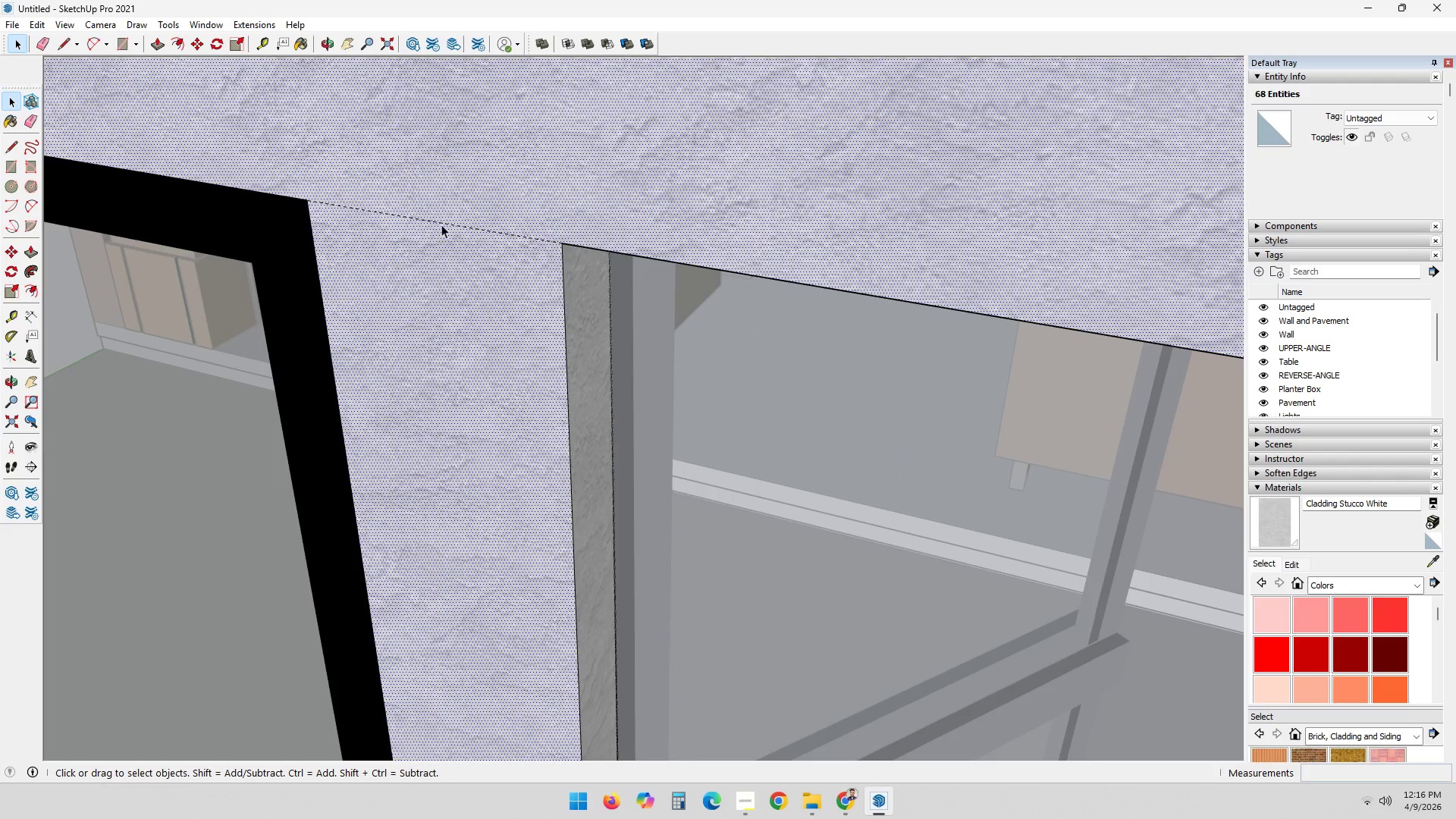 
triple_click([441, 224])
 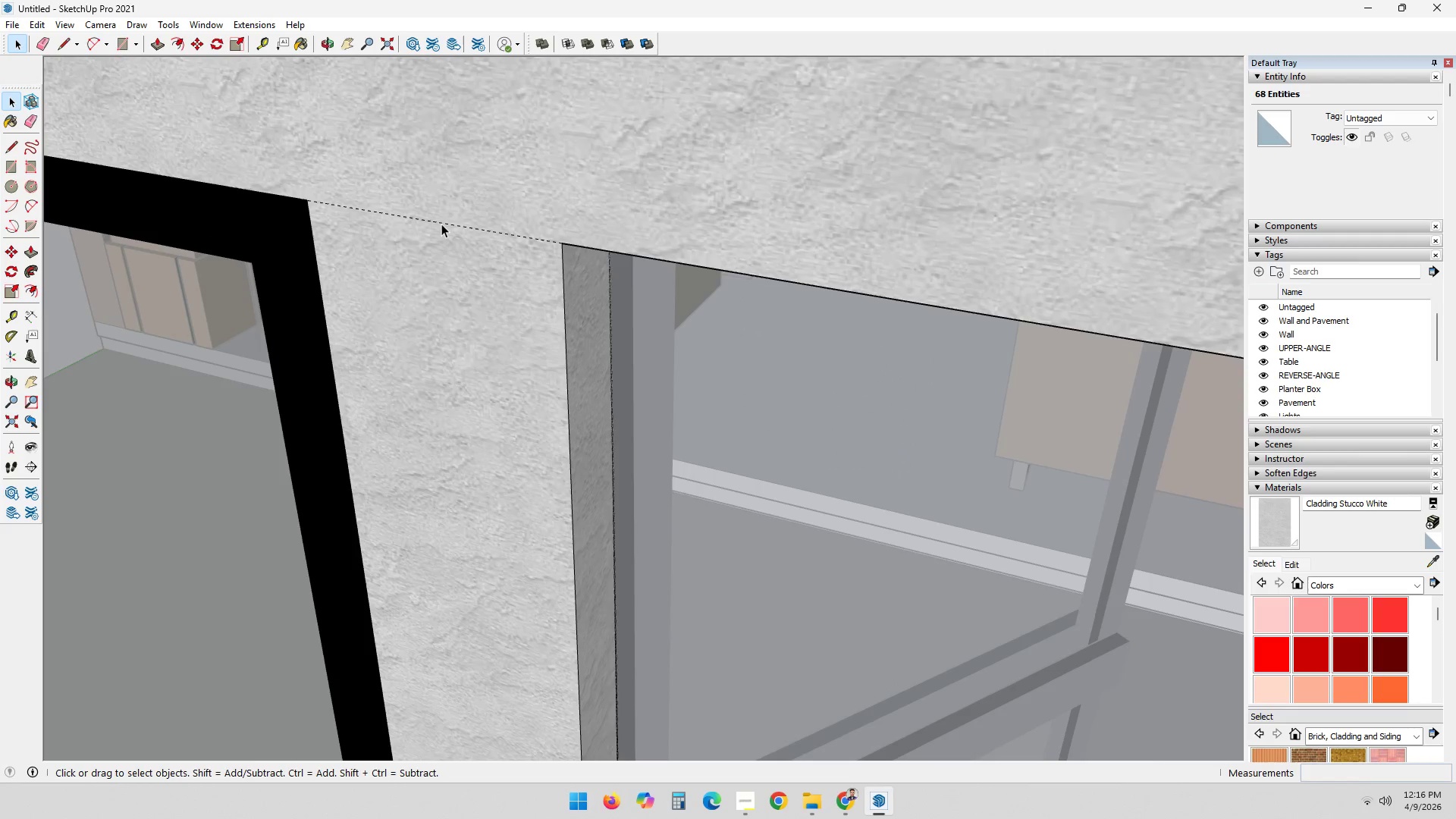 
triple_click([441, 224])
 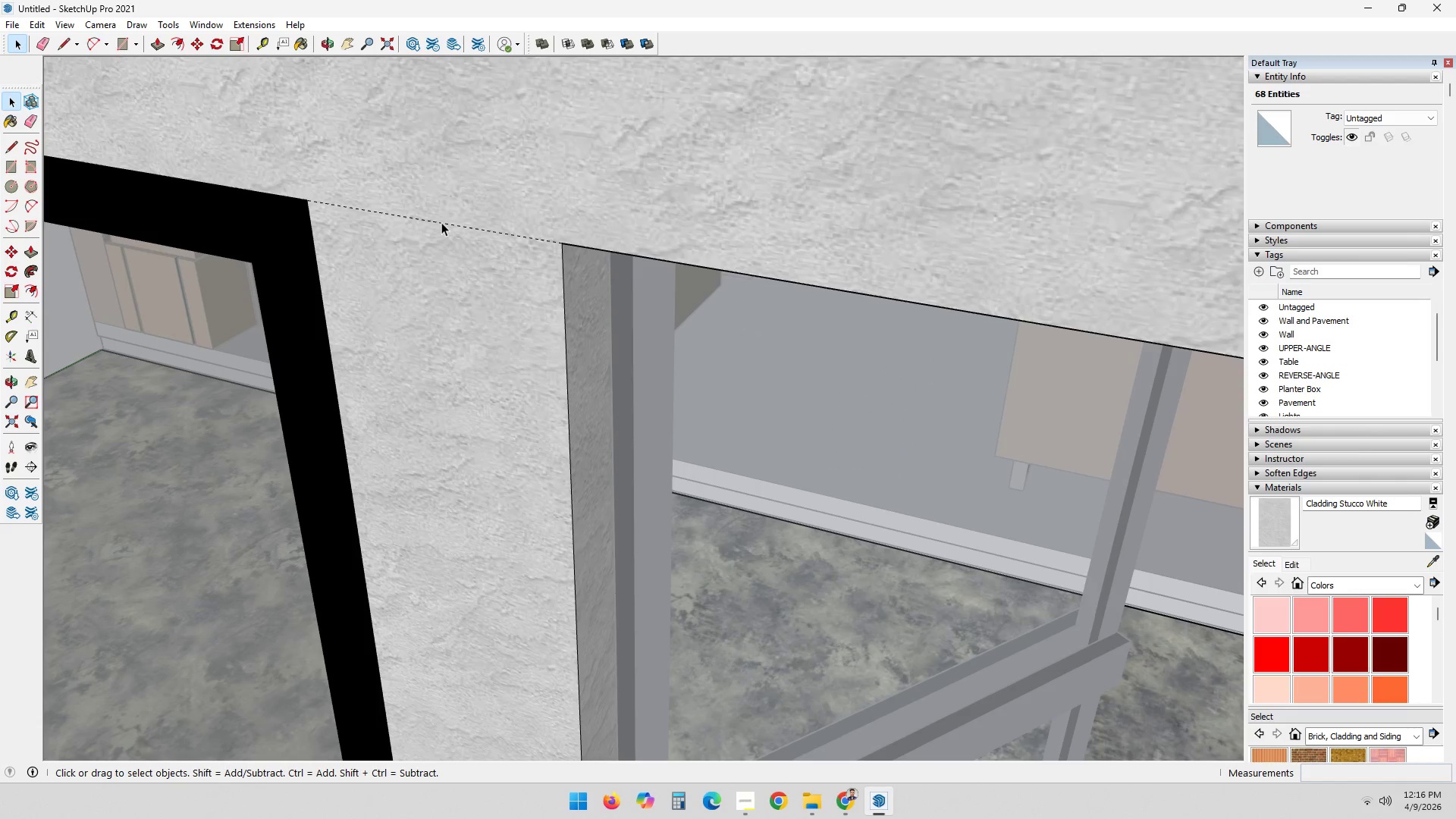 
triple_click([441, 221])
 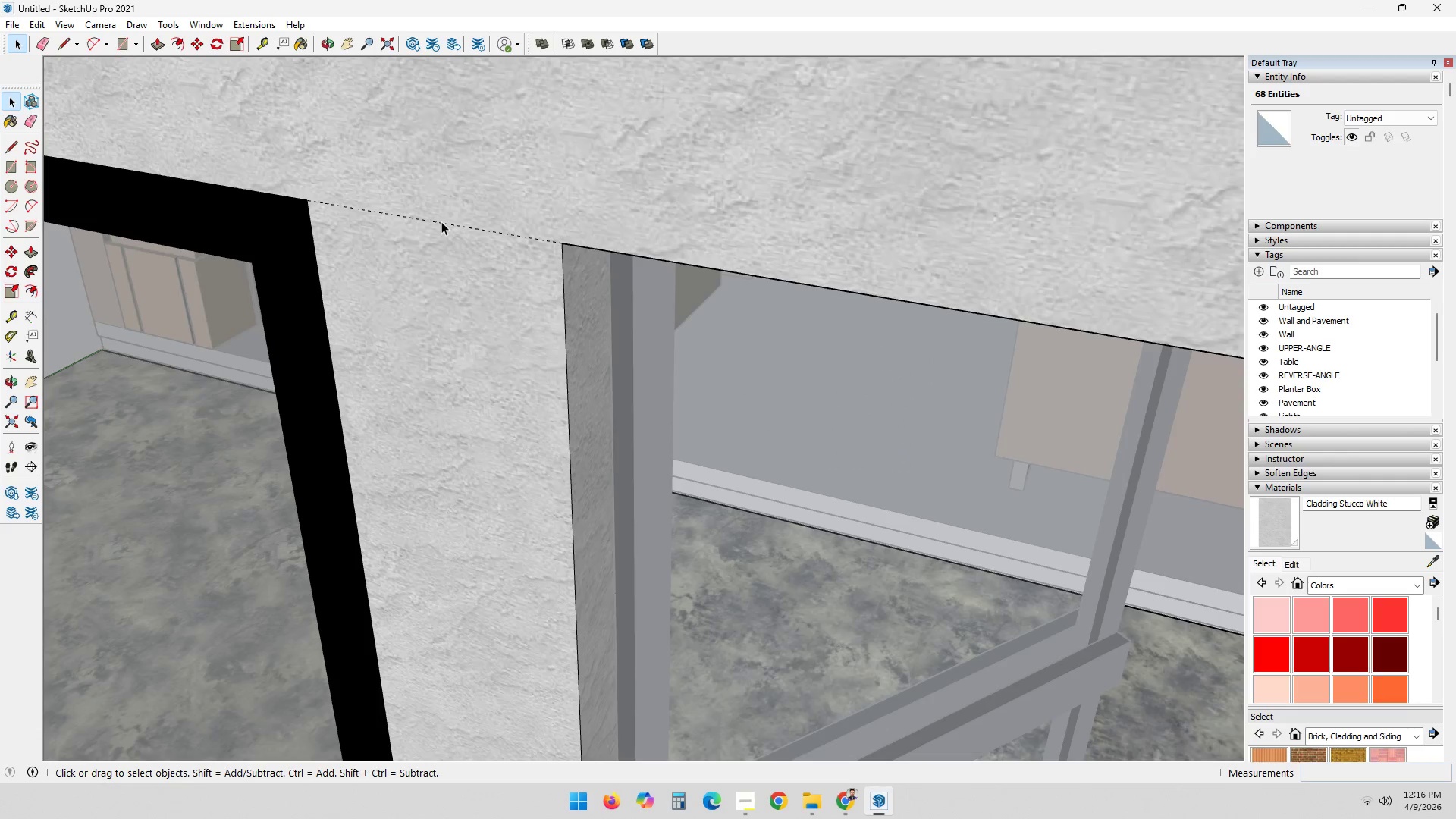 
triple_click([441, 221])
 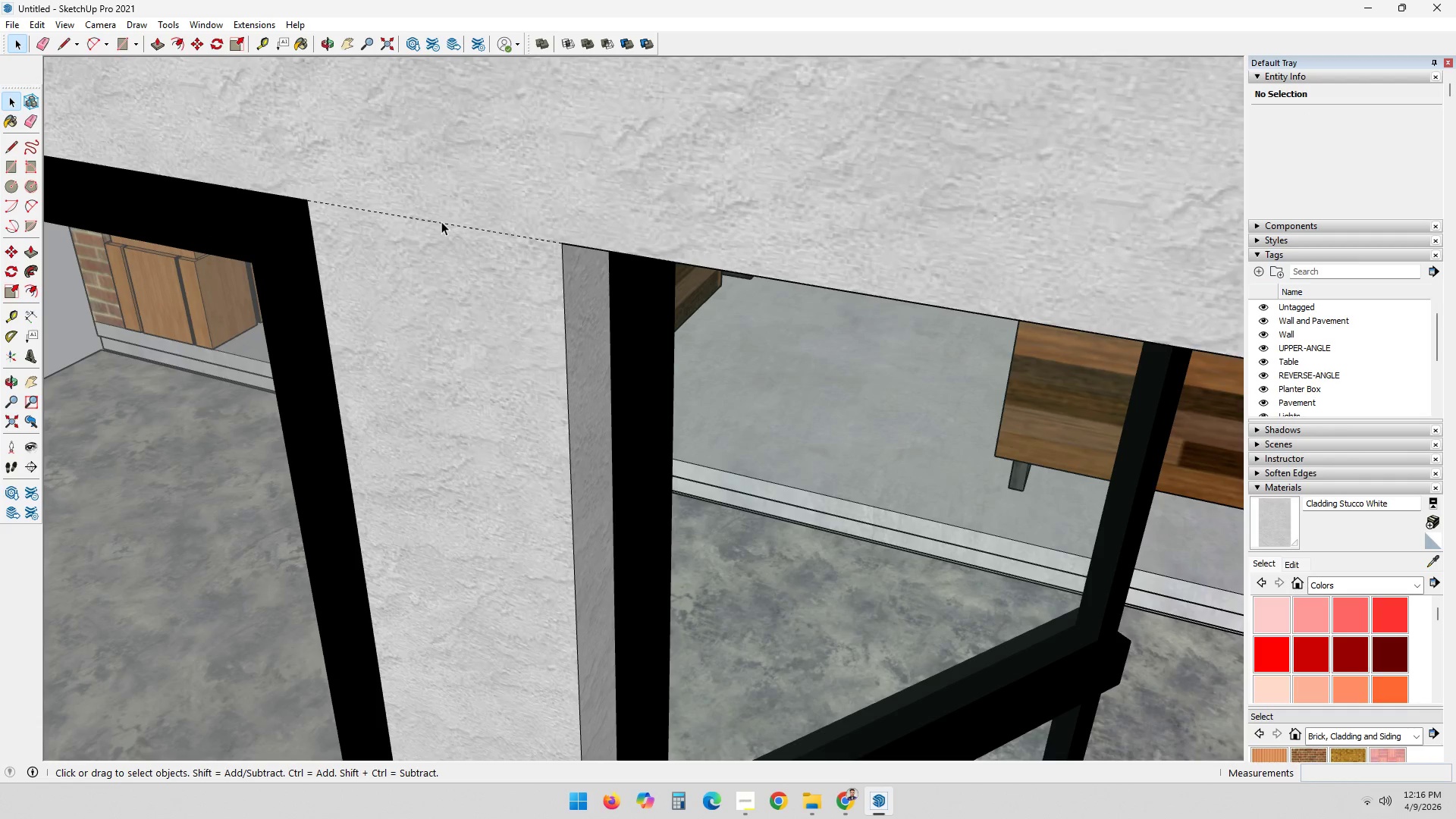 
triple_click([441, 221])
 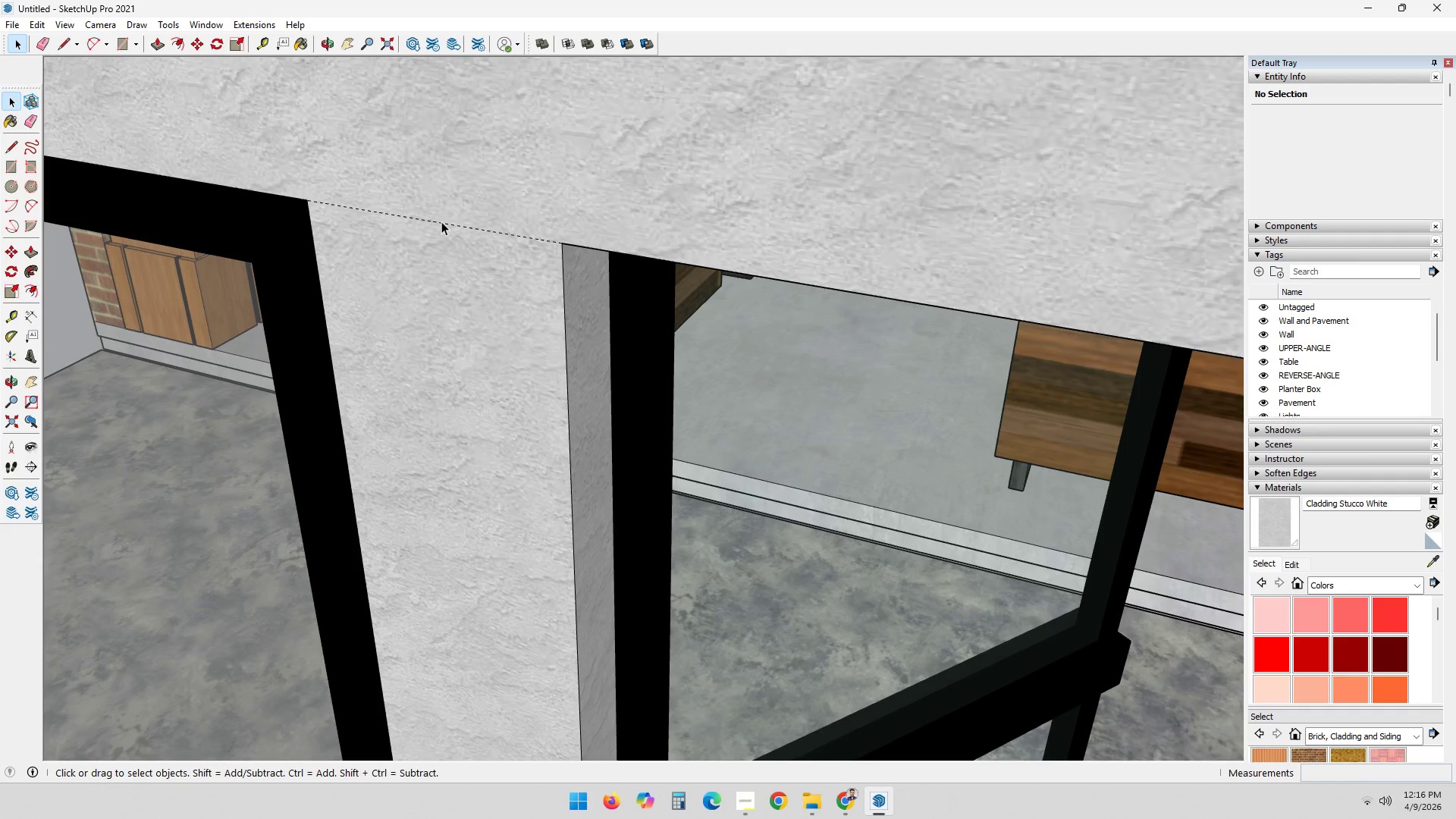 
triple_click([441, 221])
 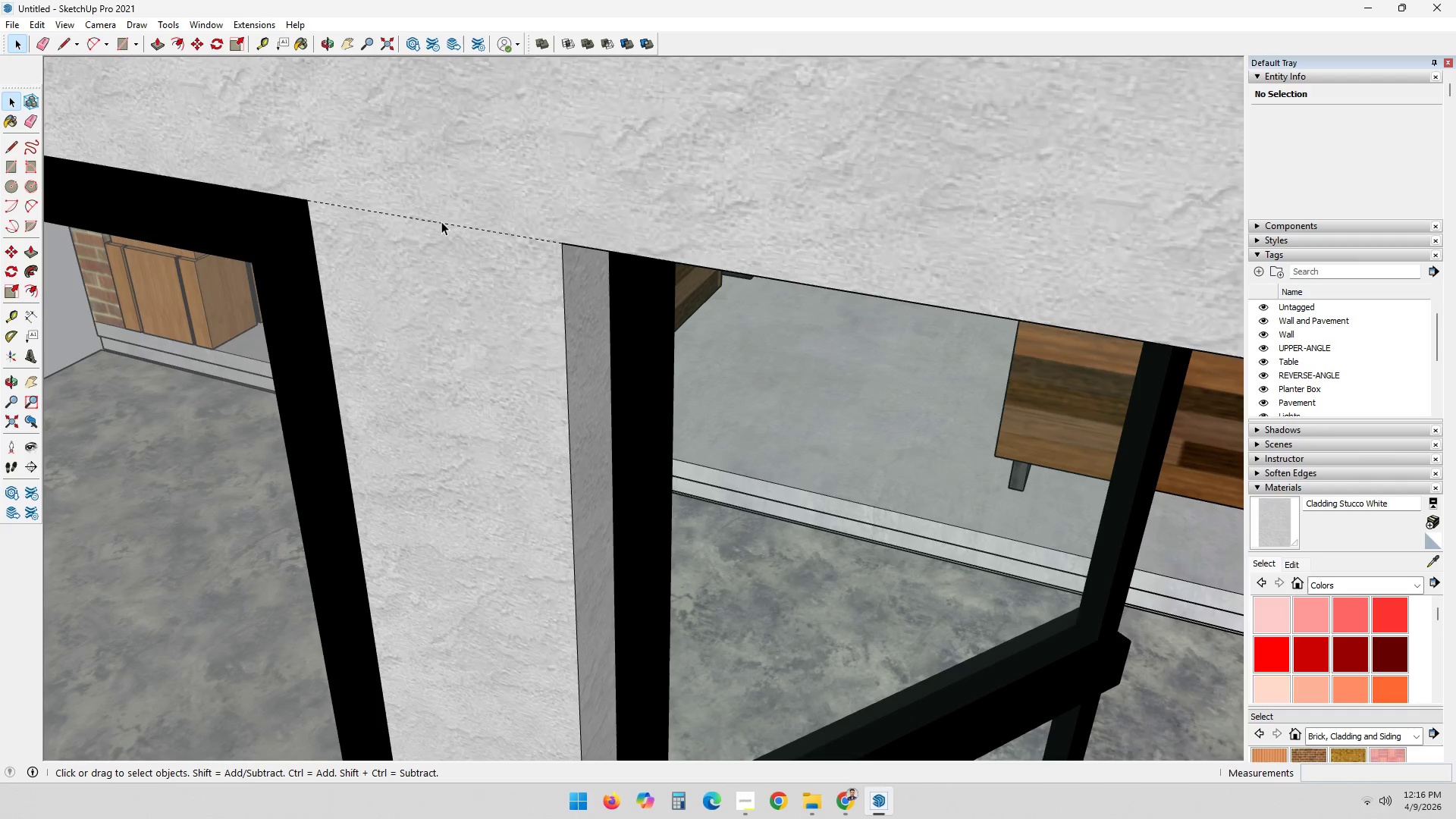 
triple_click([441, 221])
 